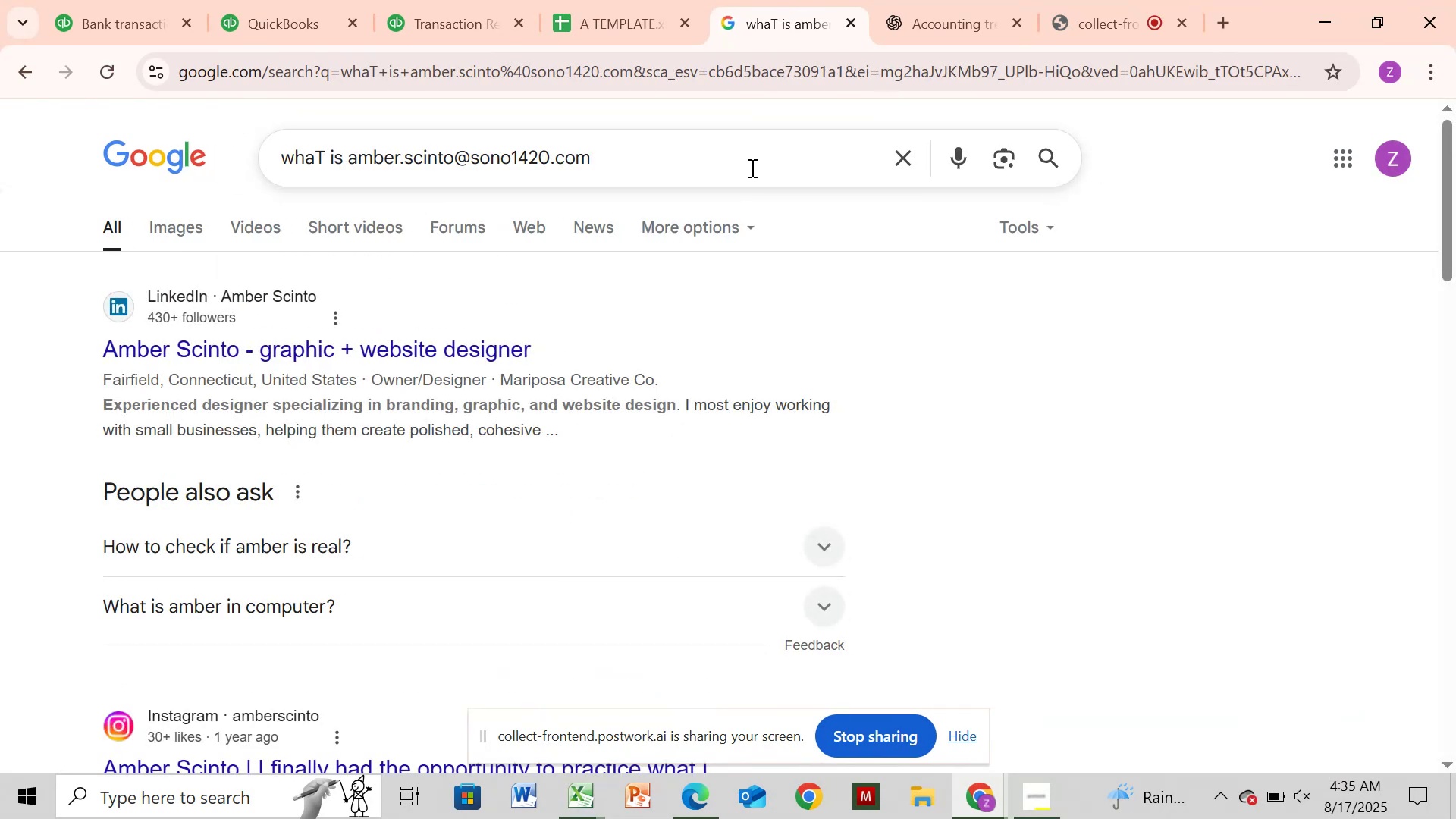 
left_click([130, 5])
 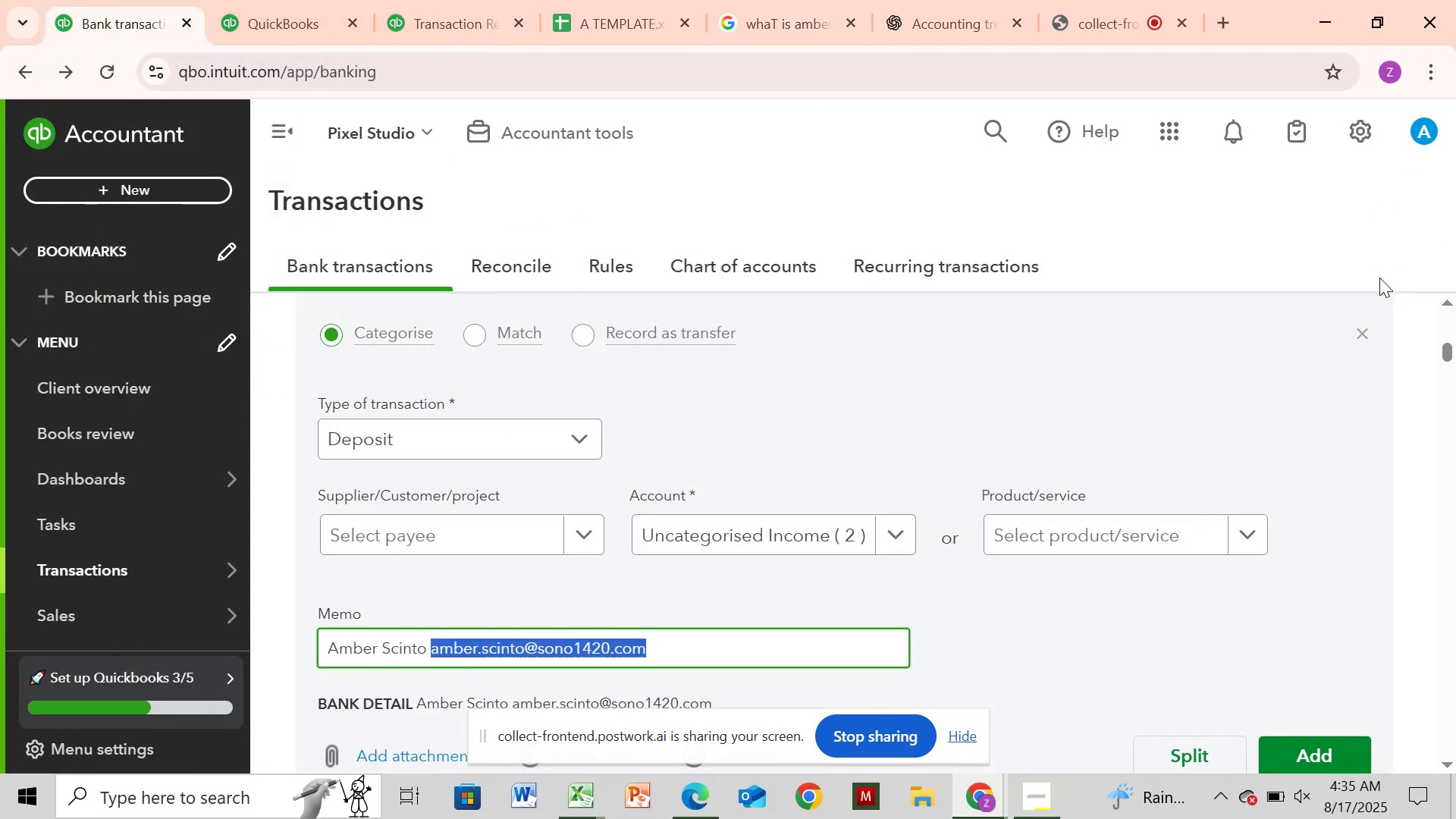 
wait(5.1)
 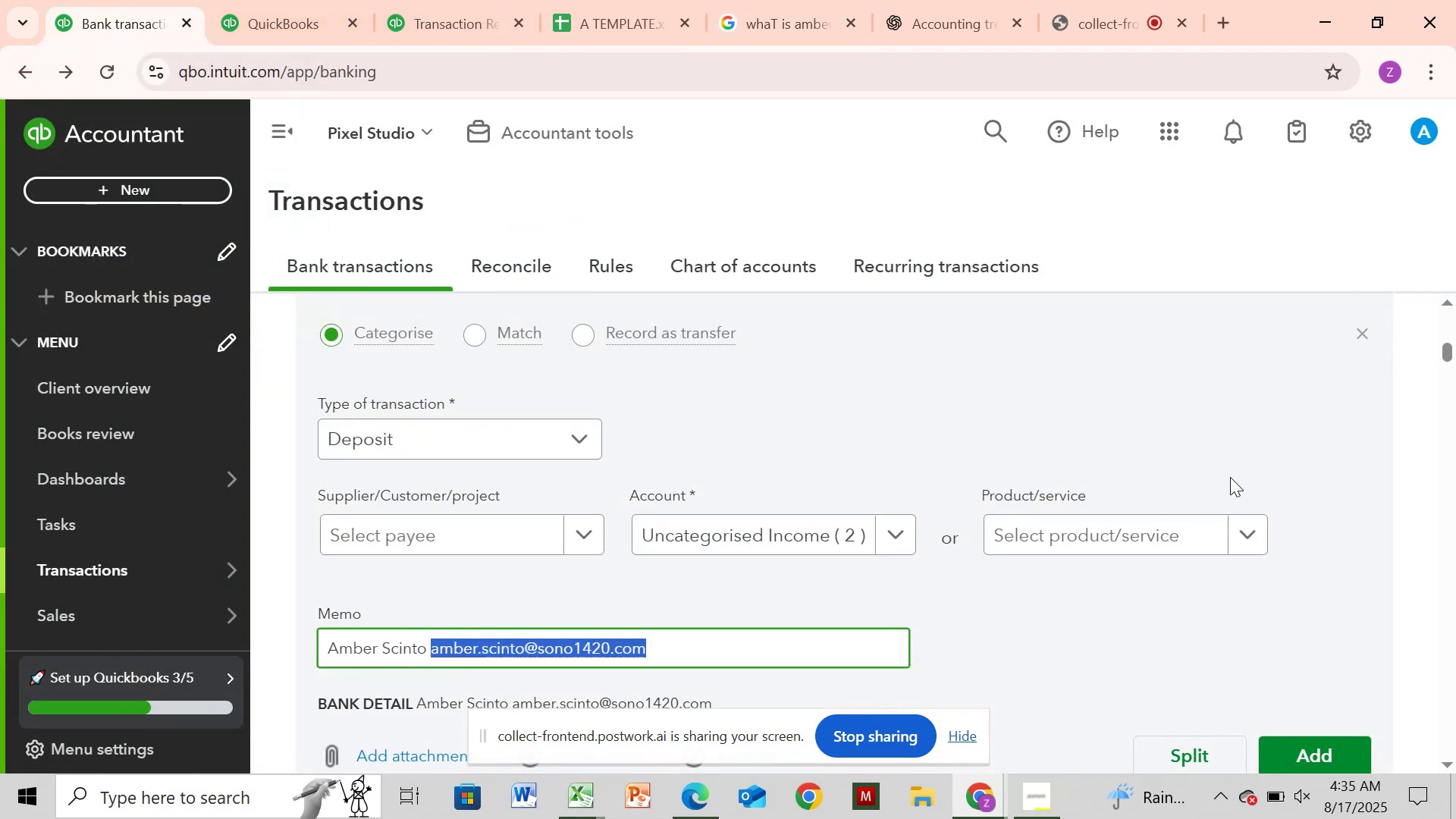 
left_click([1366, 333])
 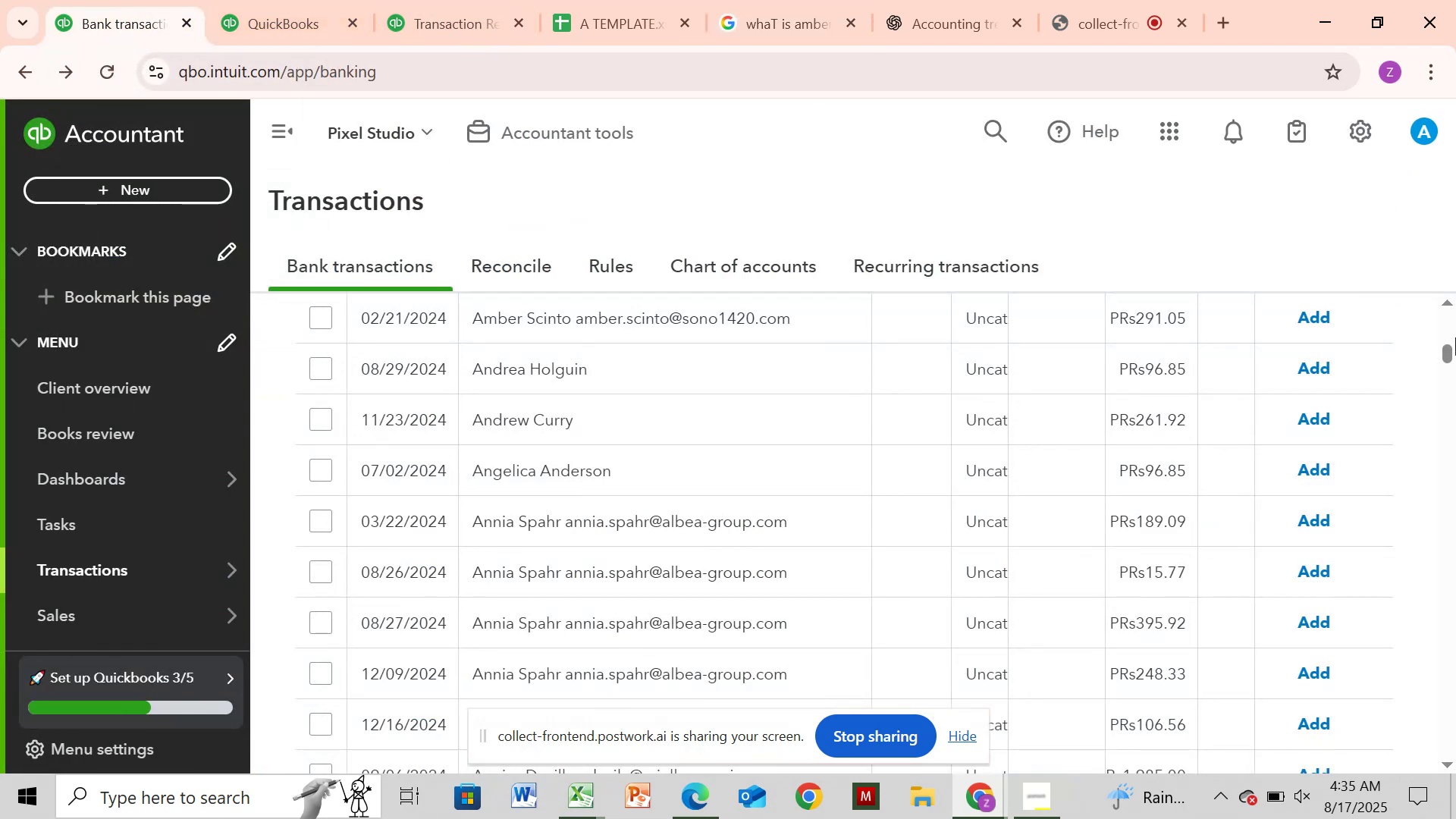 
left_click_drag(start_coordinate=[1446, 341], to_coordinate=[1454, 323])
 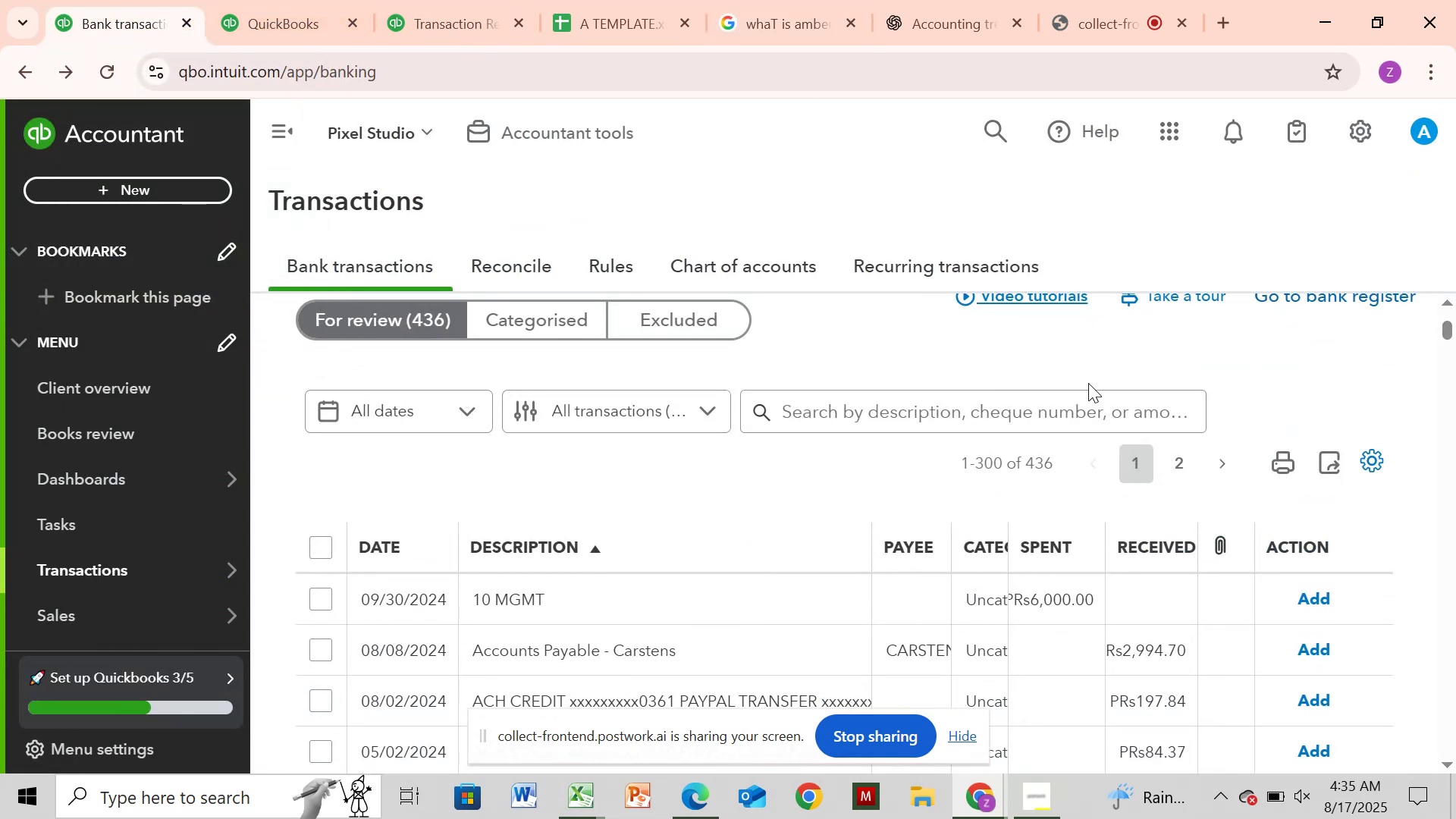 
left_click([1084, 388])
 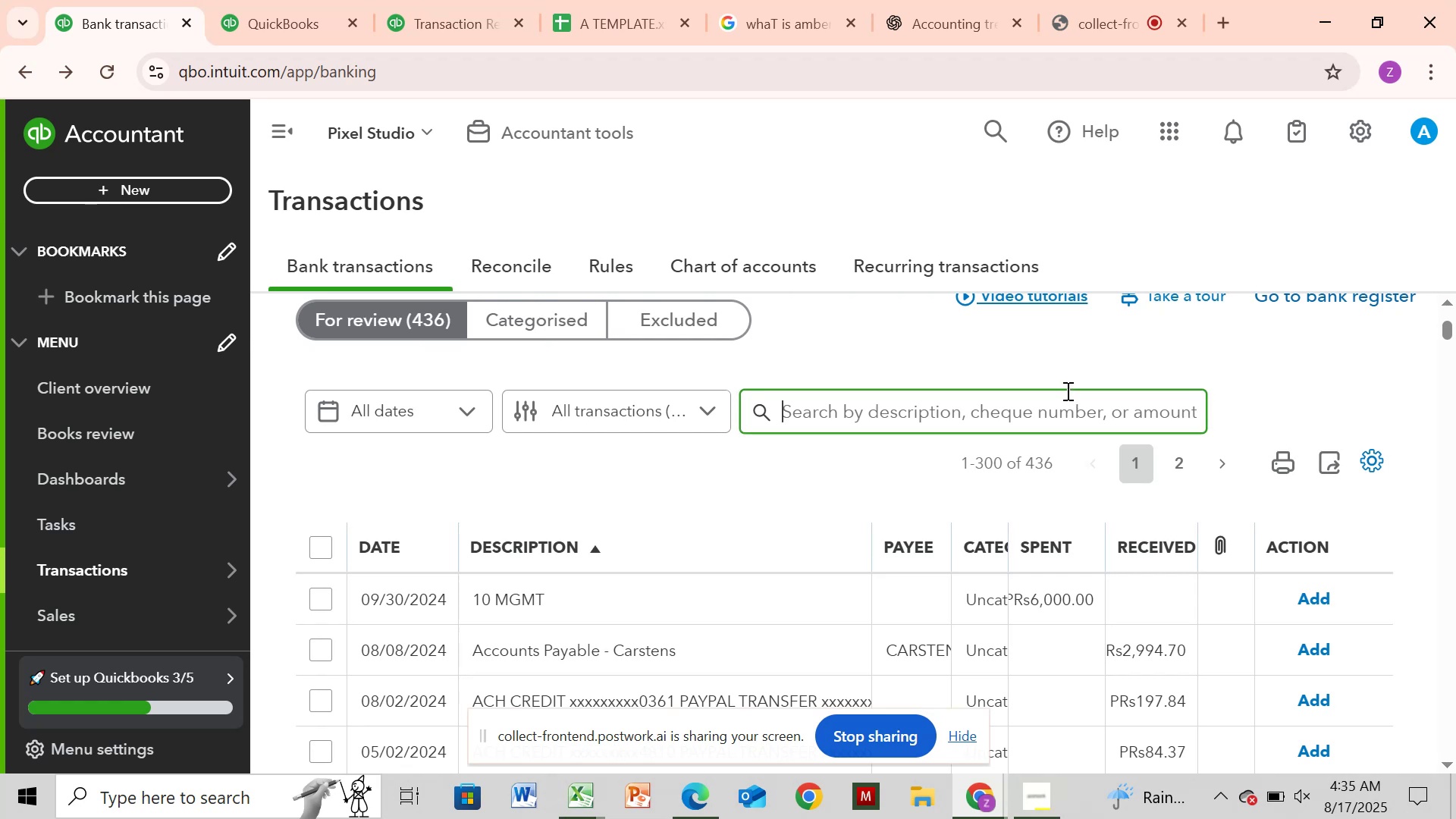 
key(Control+V)
 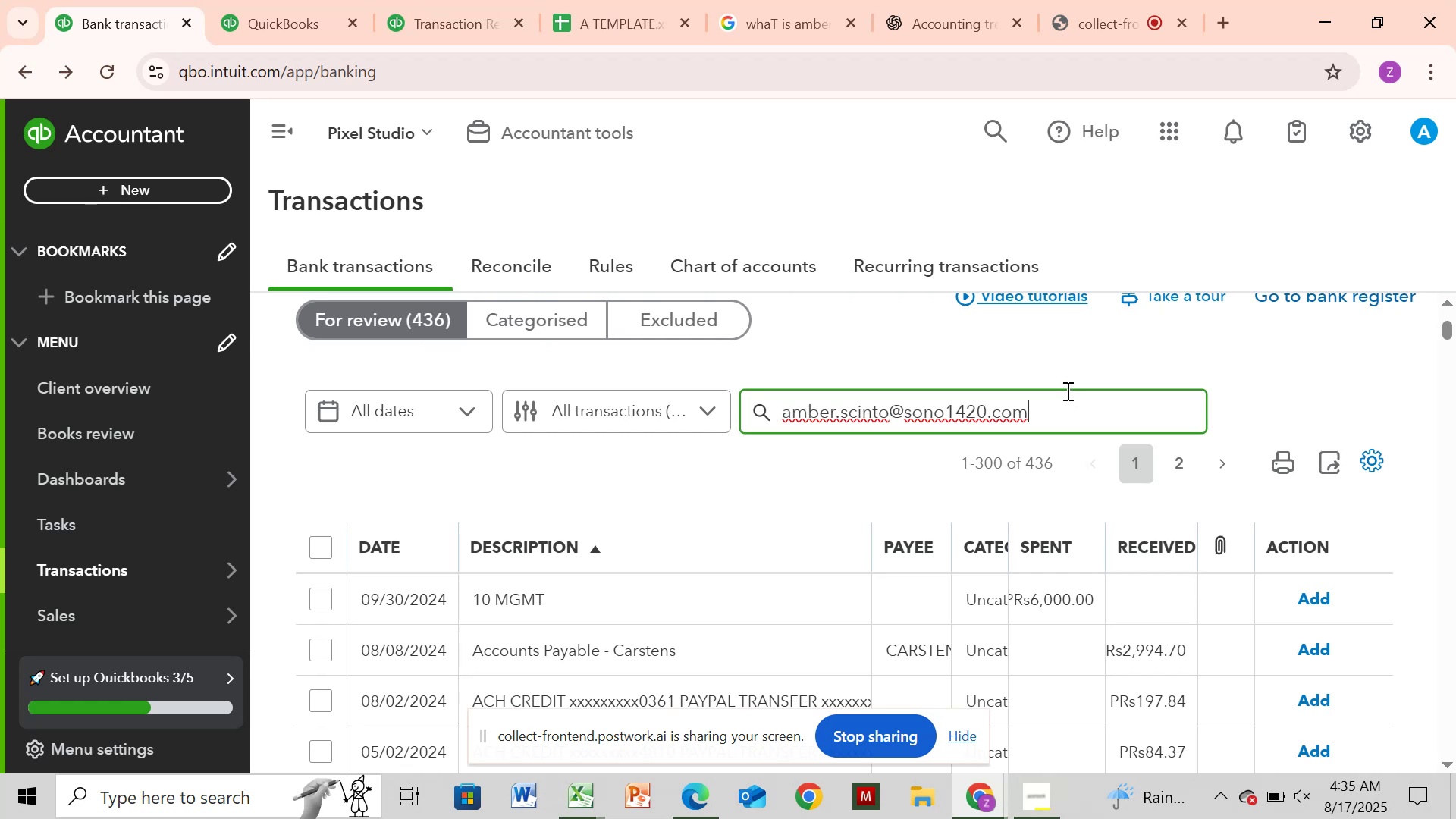 
key(Enter)
 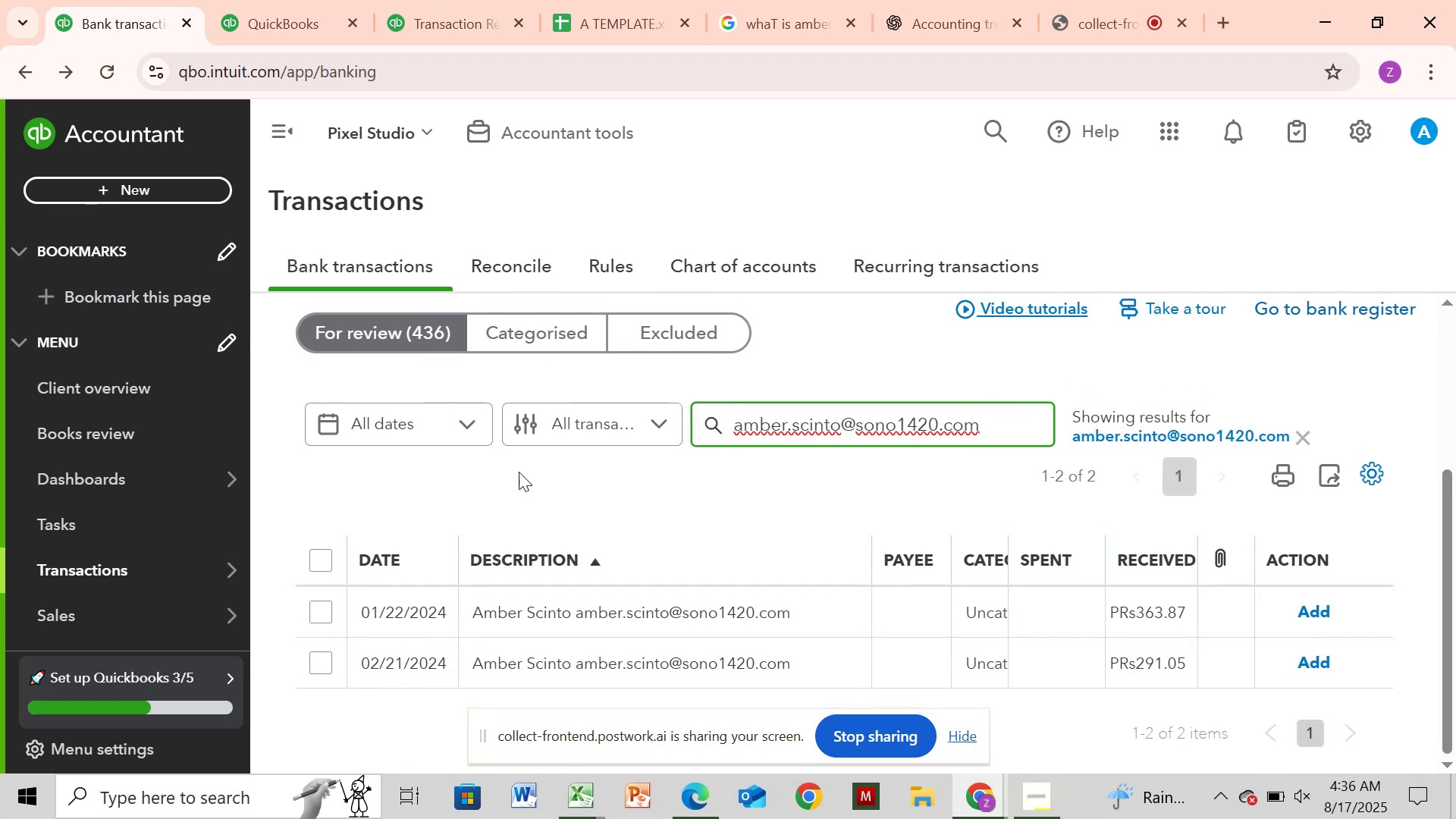 
wait(5.11)
 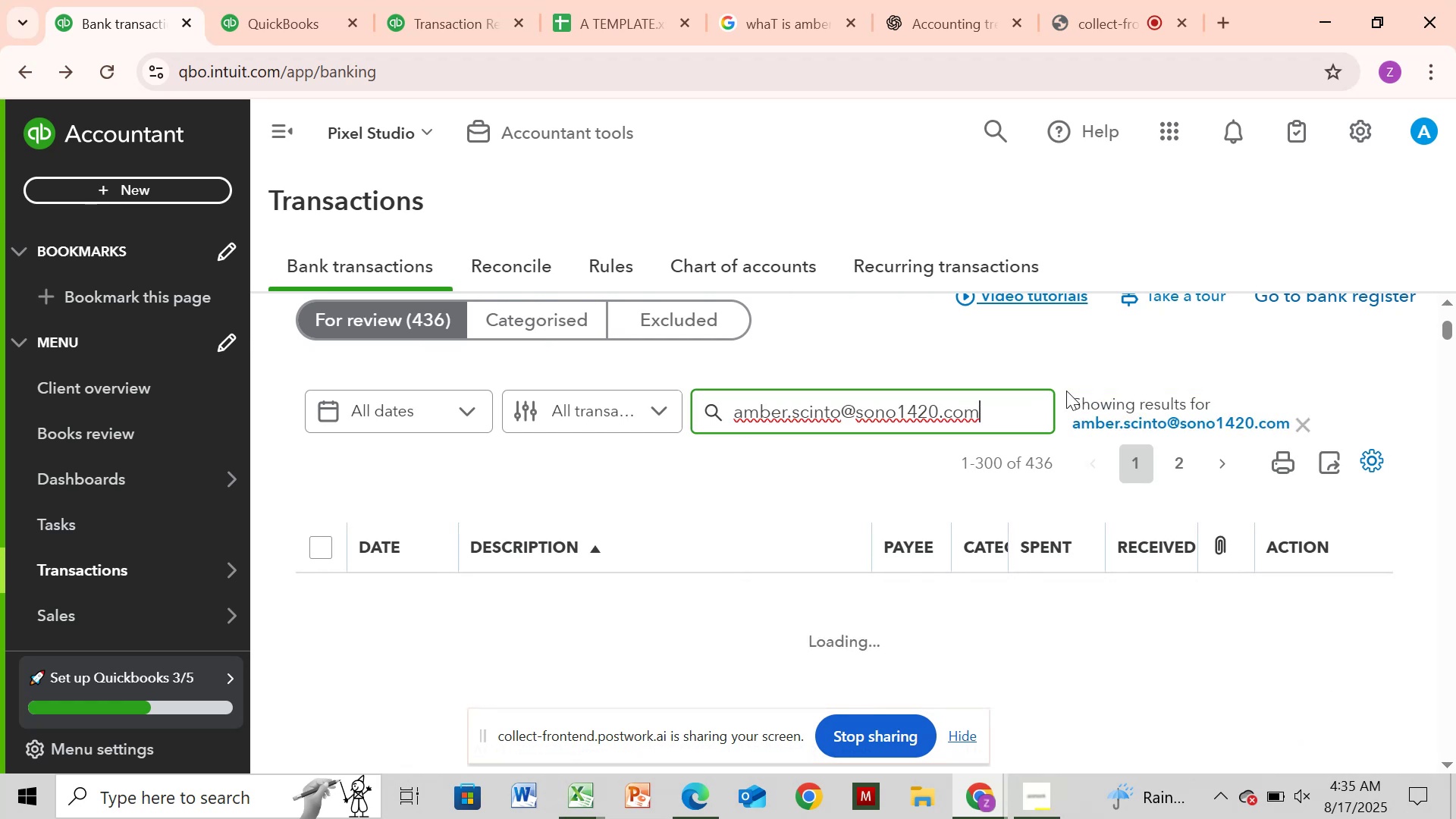 
left_click([311, 563])
 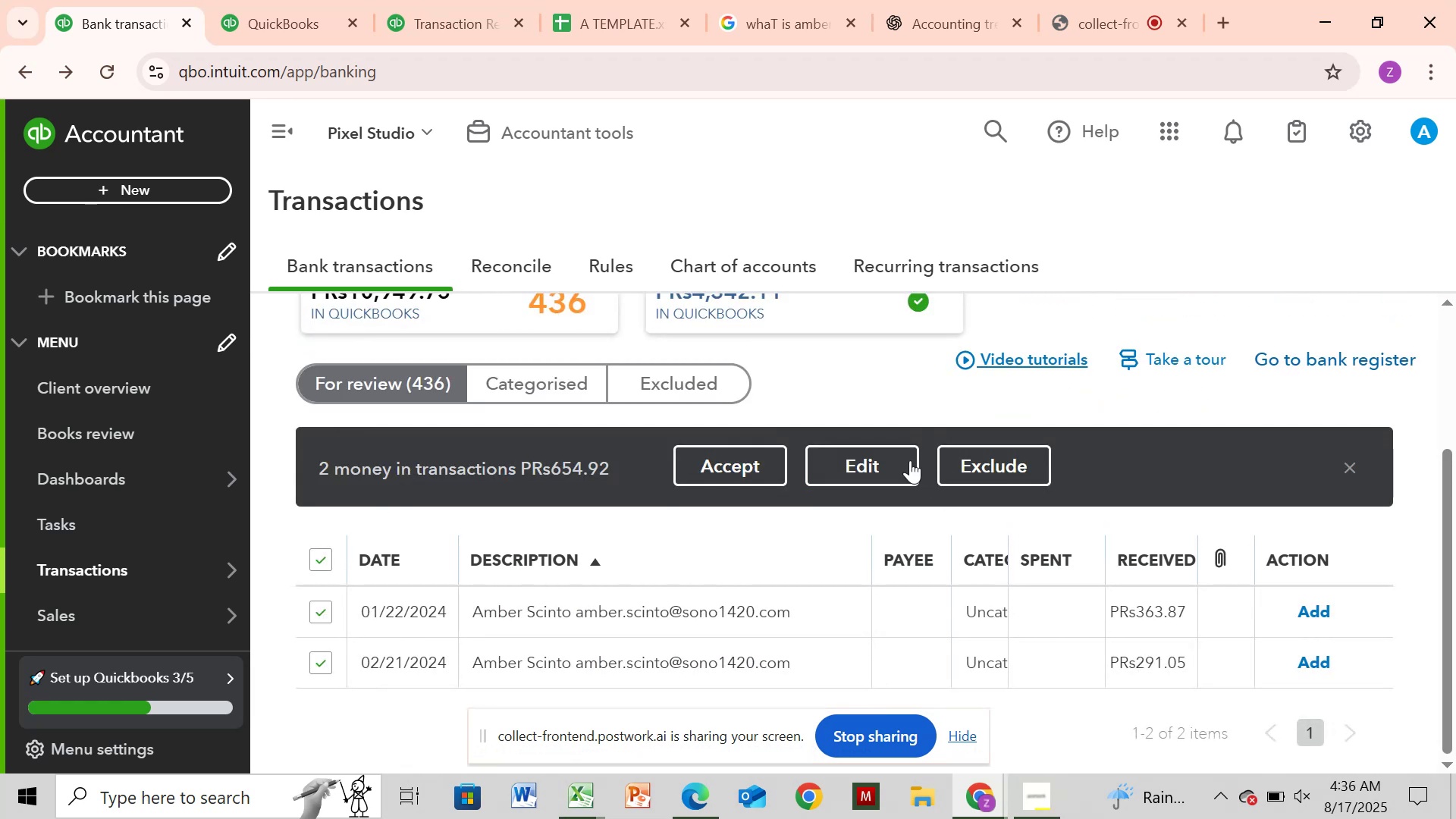 
left_click([899, 459])
 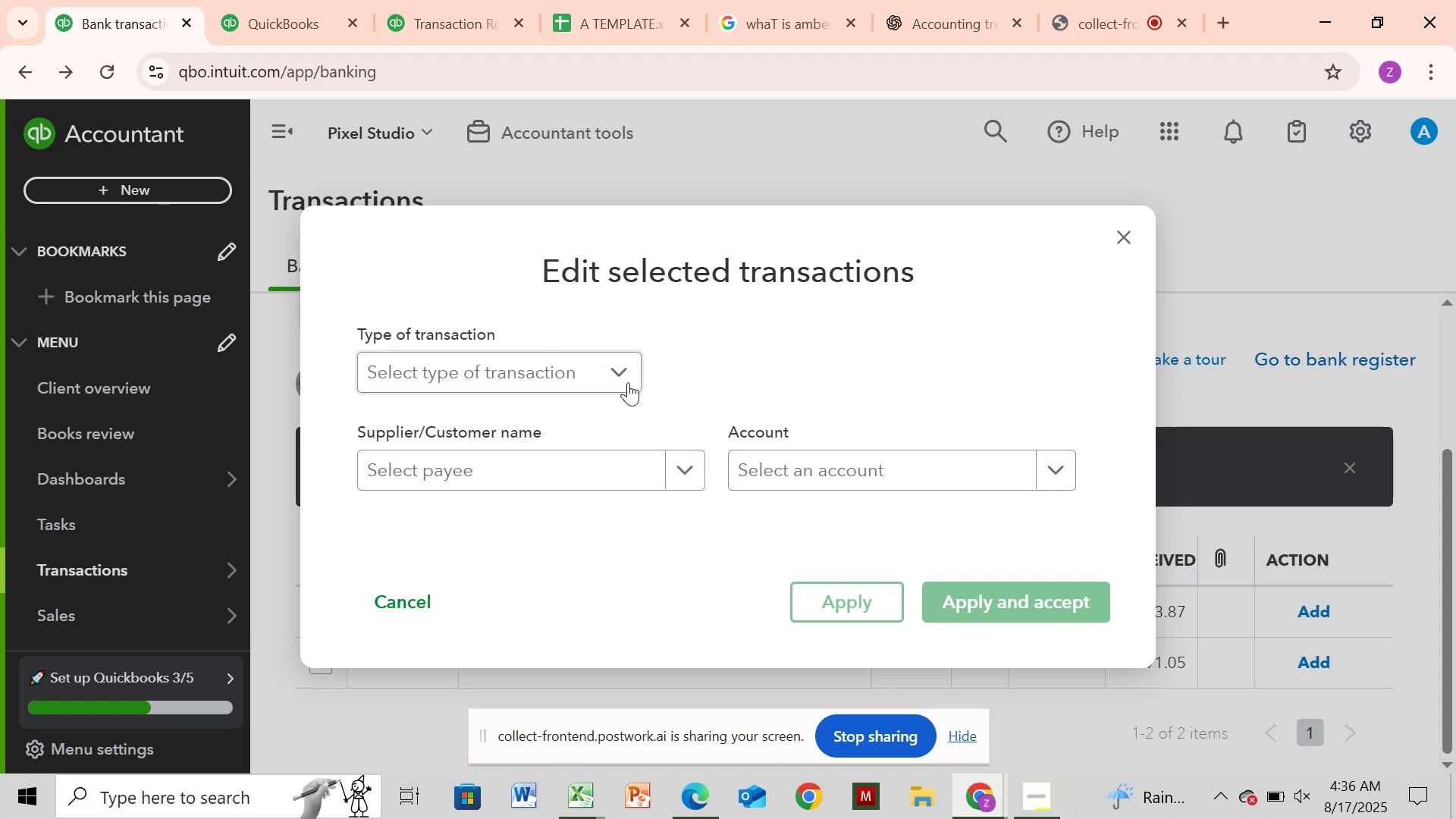 
left_click([605, 373])
 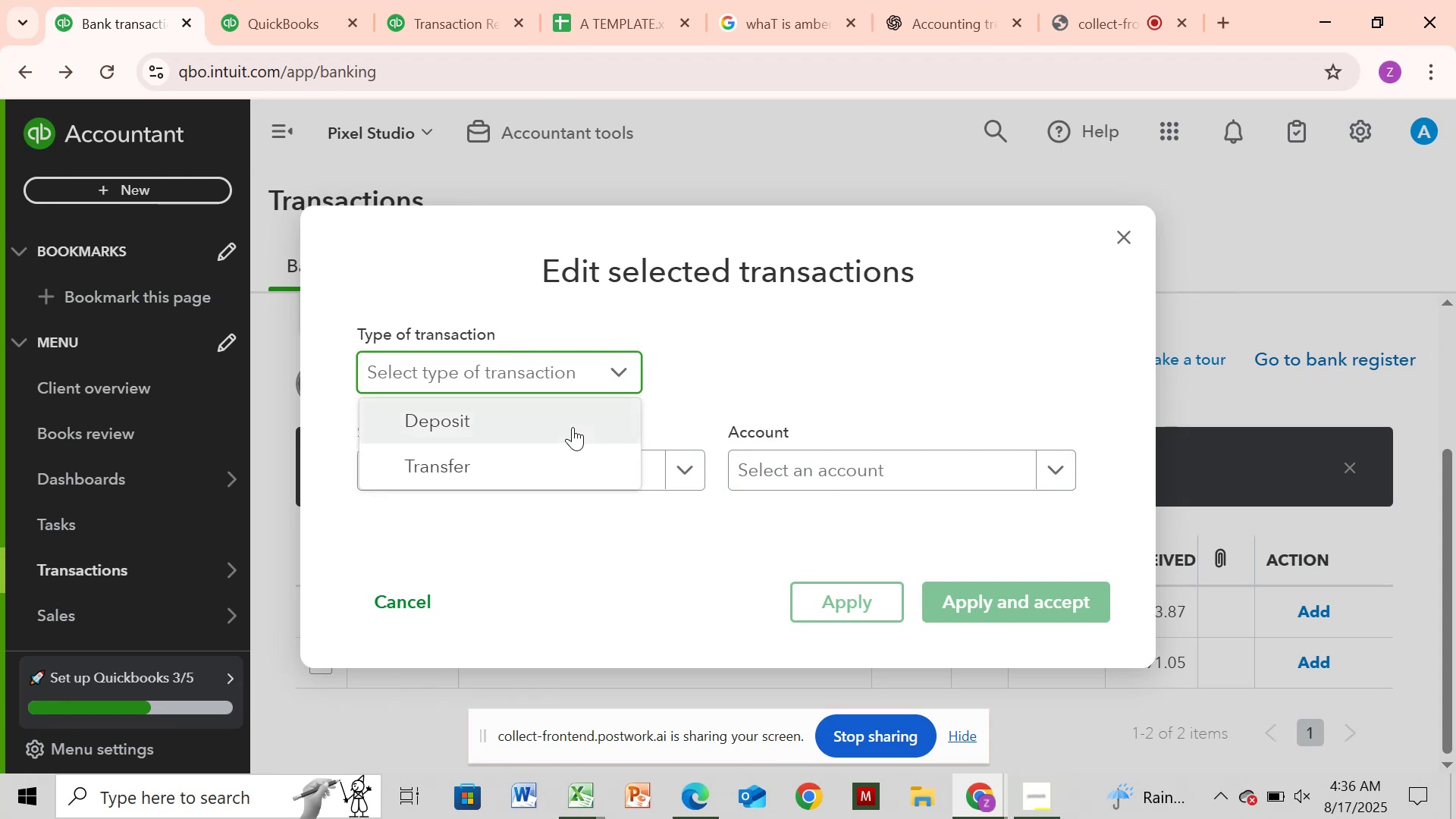 
left_click([573, 427])
 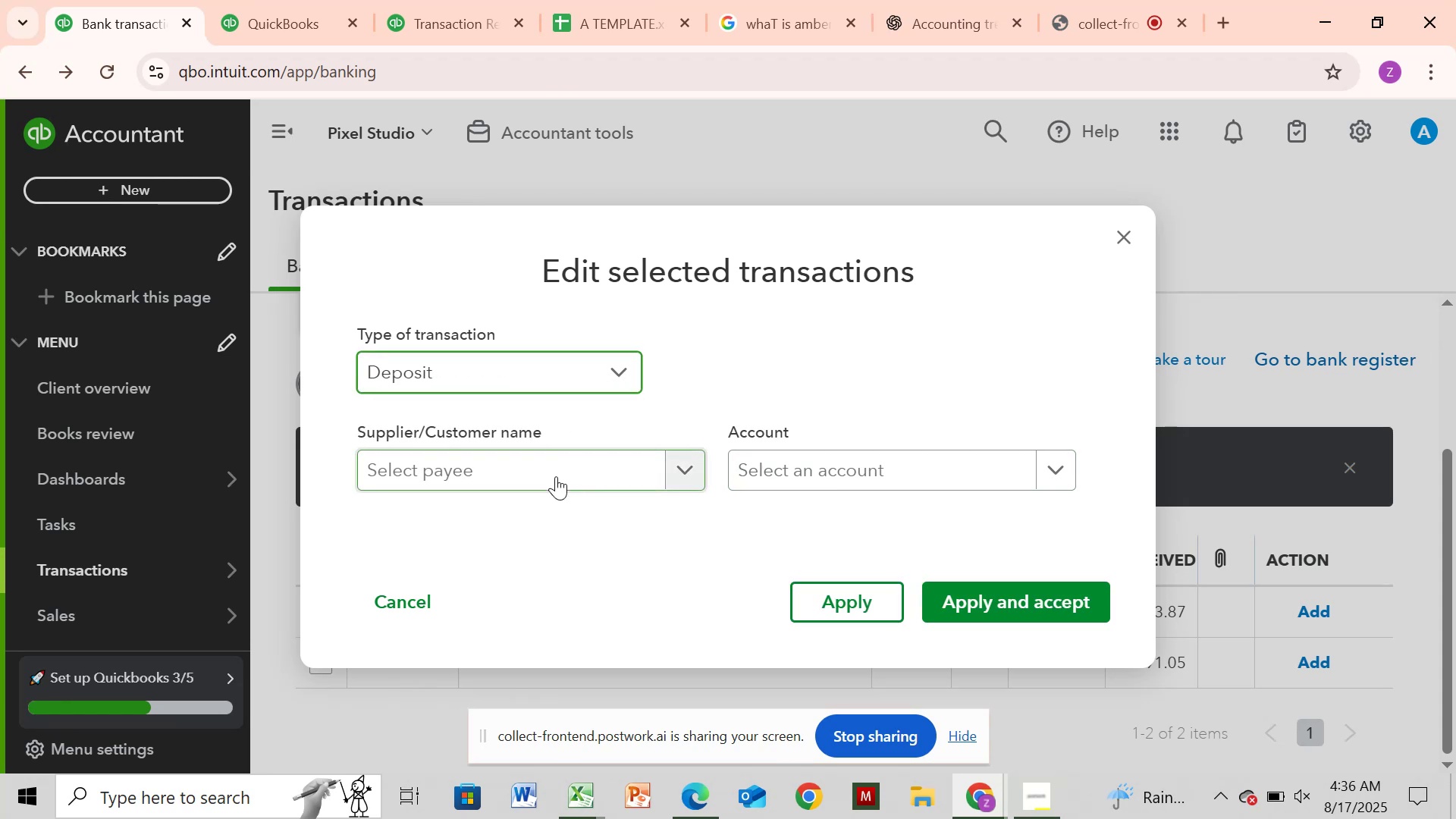 
left_click([556, 476])
 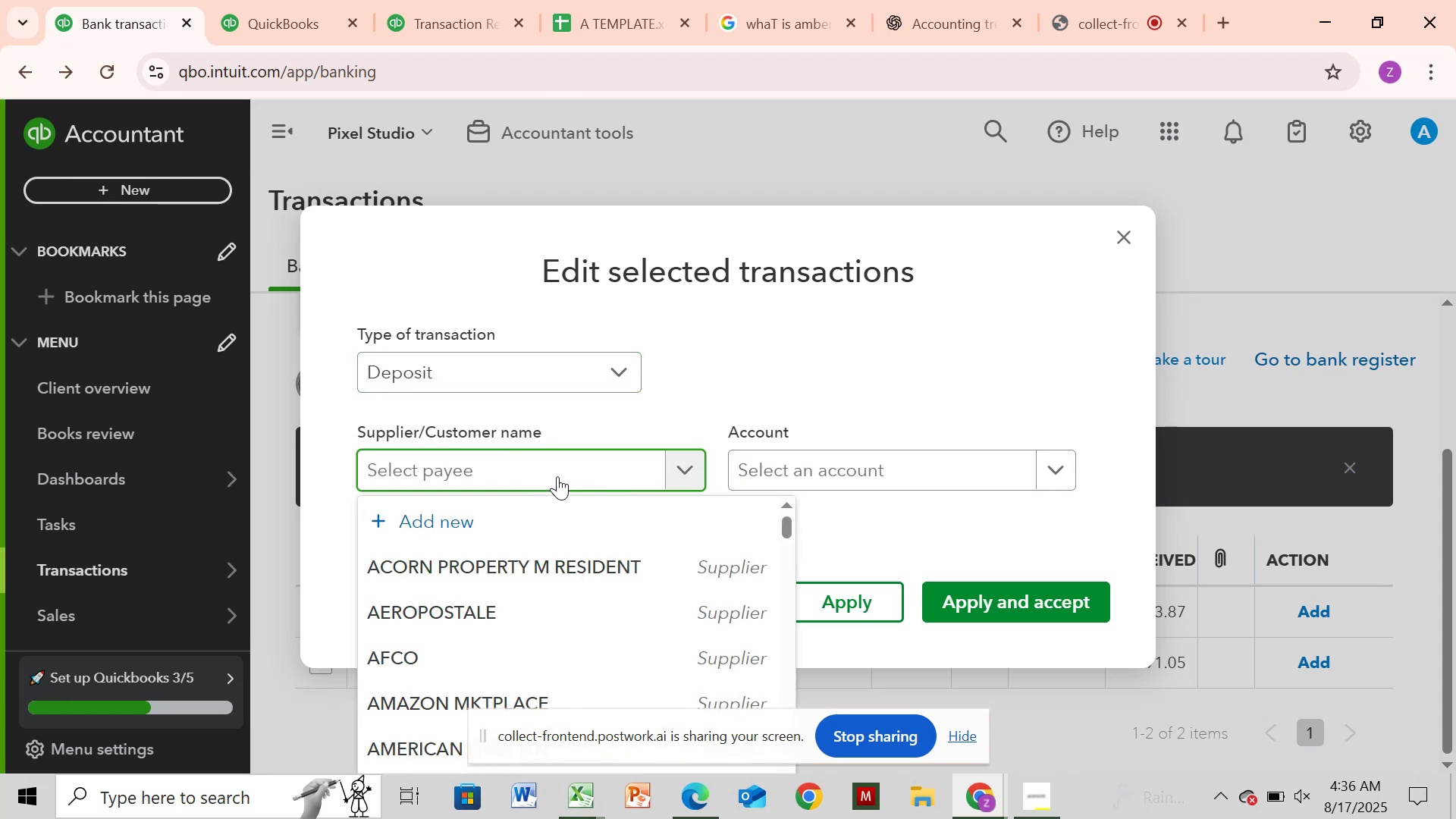 
key(Control+V)
 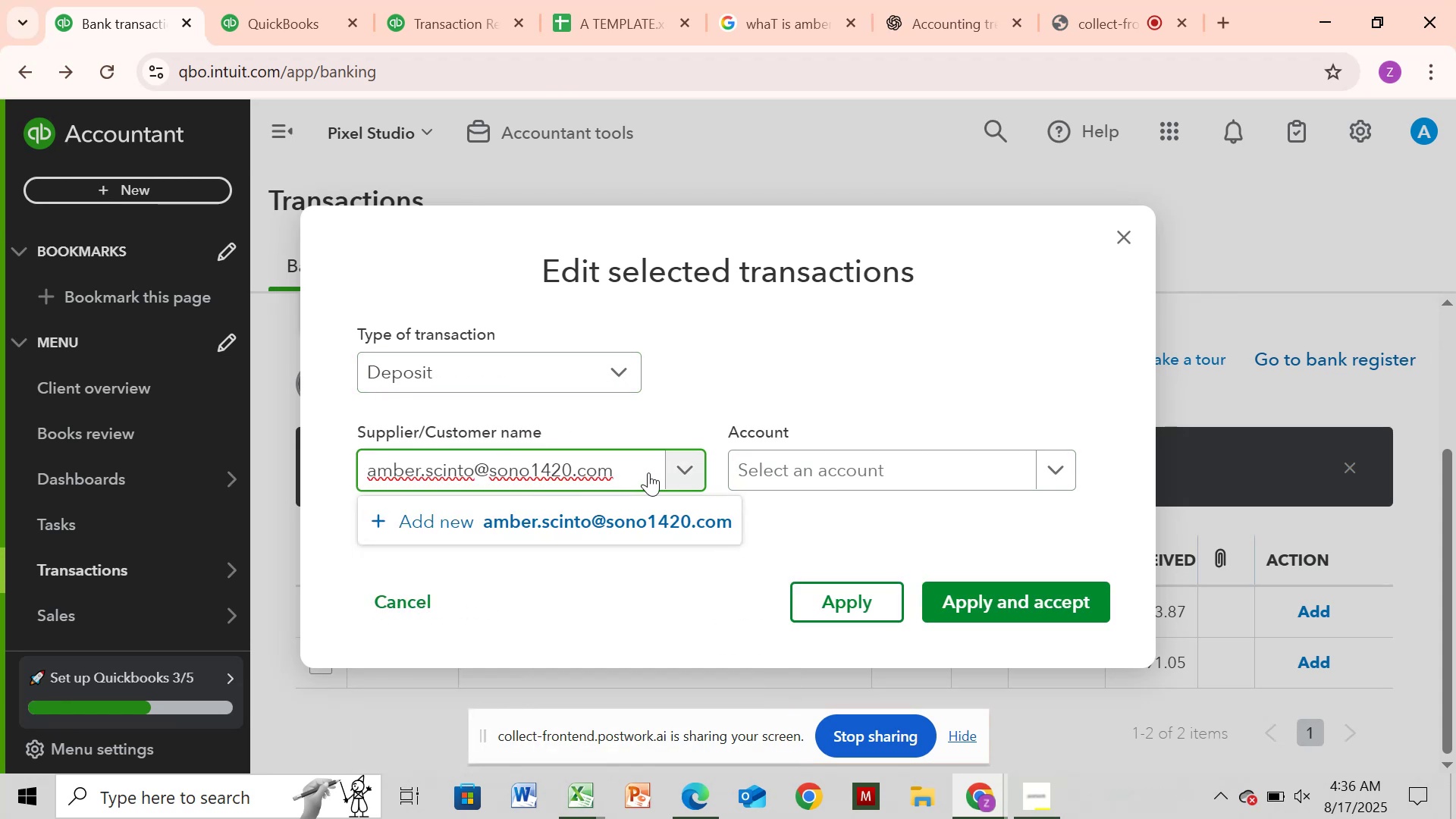 
key(ArrowLeft)
 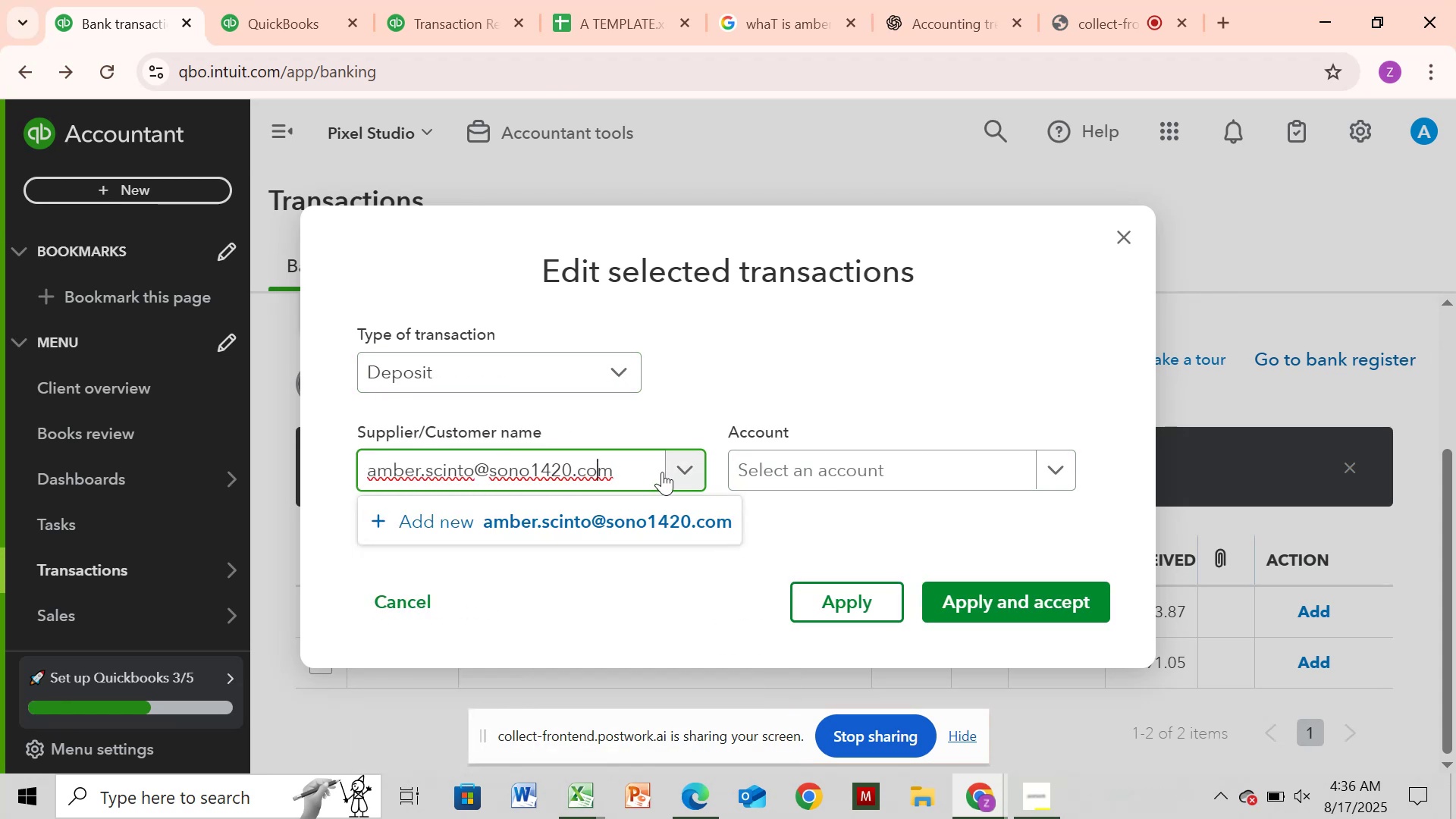 
key(ArrowLeft)
 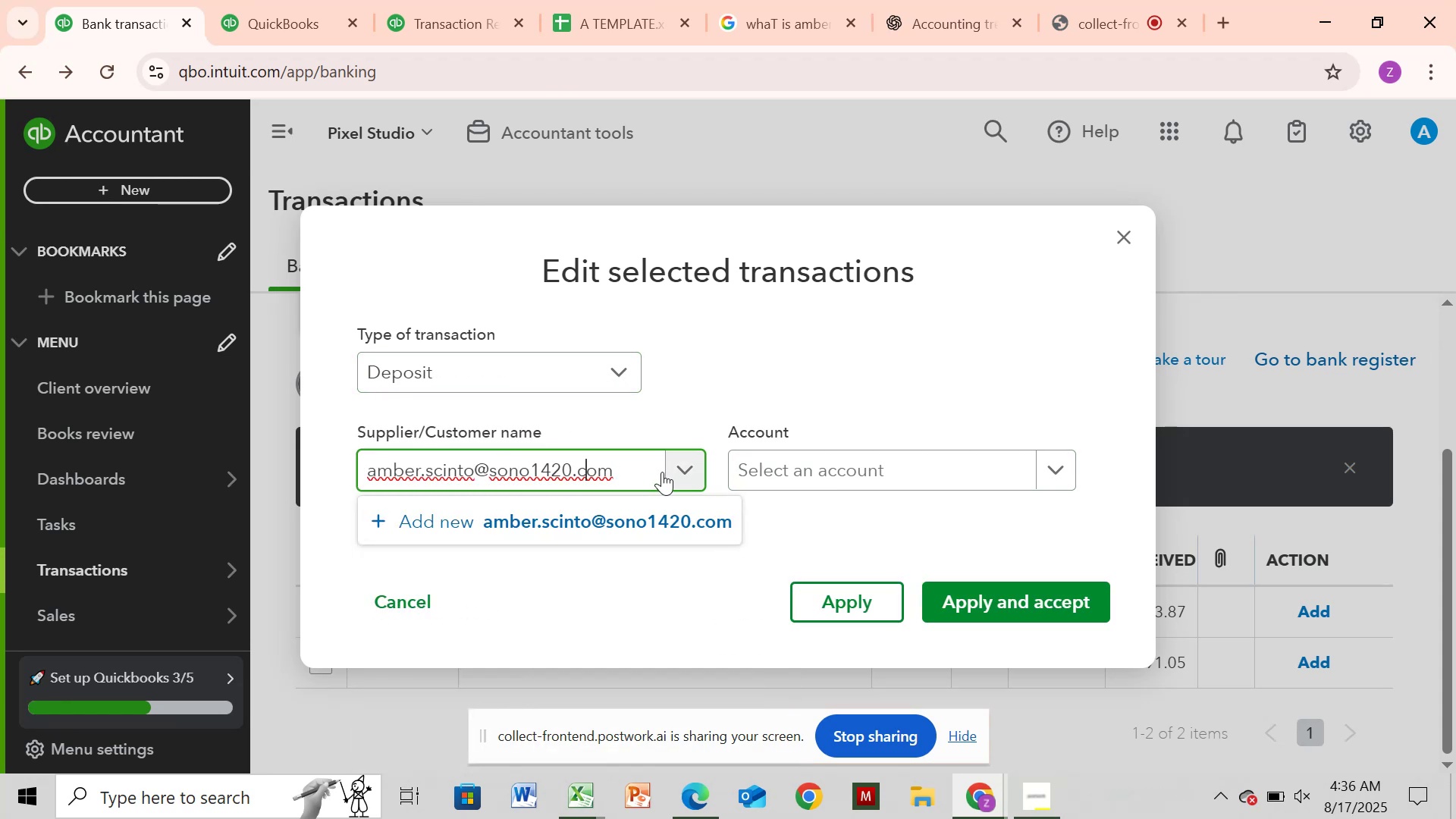 
key(ArrowRight)
 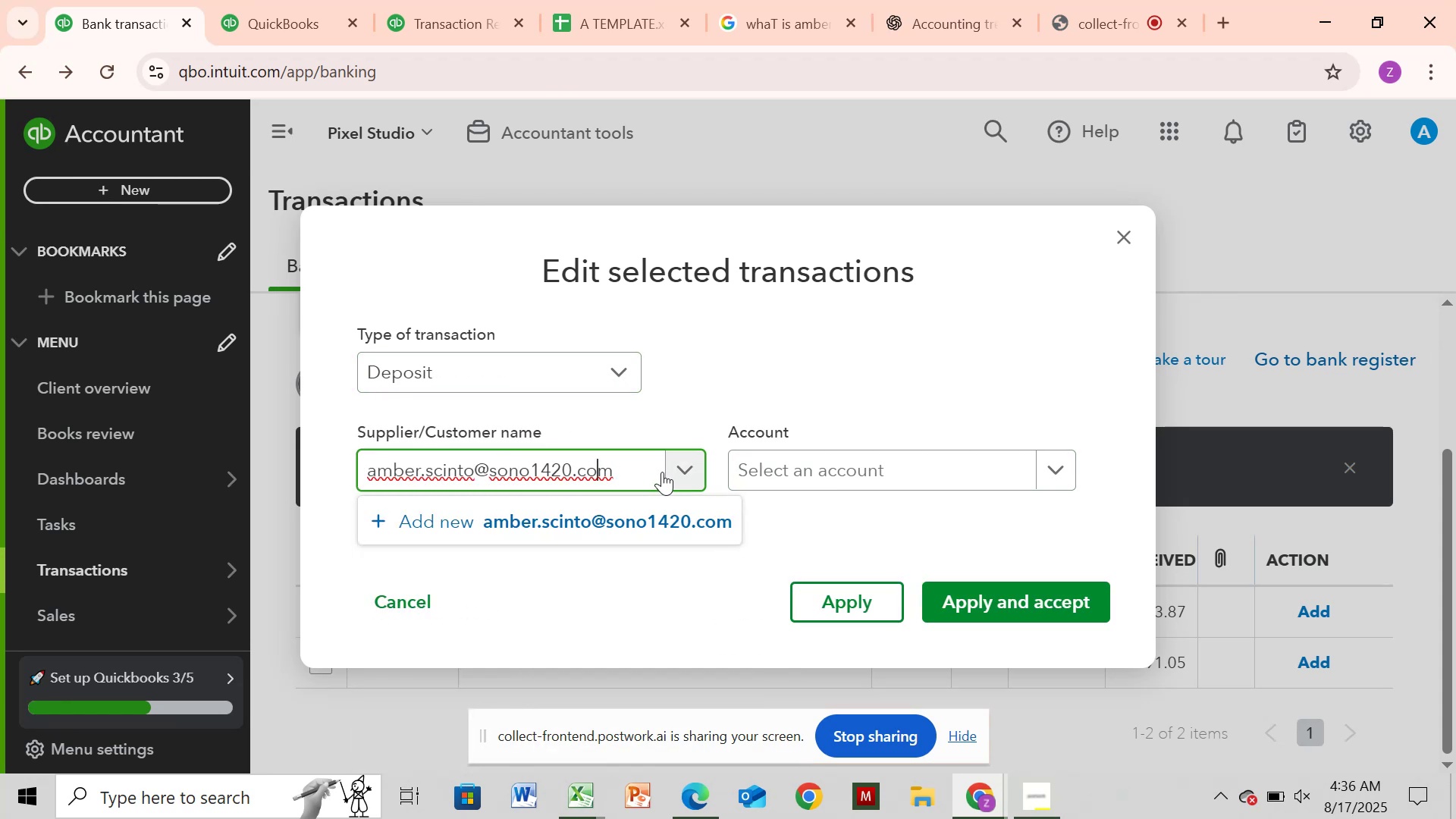 
key(ArrowRight)
 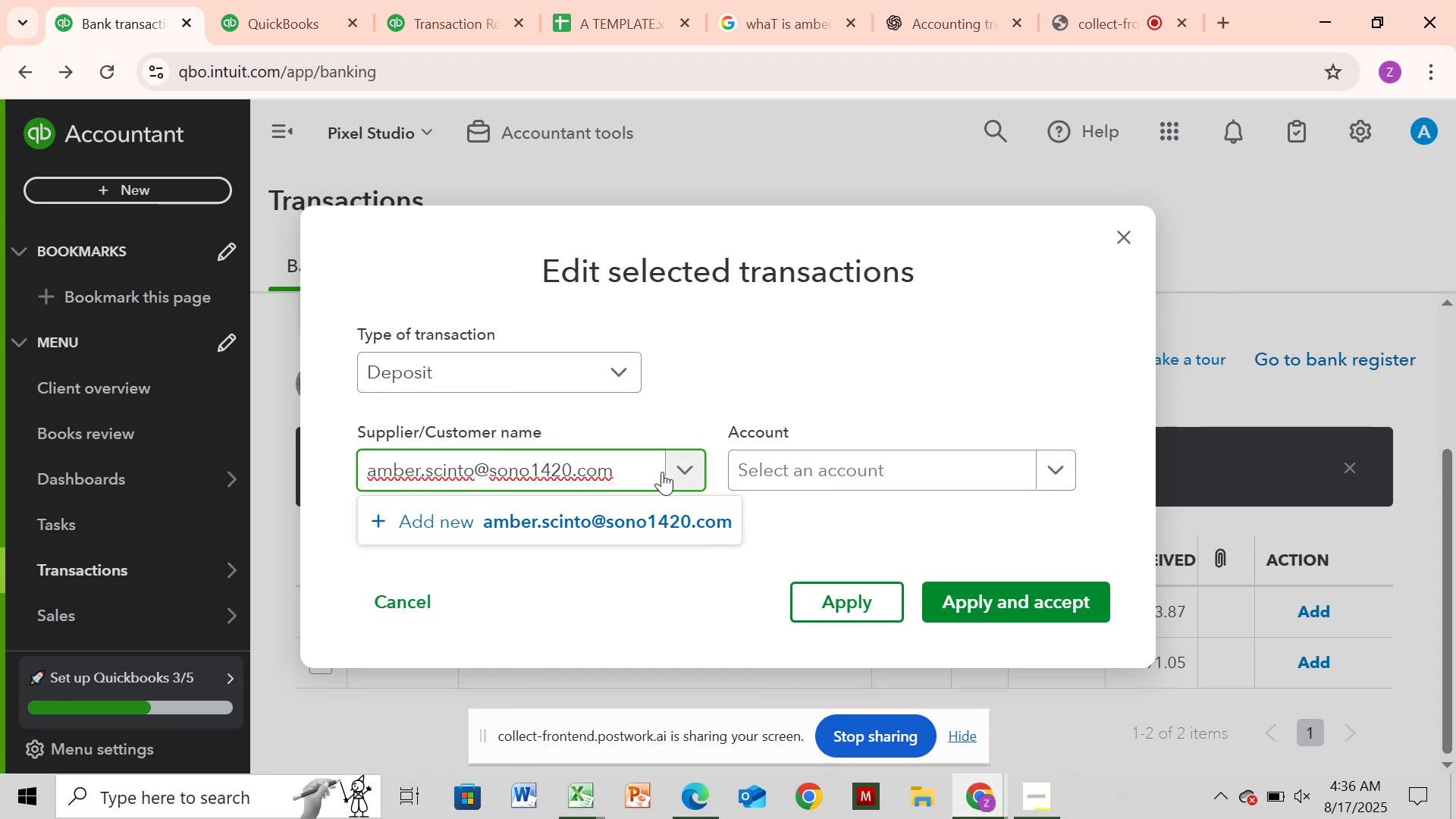 
hold_key(key=Backspace, duration=0.83)
 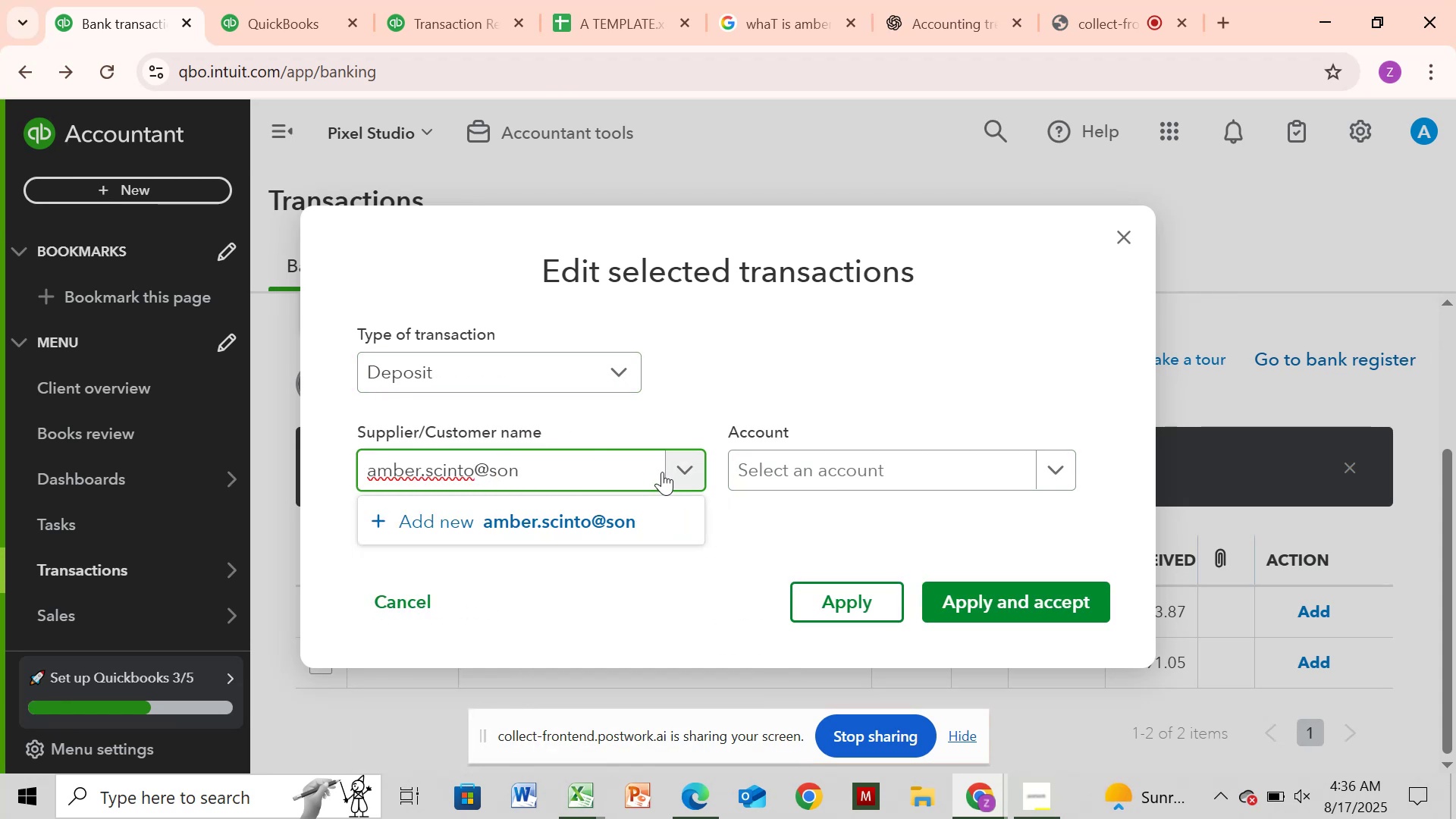 
key(Backspace)
 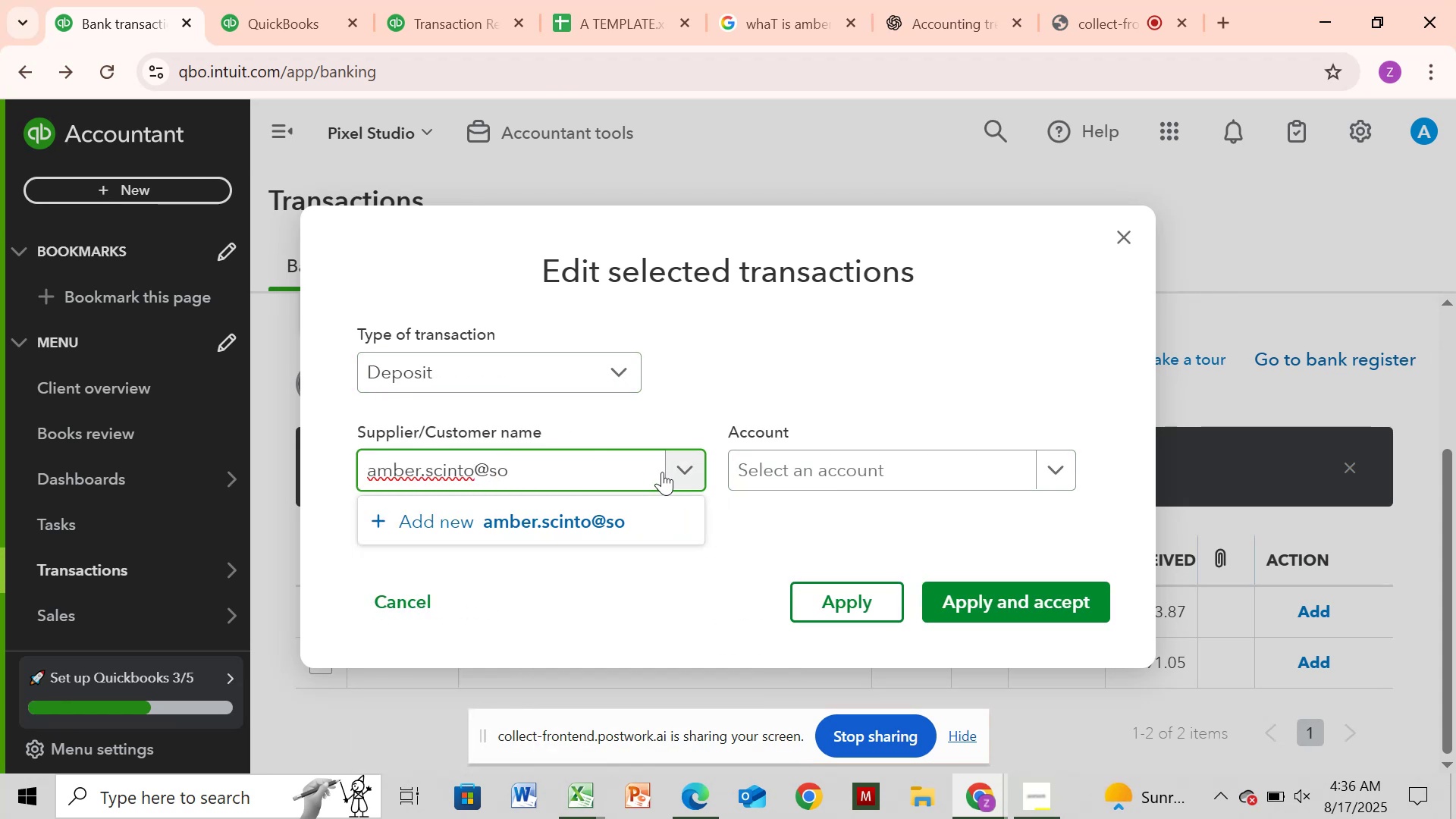 
key(Backspace)
 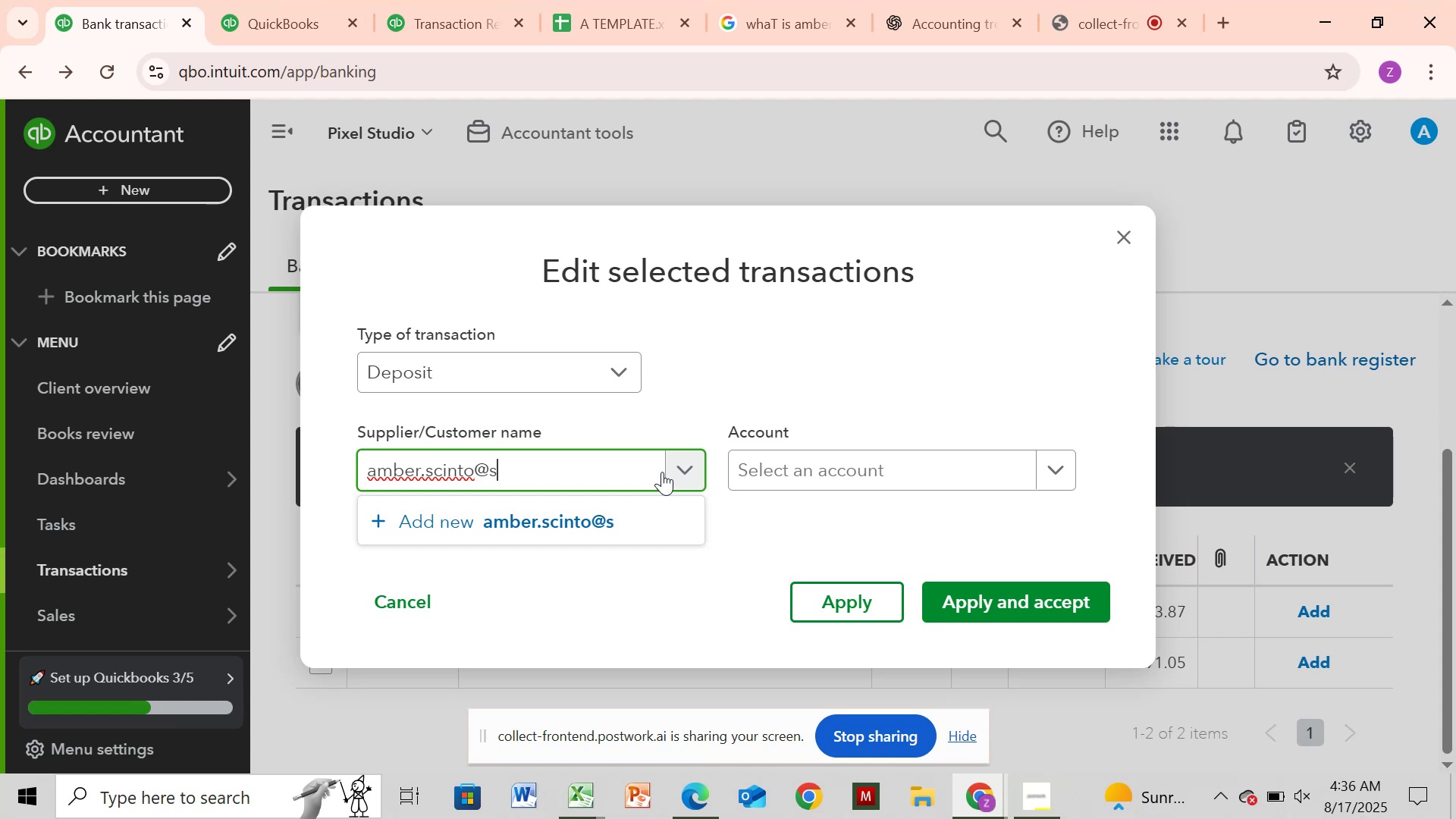 
key(Backspace)
 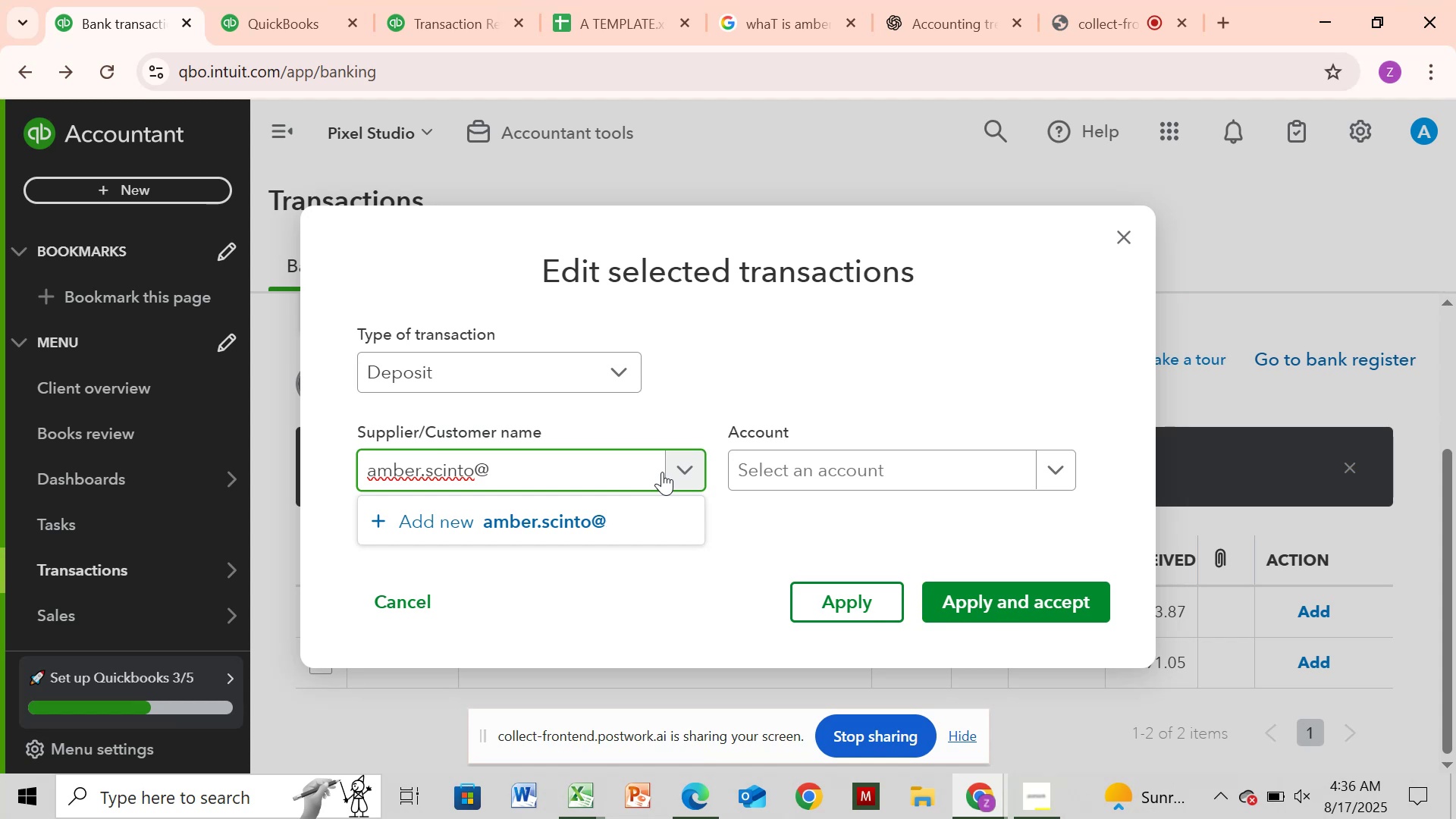 
key(Backspace)
 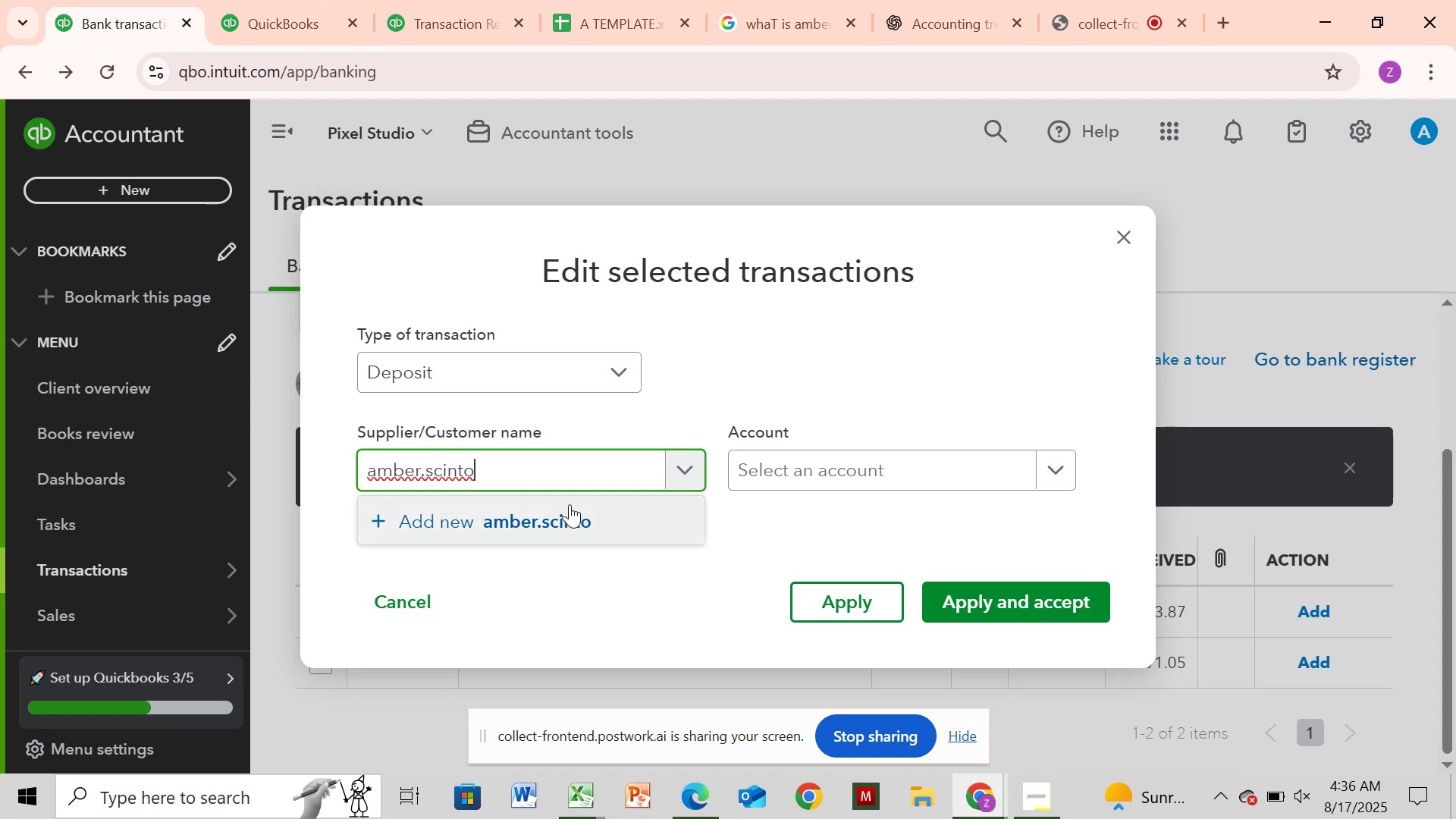 
left_click([544, 516])
 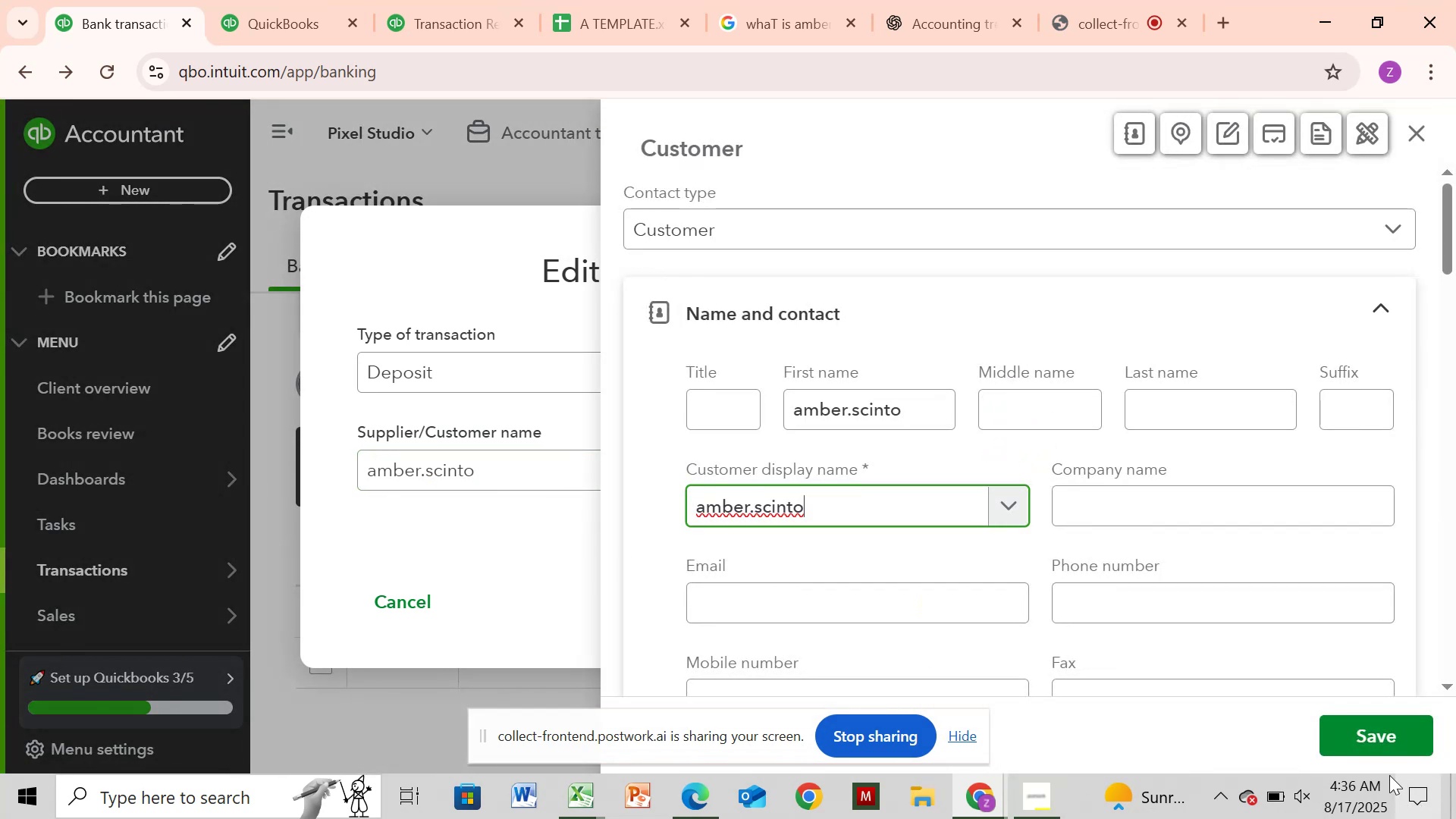 
left_click([1367, 736])
 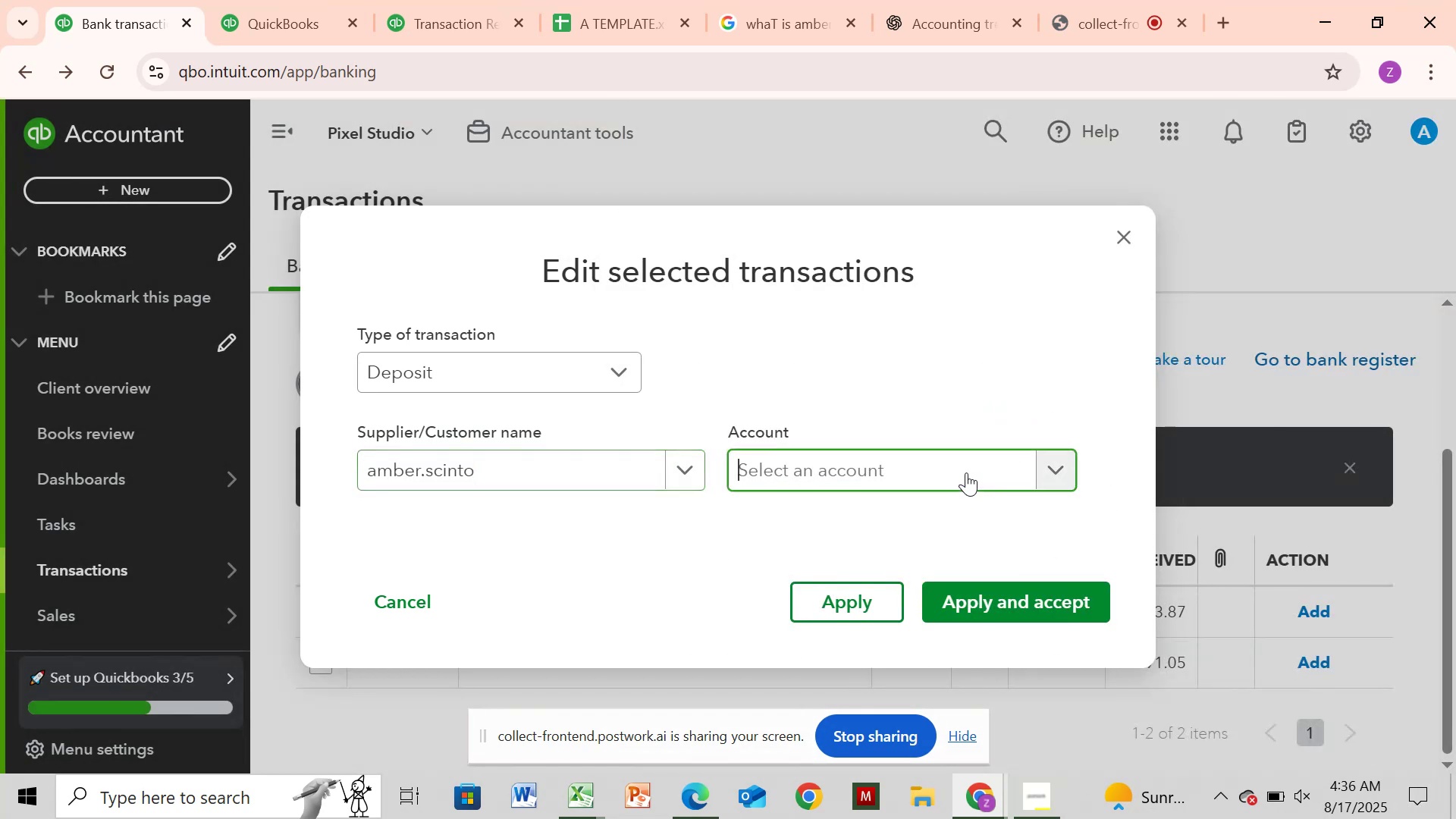 
type(ser)
 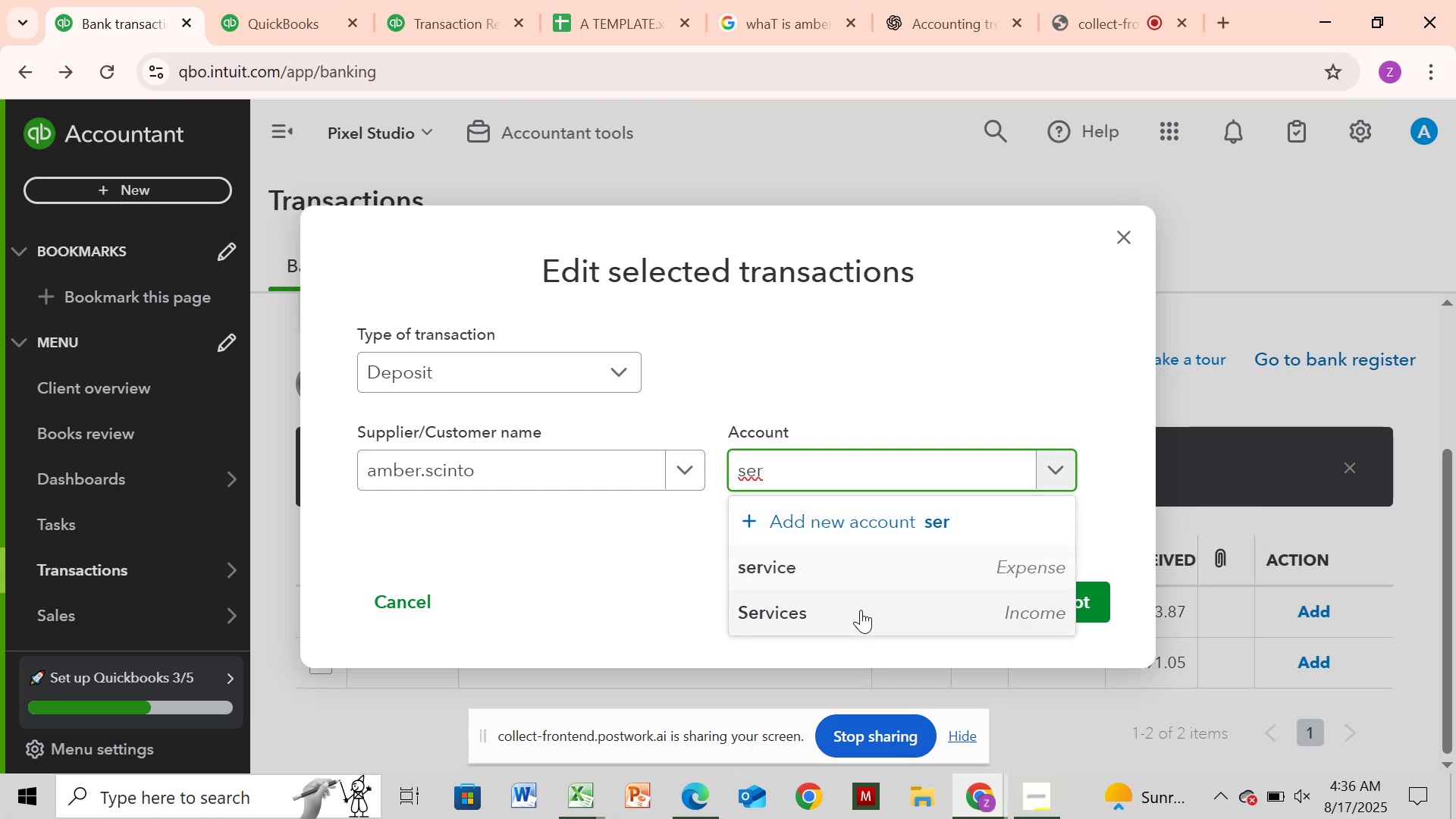 
left_click([860, 613])
 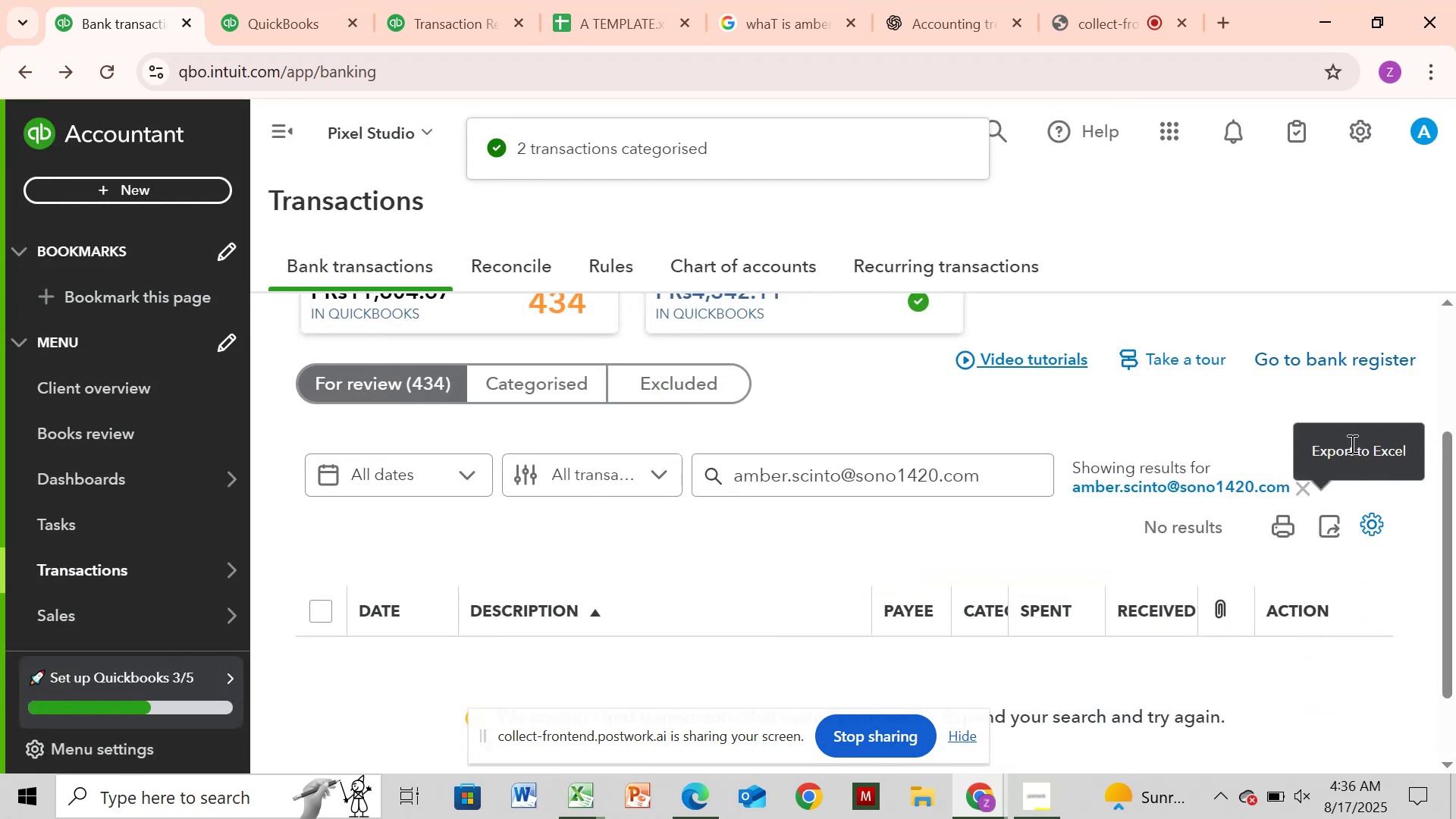 
wait(6.53)
 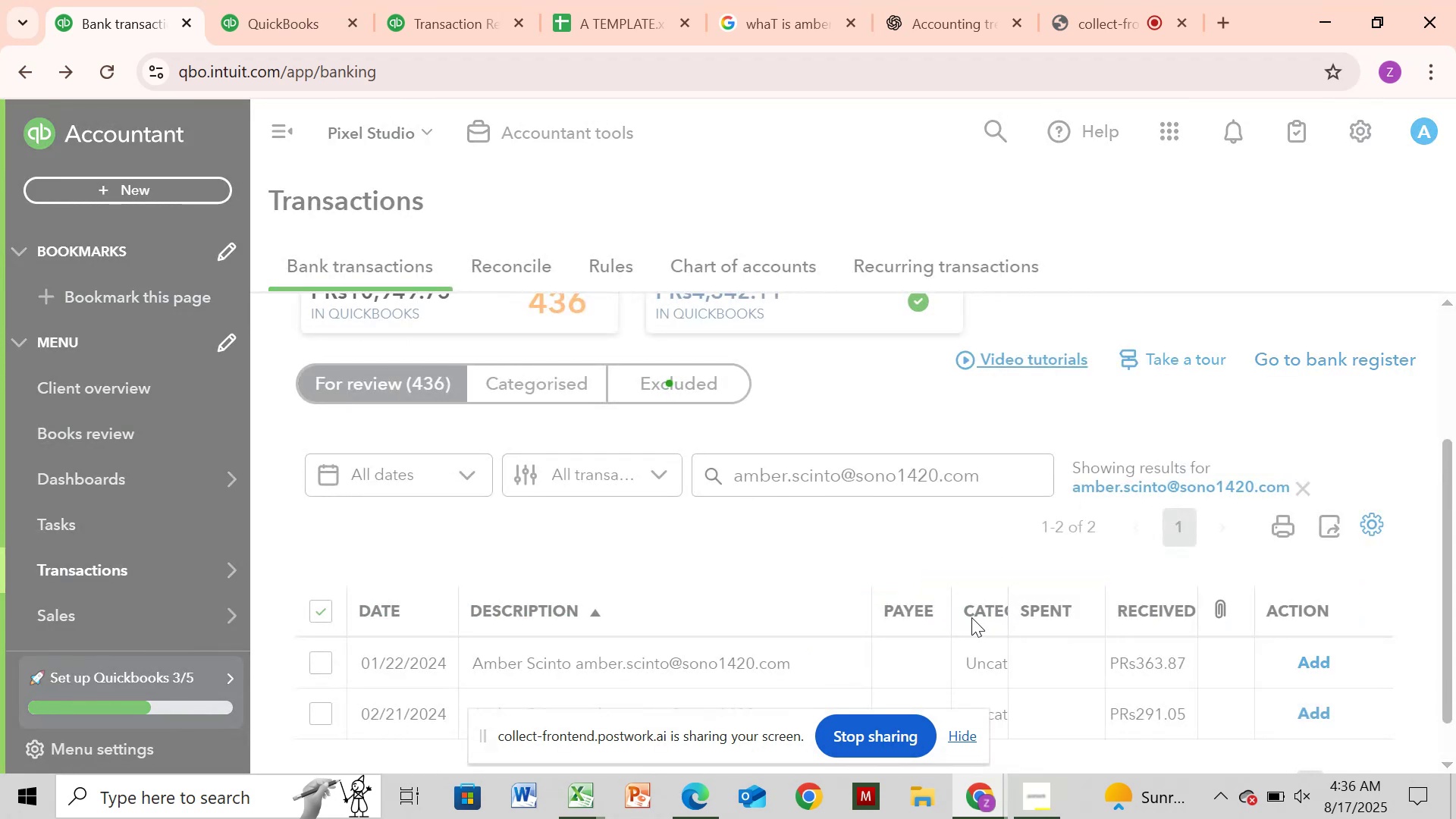 
left_click([1334, 397])
 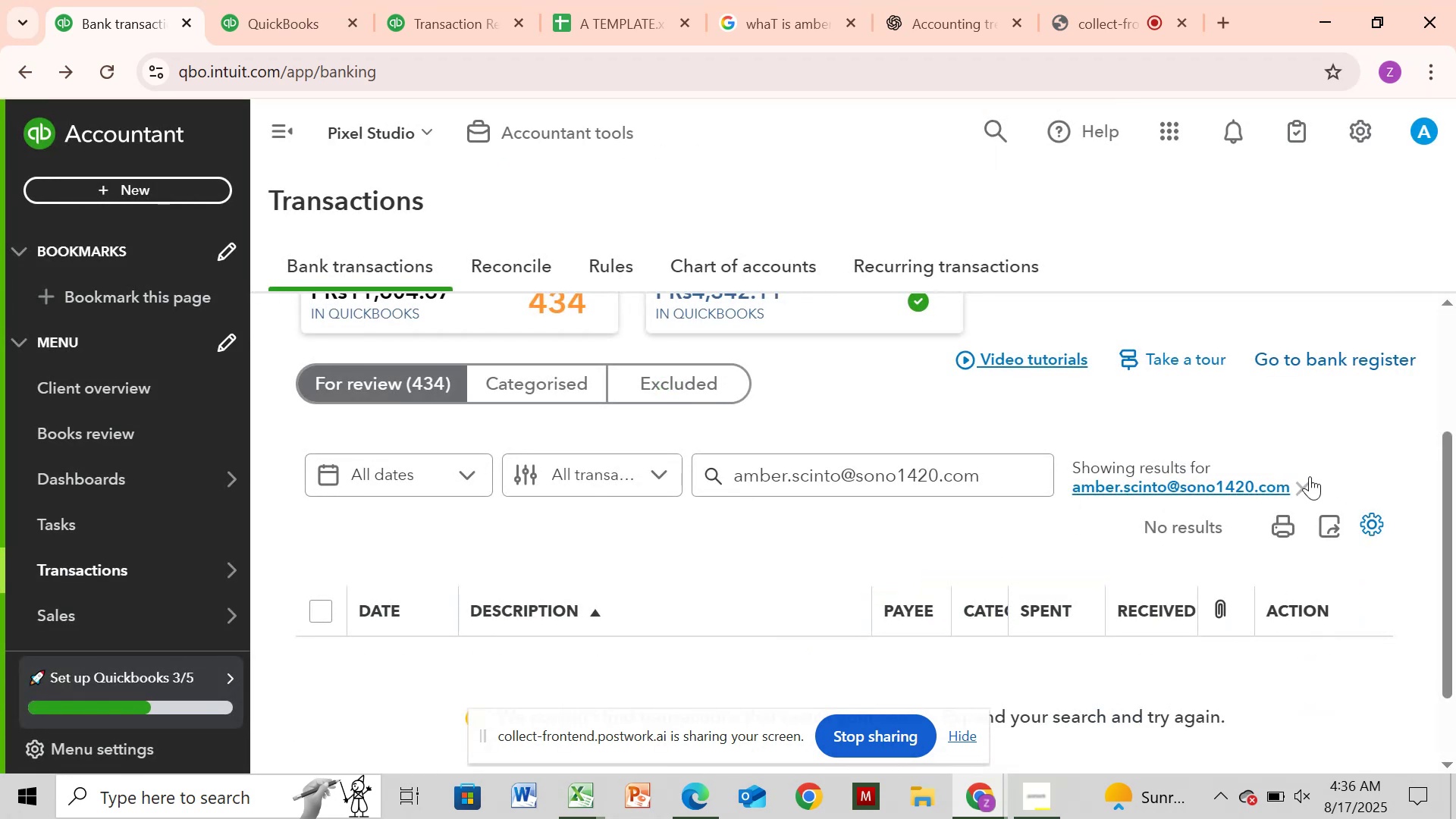 
left_click([1306, 485])
 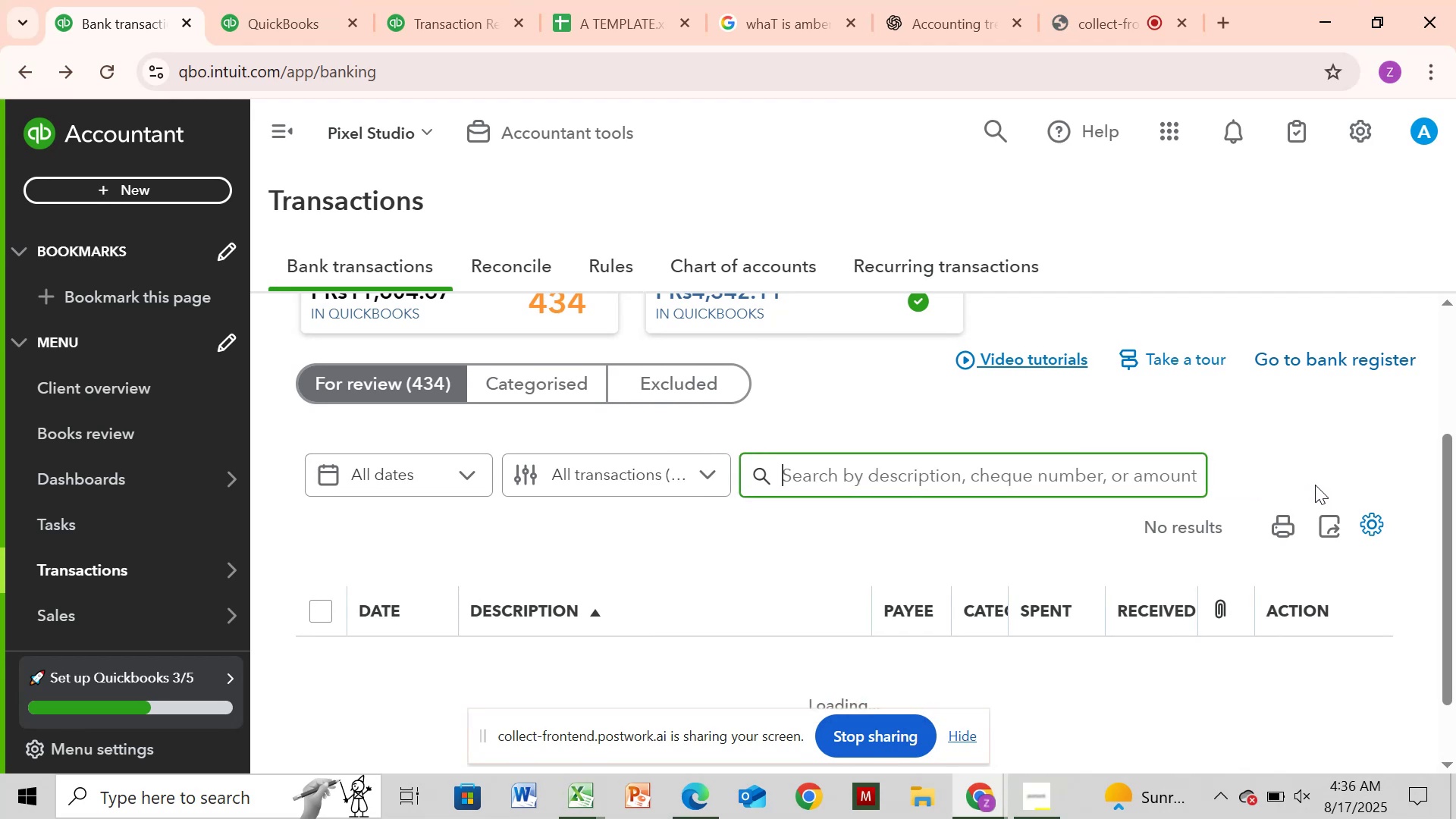 
wait(6.8)
 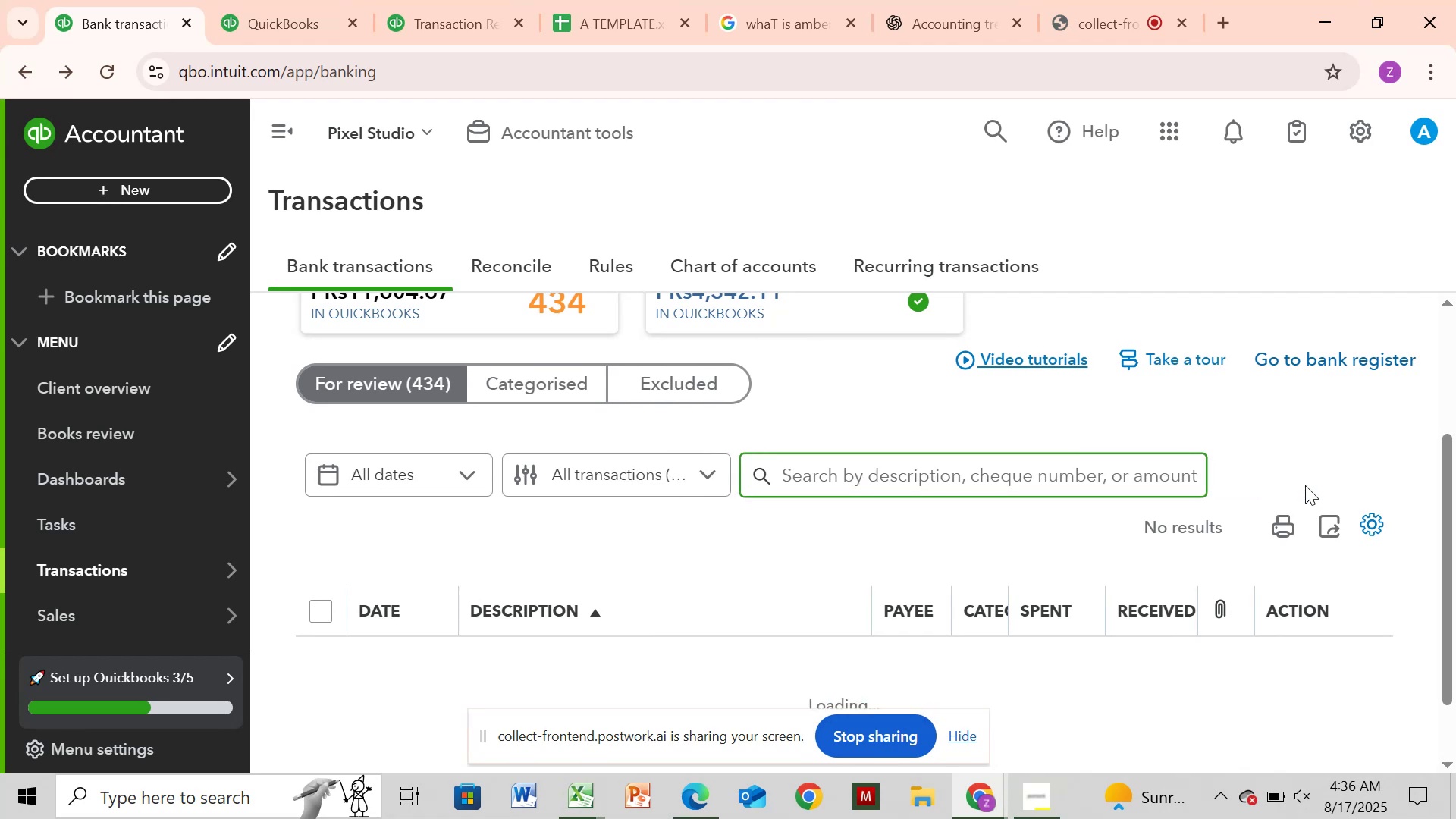 
left_click_drag(start_coordinate=[1445, 333], to_coordinate=[1454, 359])
 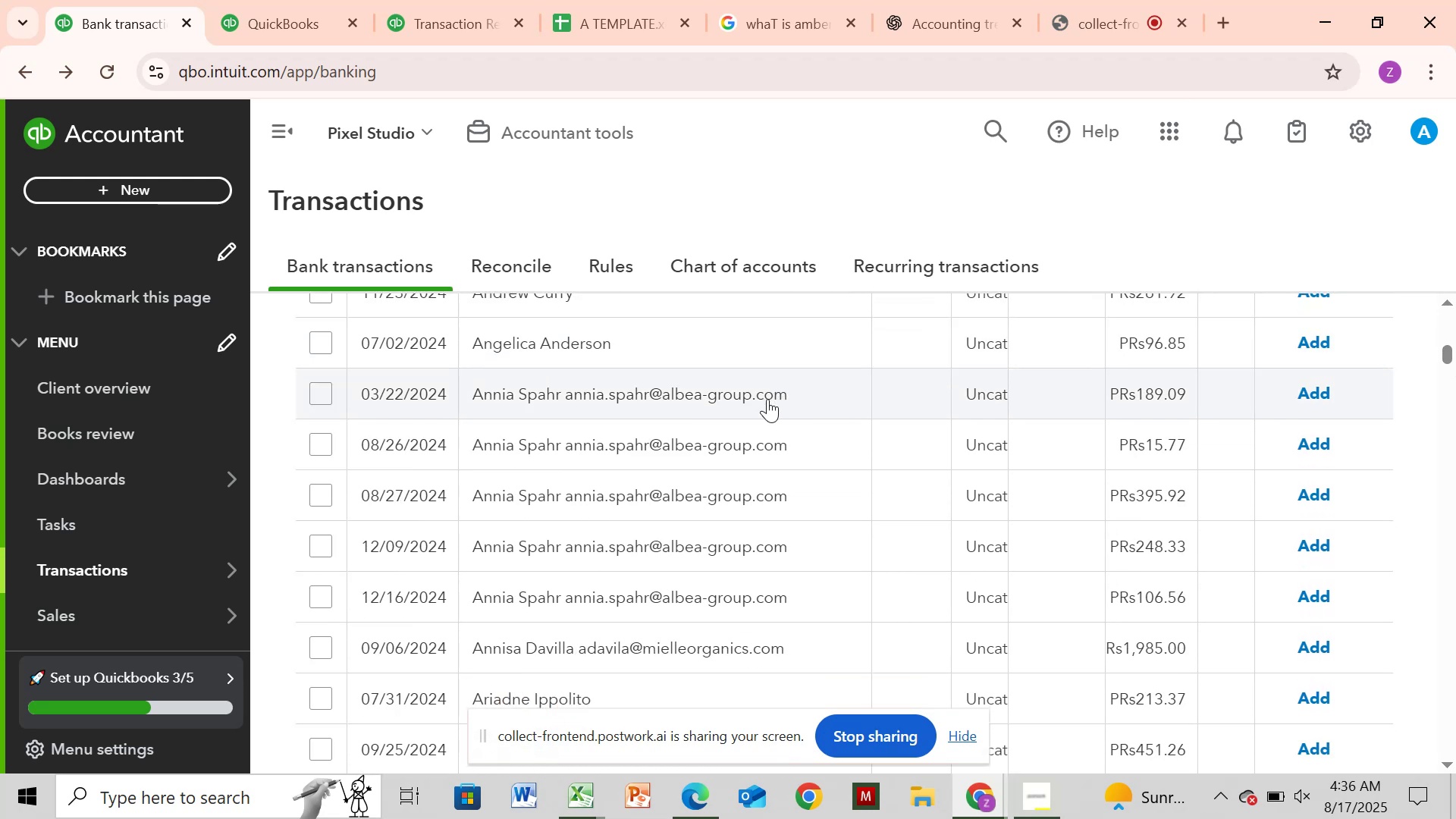 
left_click([767, 399])
 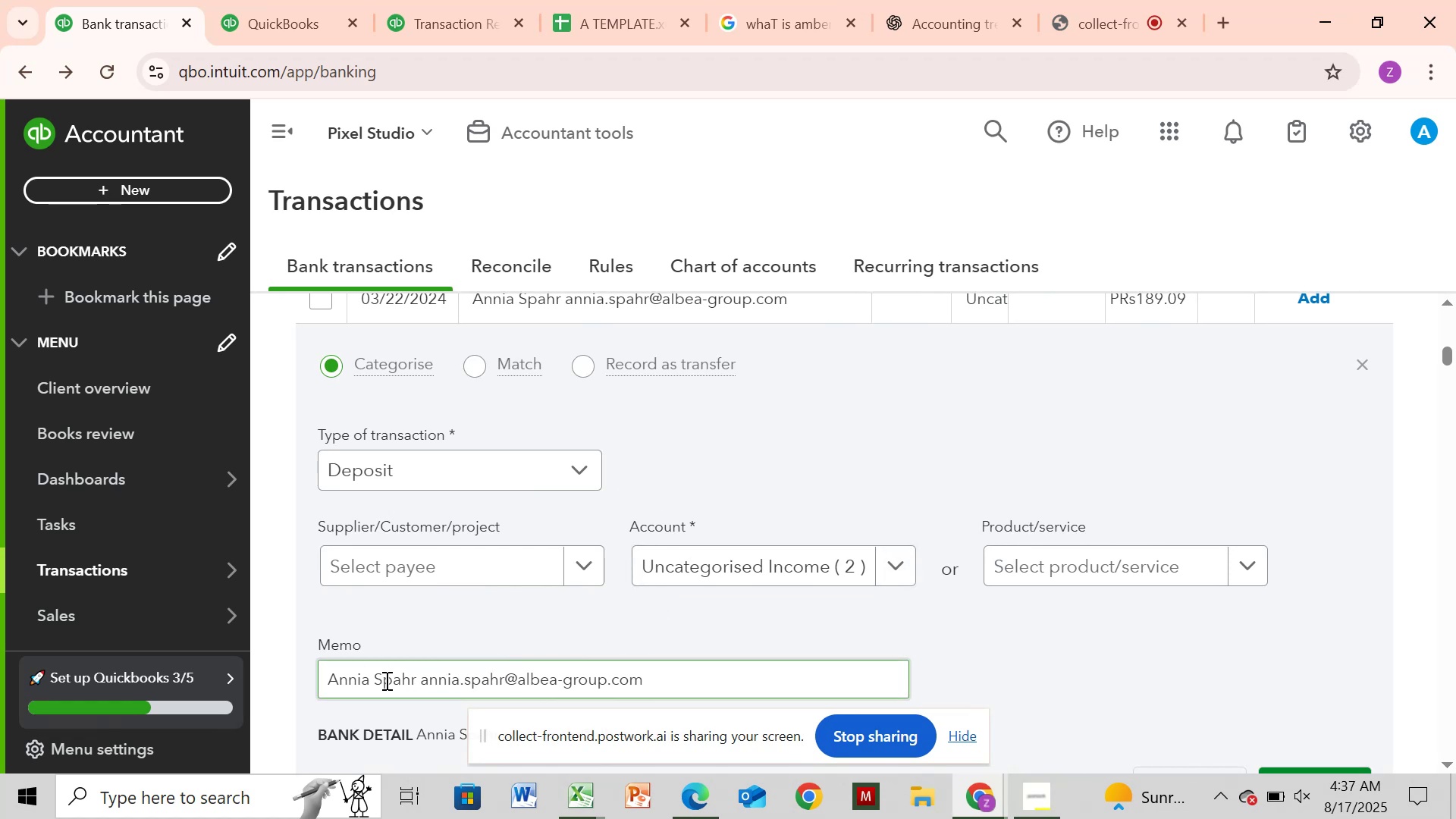 
wait(7.49)
 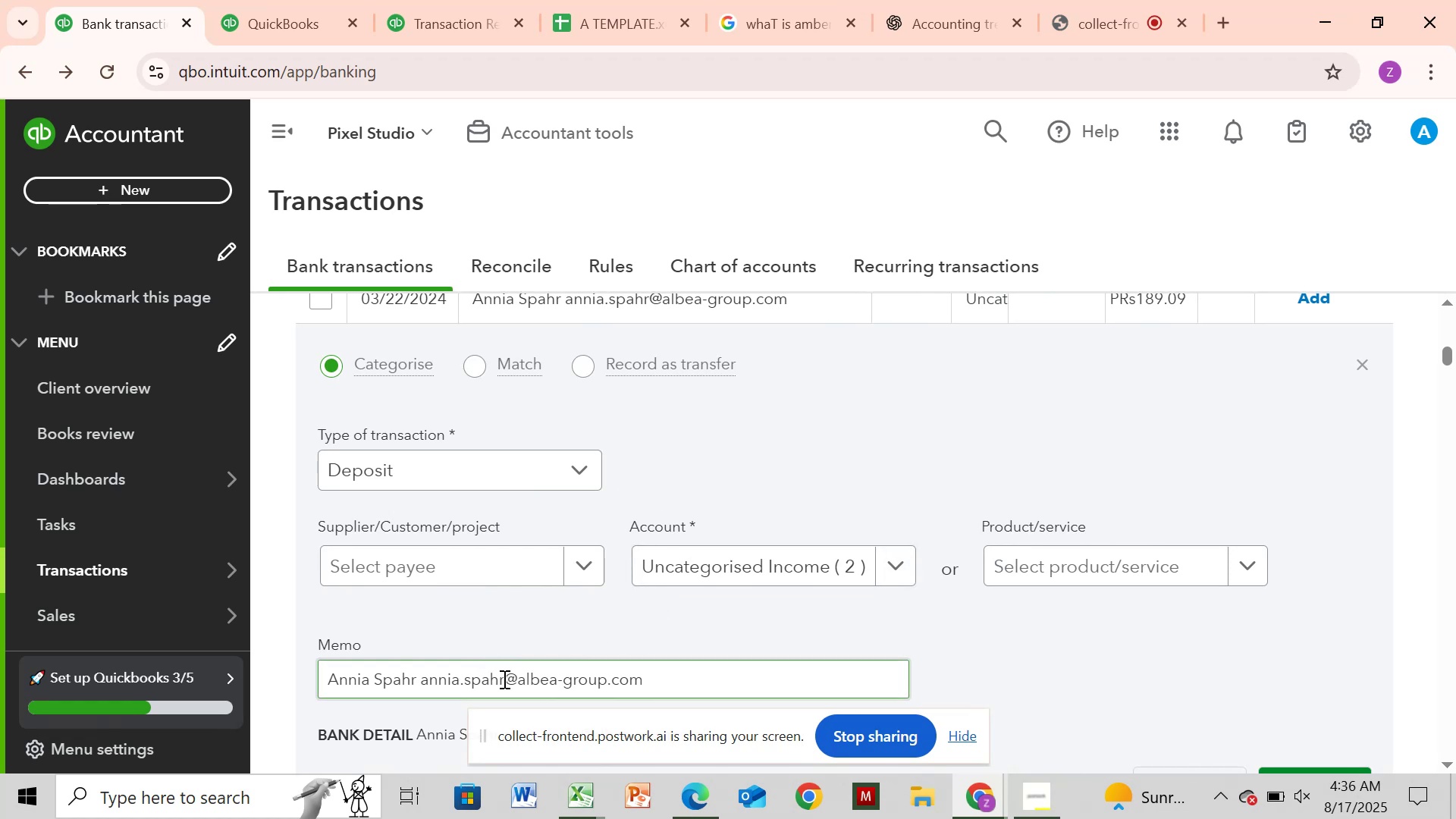 
left_click_drag(start_coordinate=[327, 679], to_coordinate=[417, 695])
 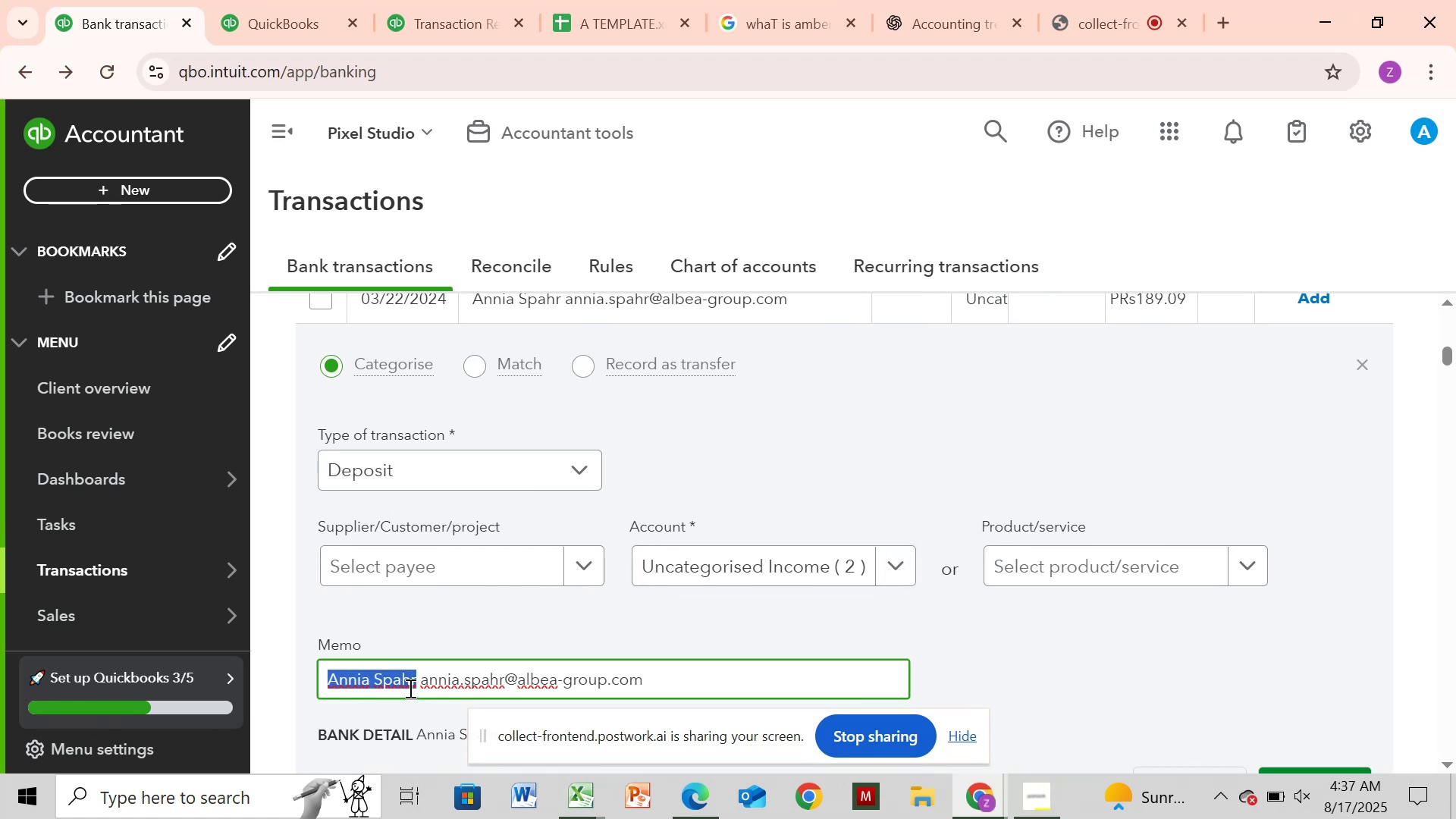 
key(Control+C)
 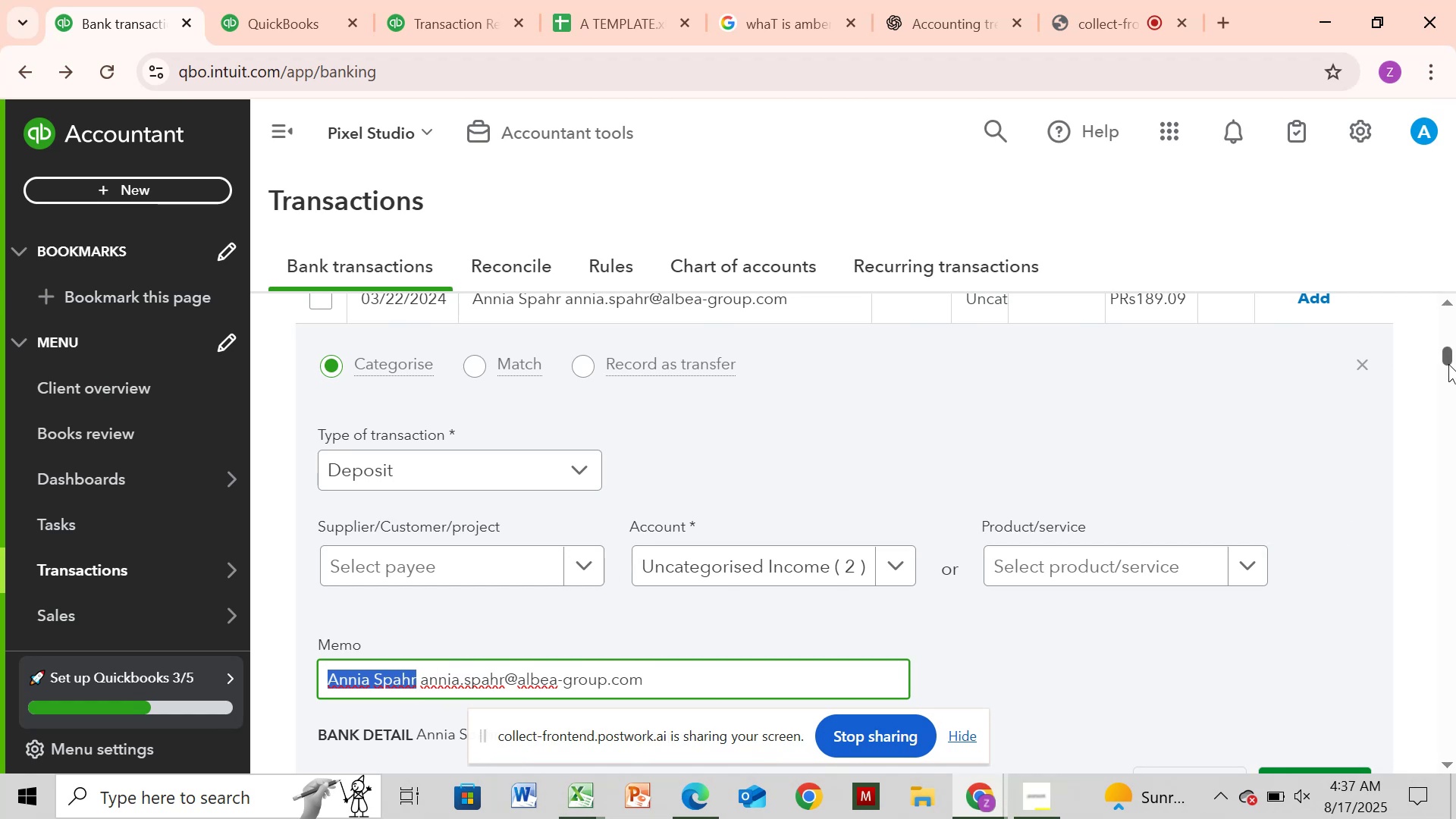 
left_click_drag(start_coordinate=[1451, 358], to_coordinate=[1455, 324])
 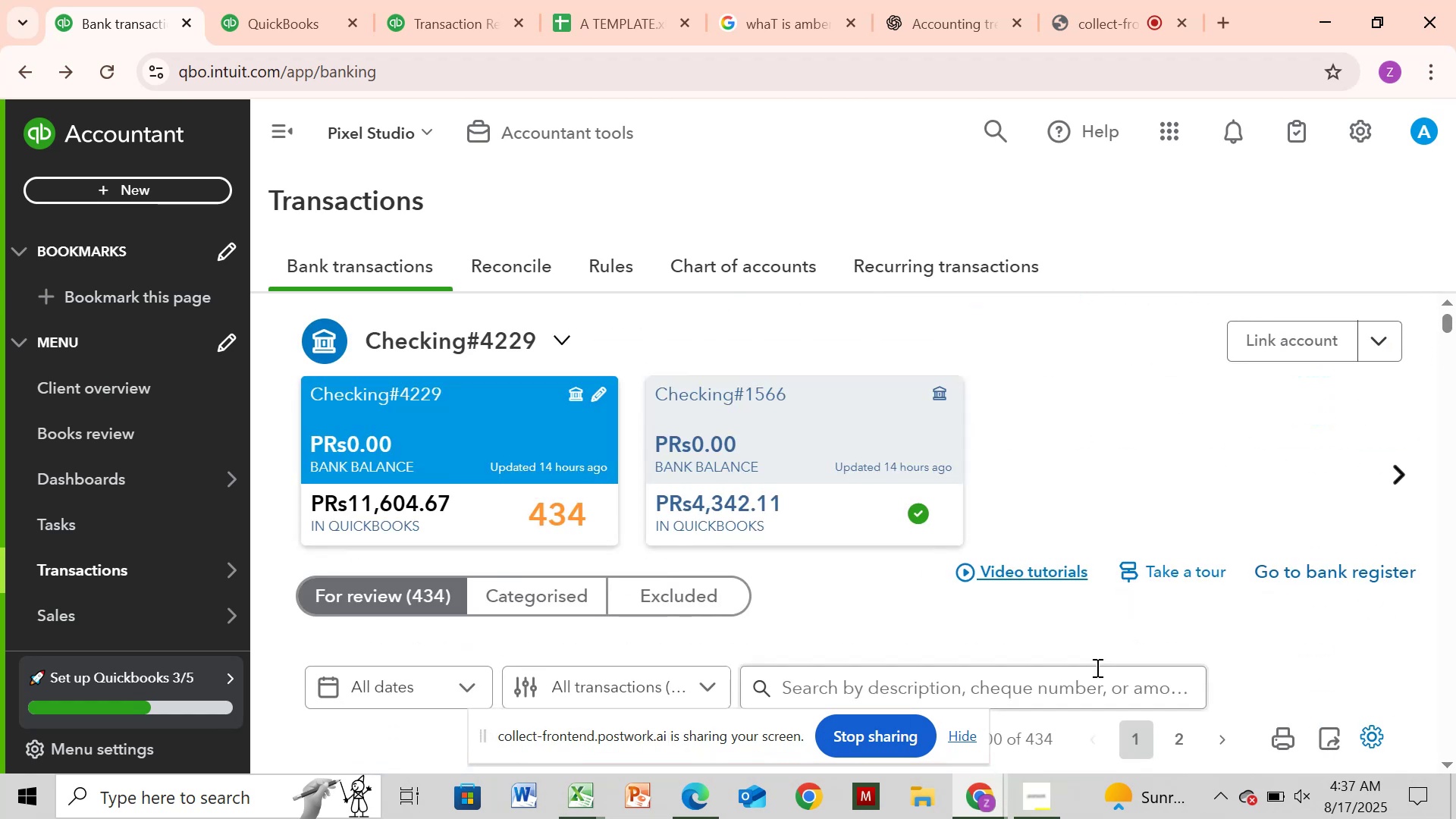 
left_click([1090, 679])
 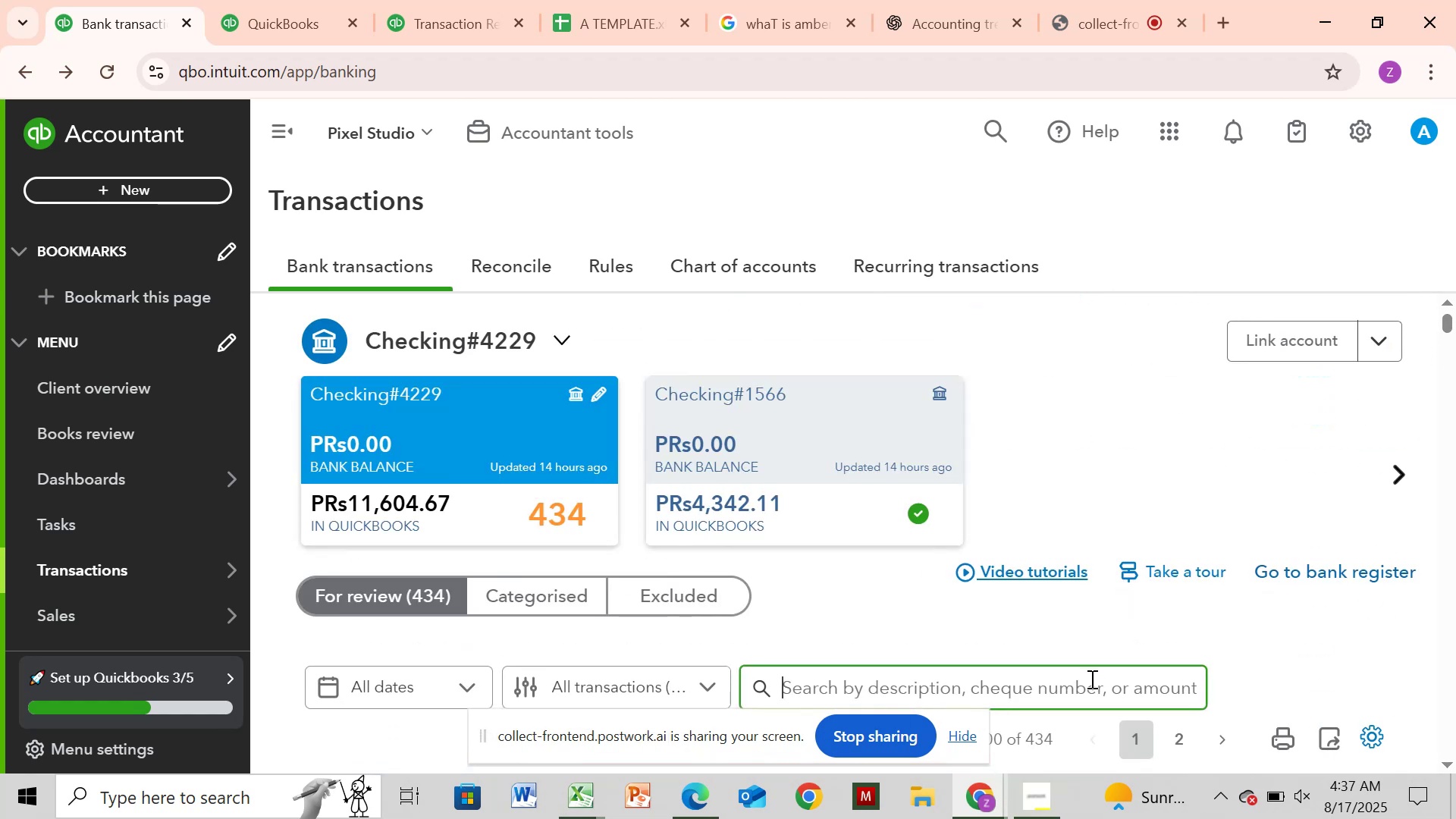 
key(Control+V)
 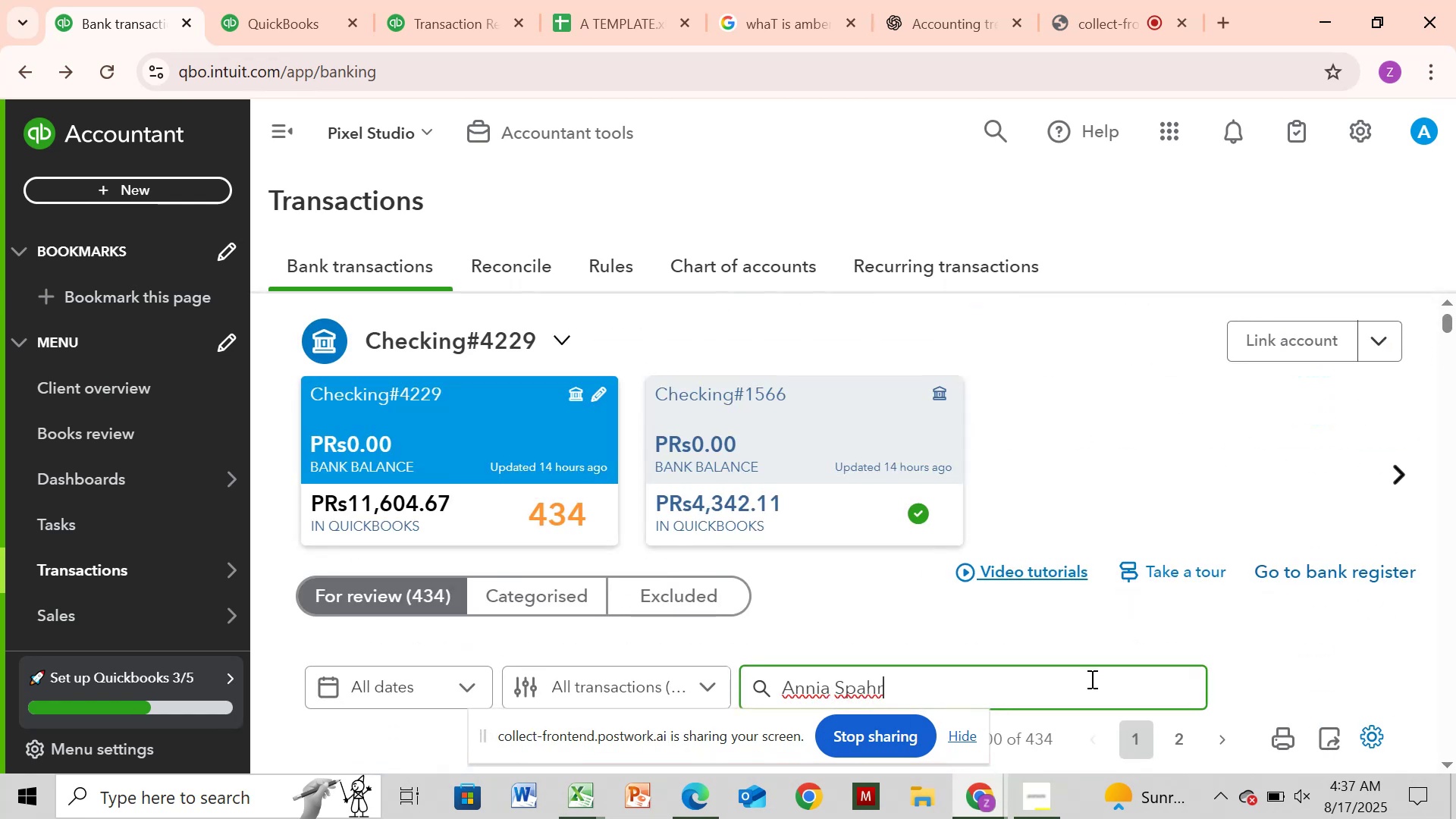 
key(Enter)
 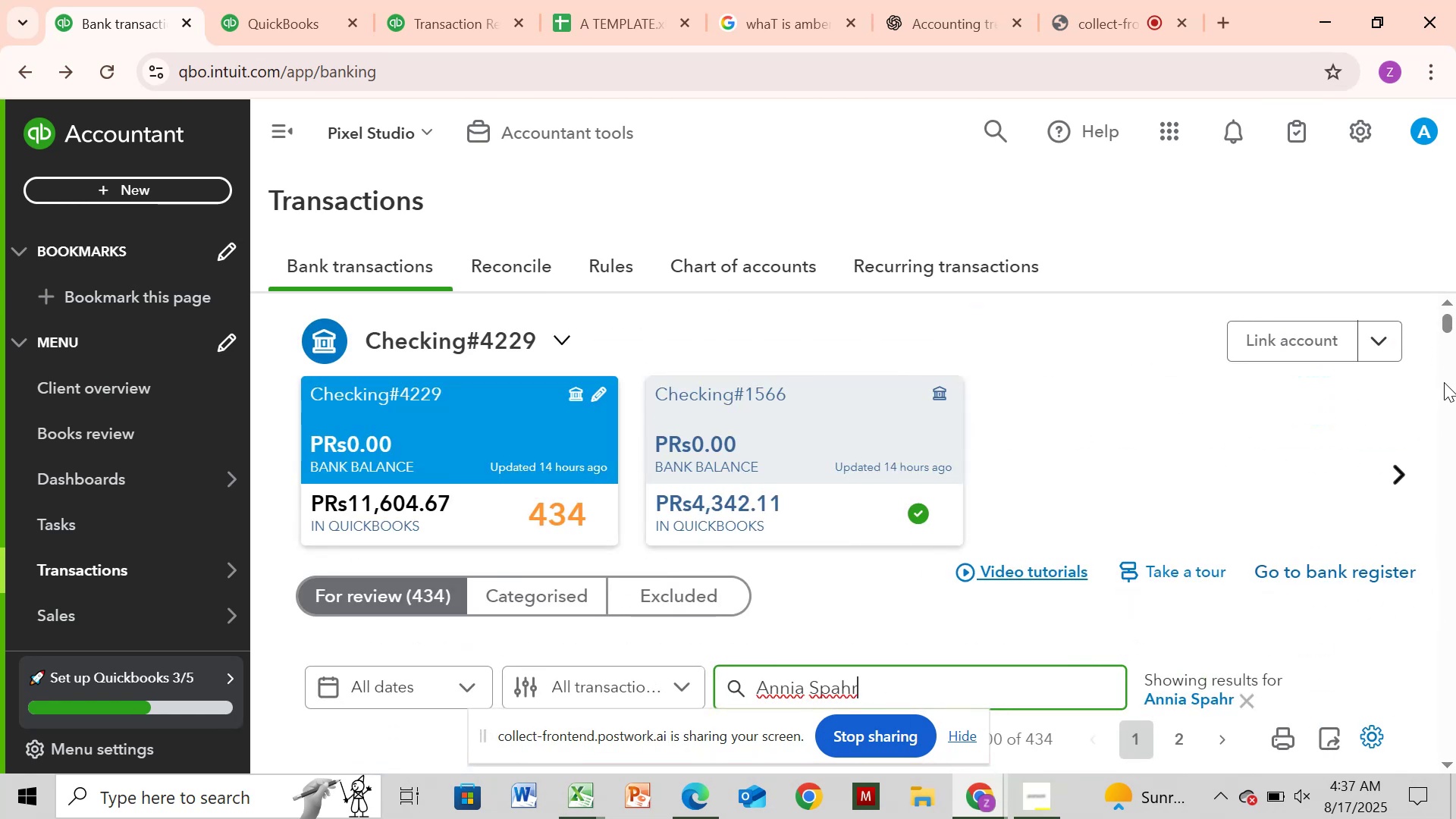 
scroll: coordinate [1444, 382], scroll_direction: down, amount: 2.0
 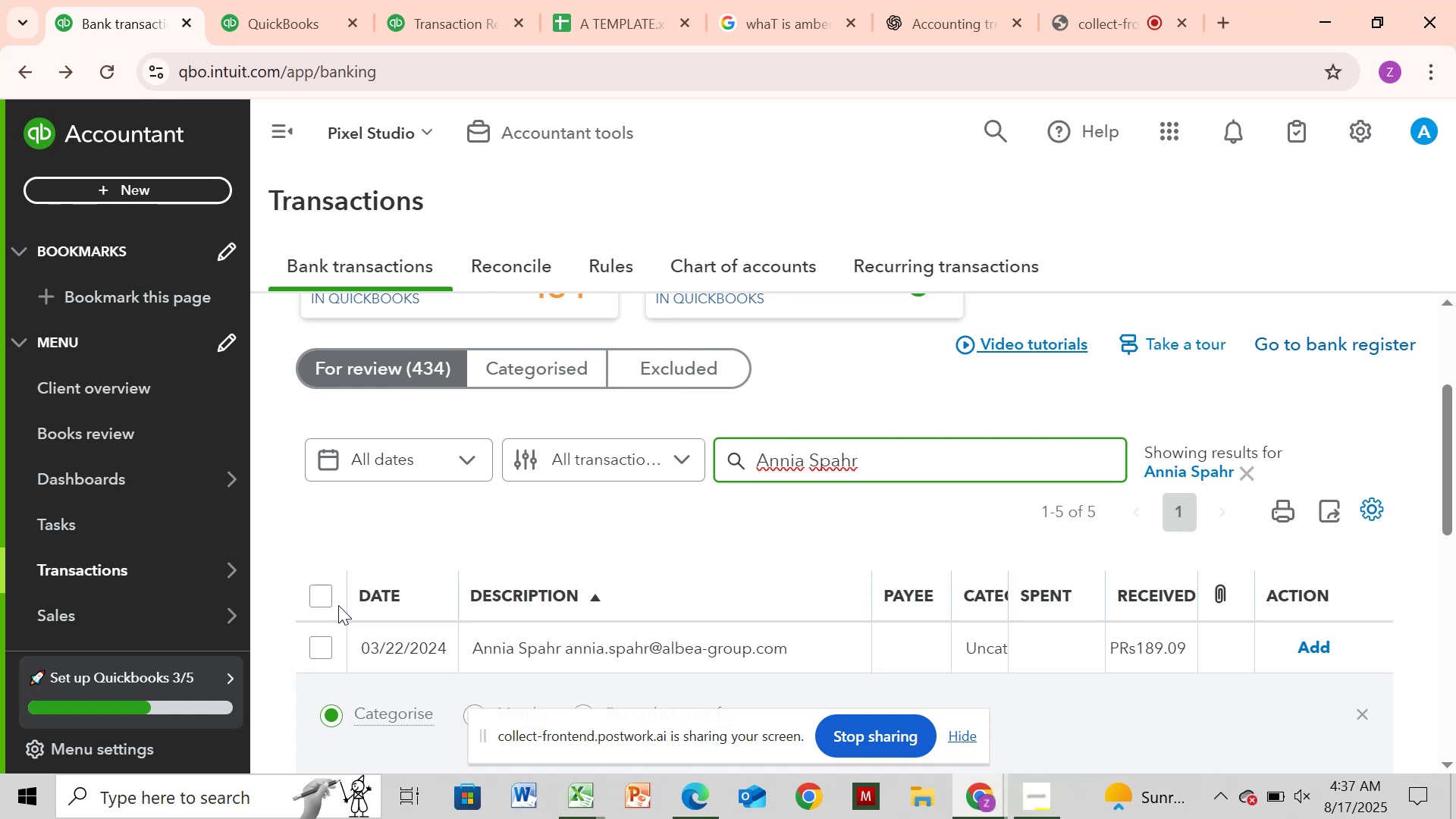 
left_click([322, 604])
 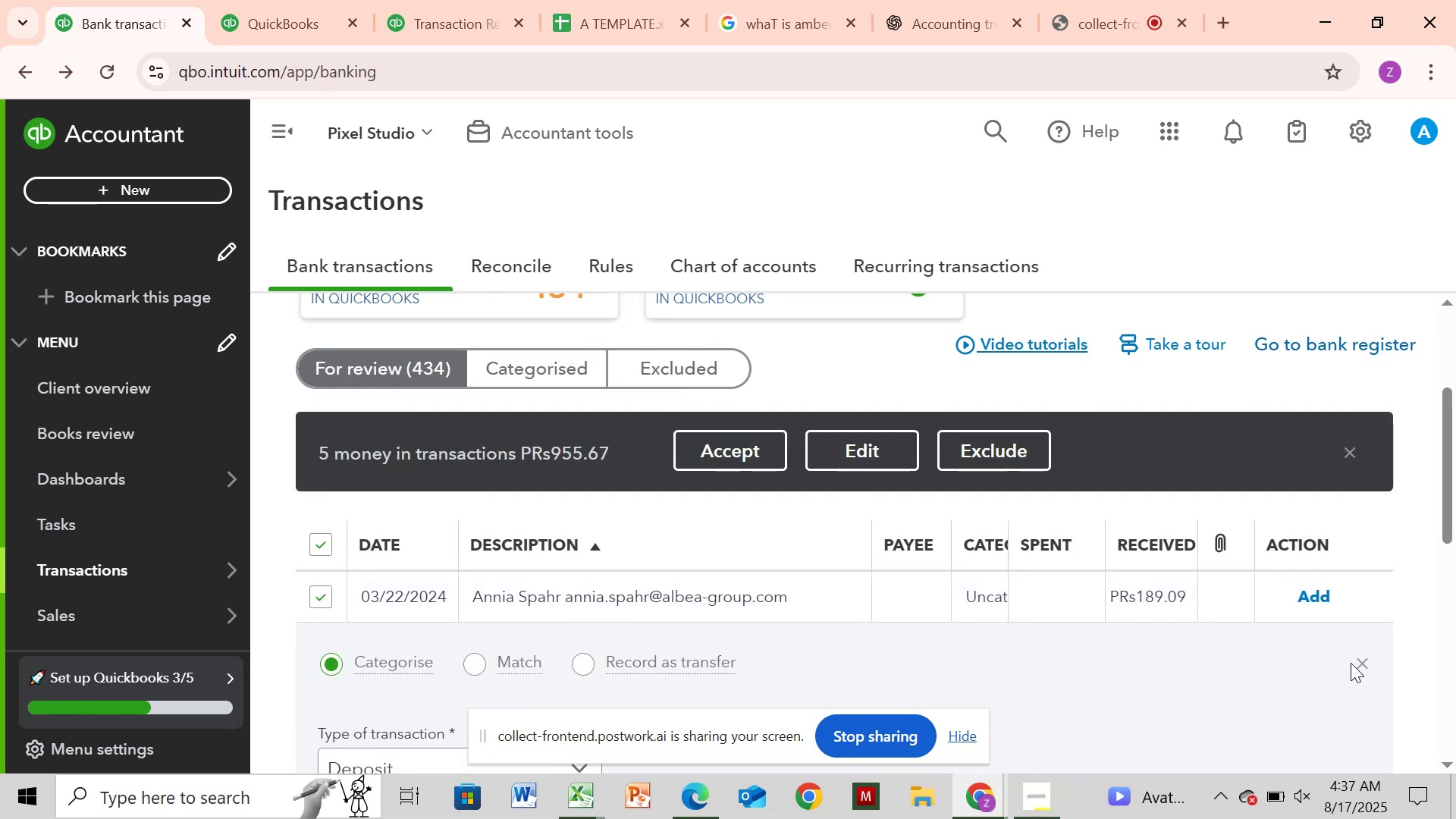 
left_click([1354, 663])
 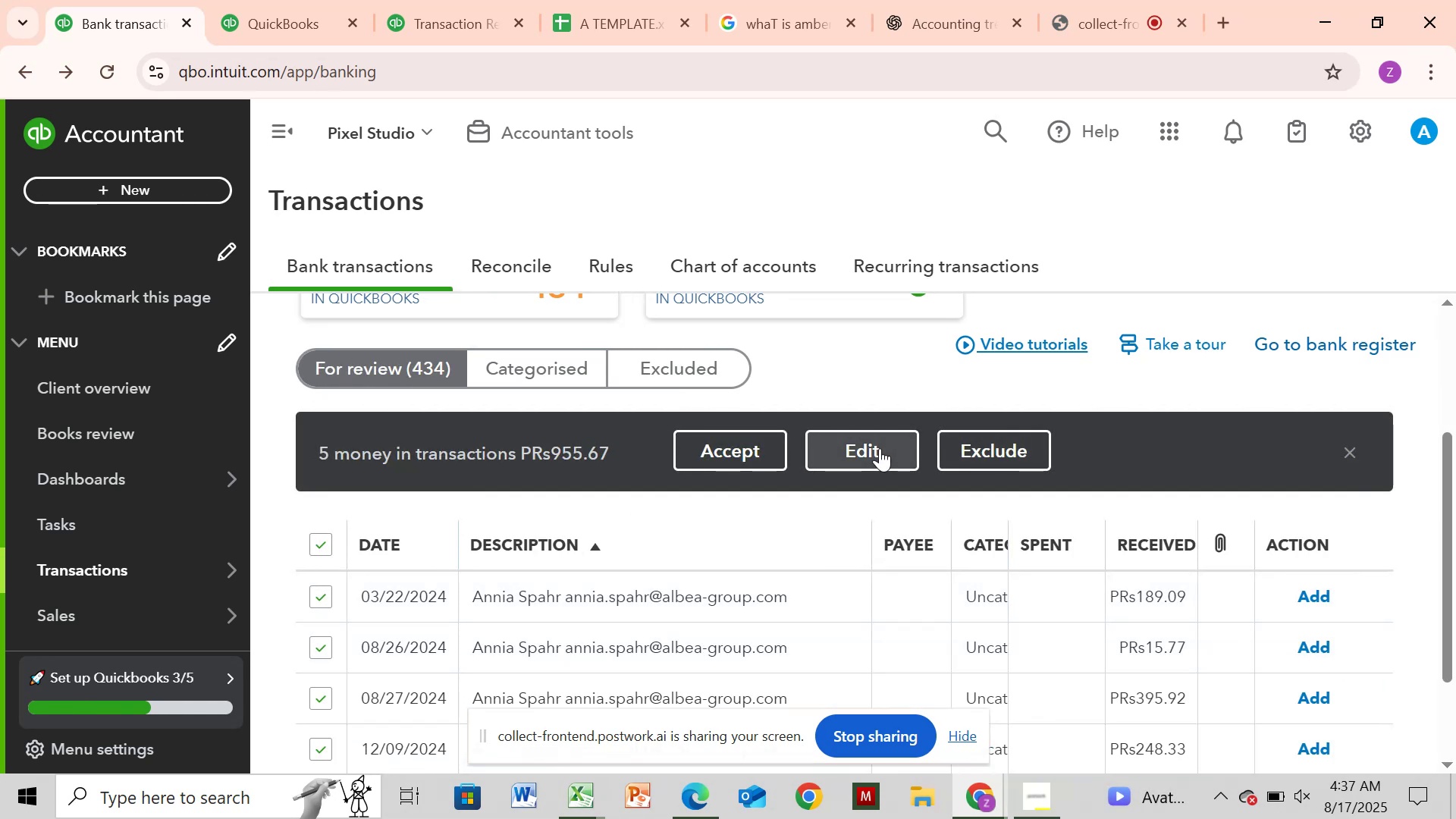 
left_click([880, 448])
 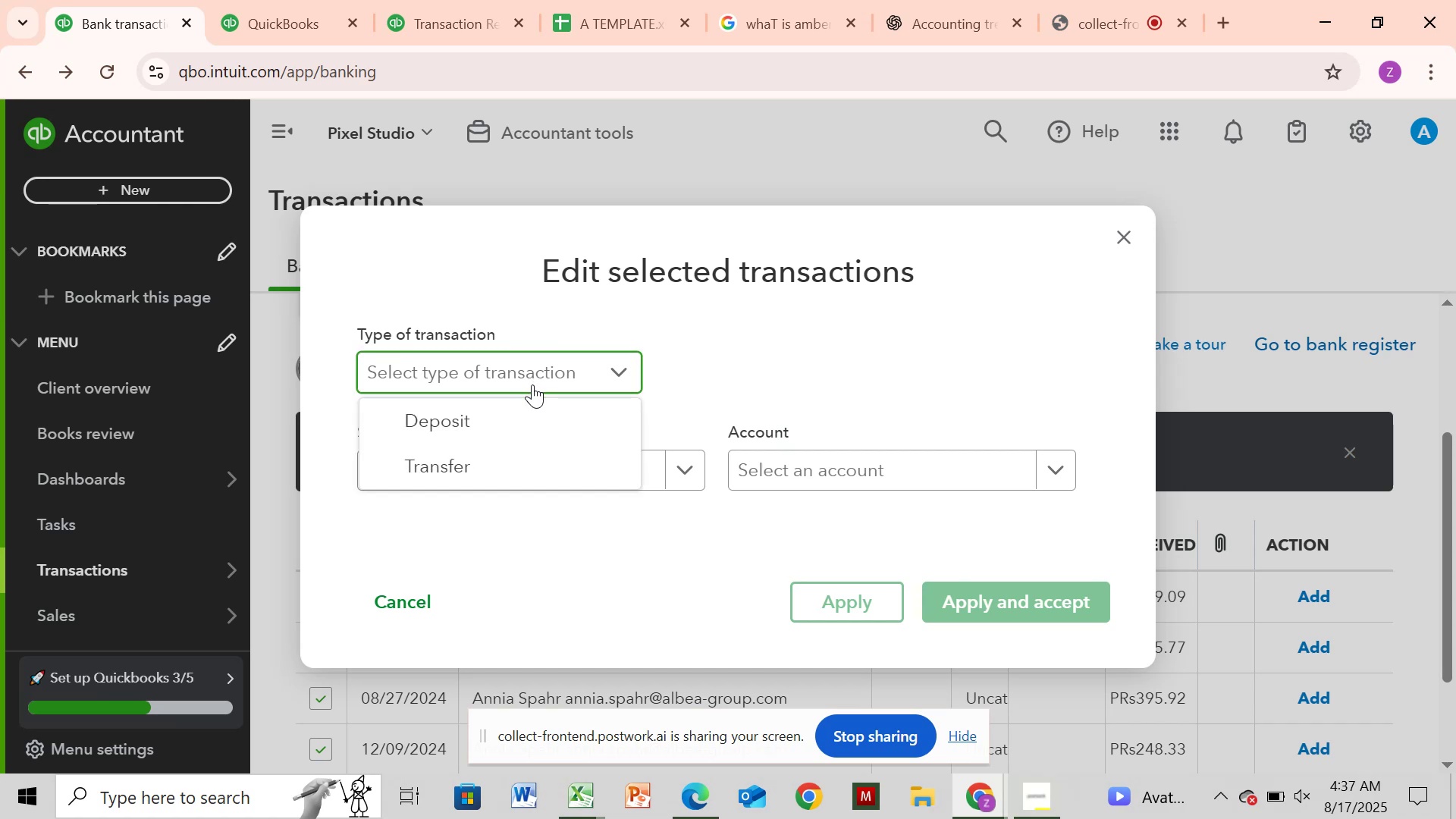 
left_click([526, 417])
 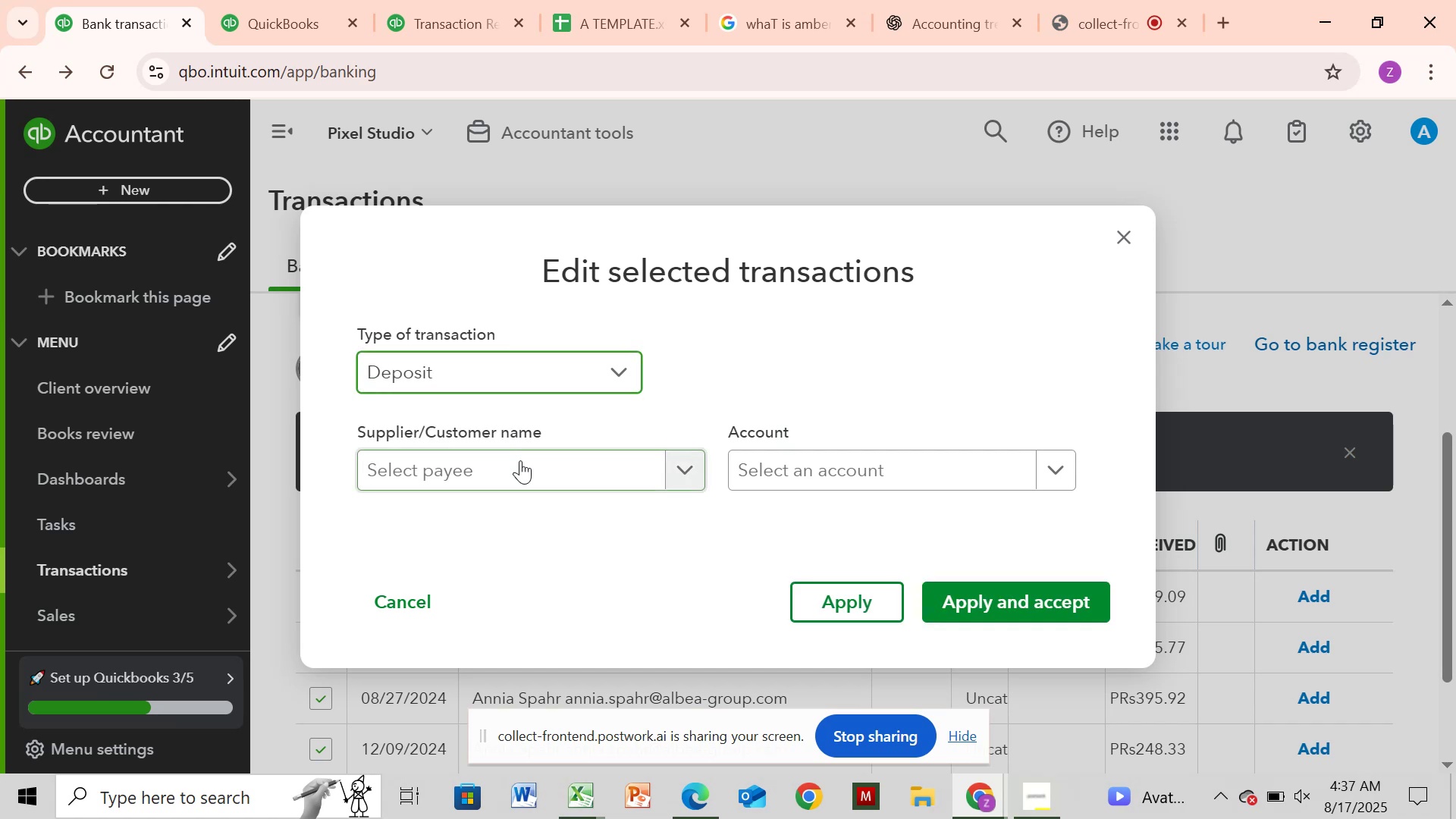 
left_click([520, 460])
 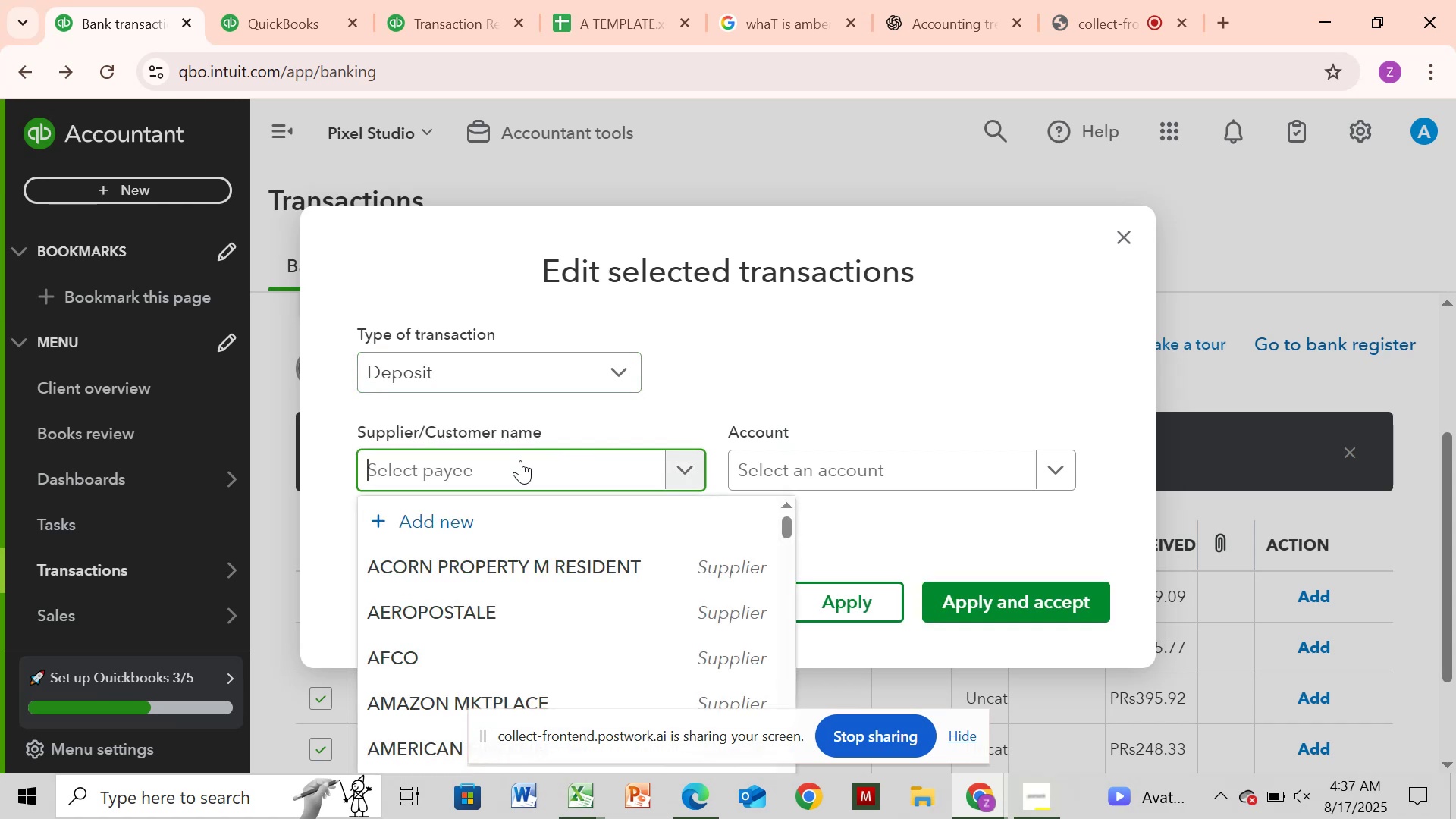 
key(Control+V)
 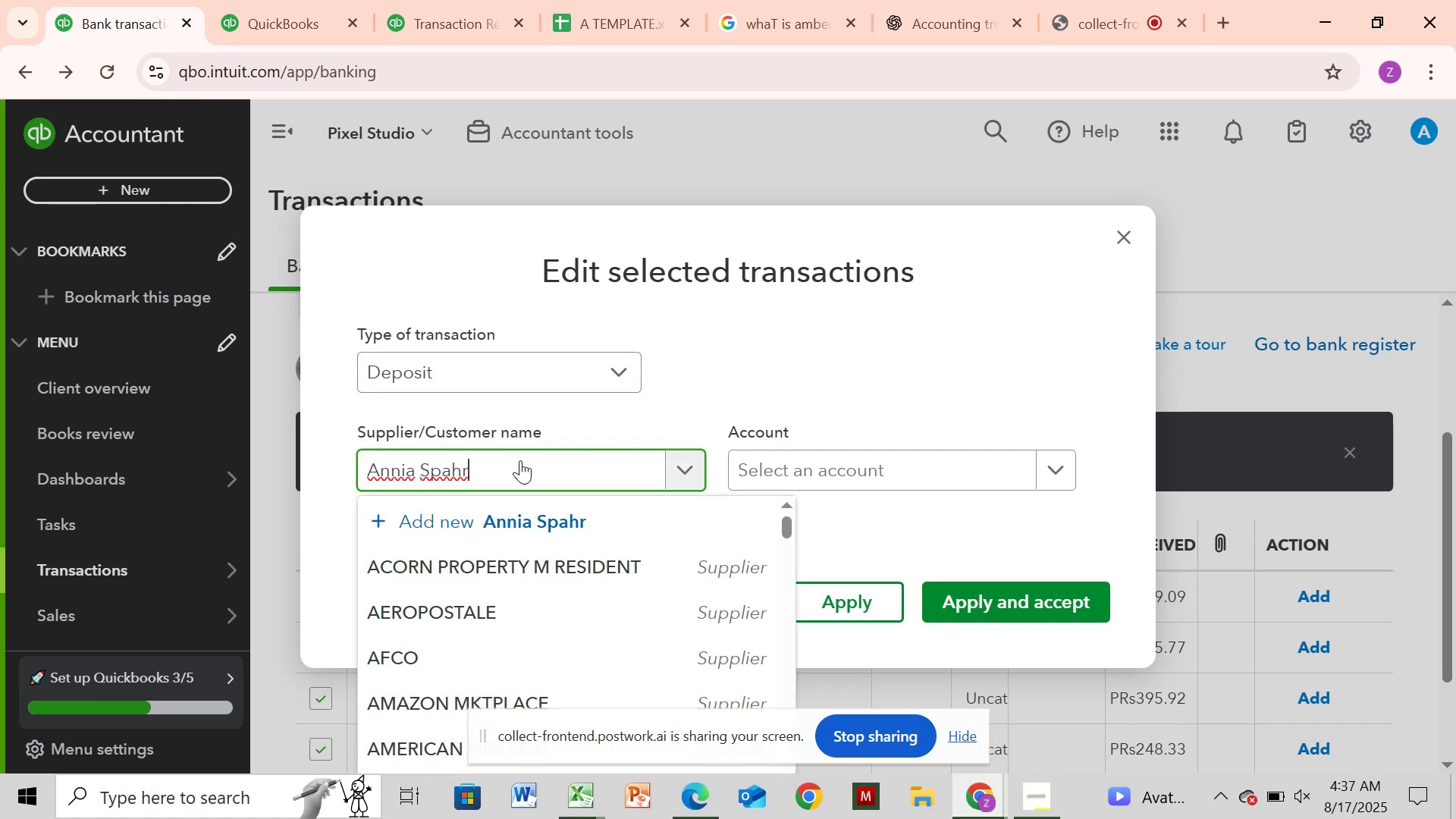 
left_click([513, 511])
 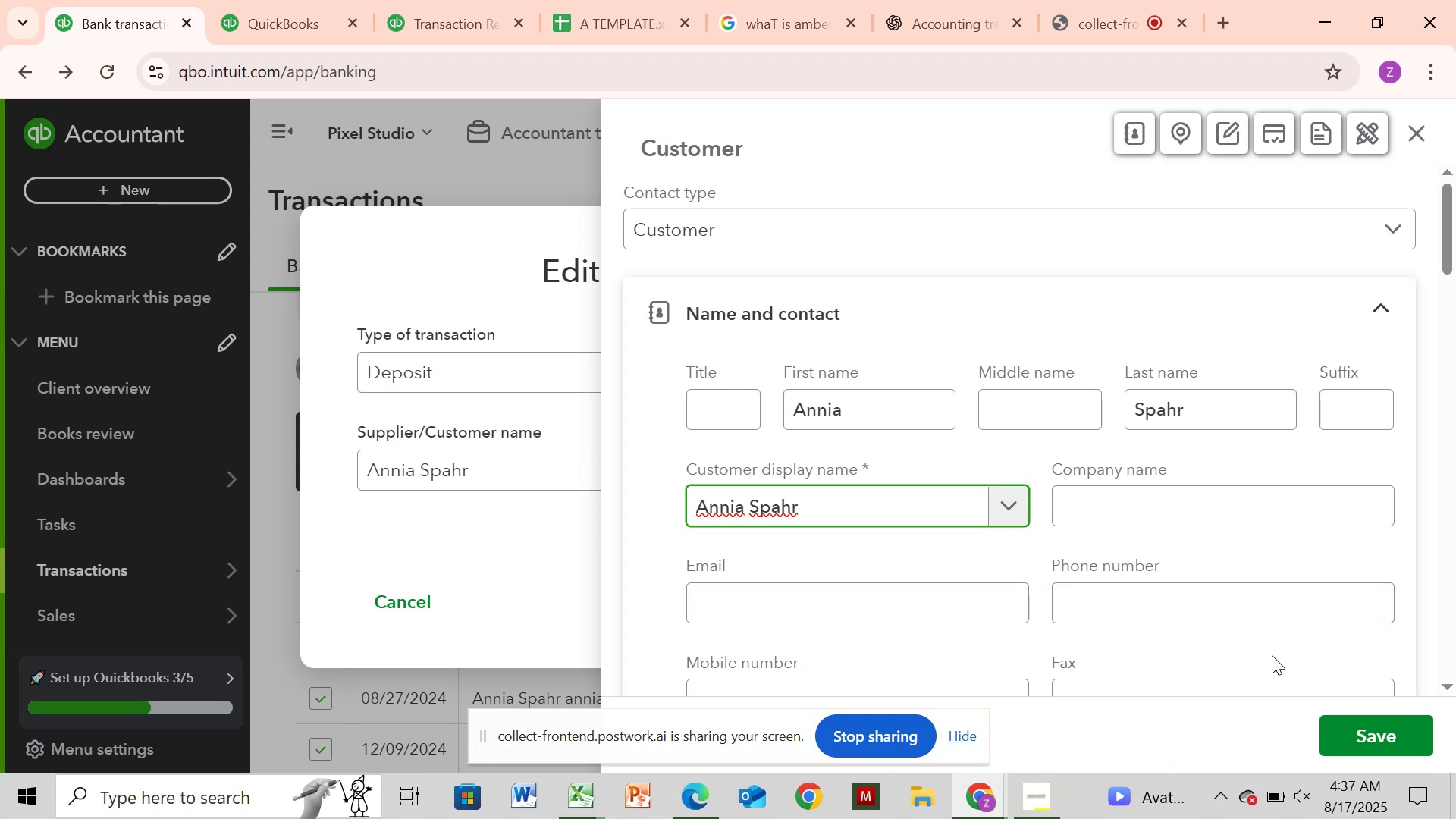 
left_click([1373, 749])
 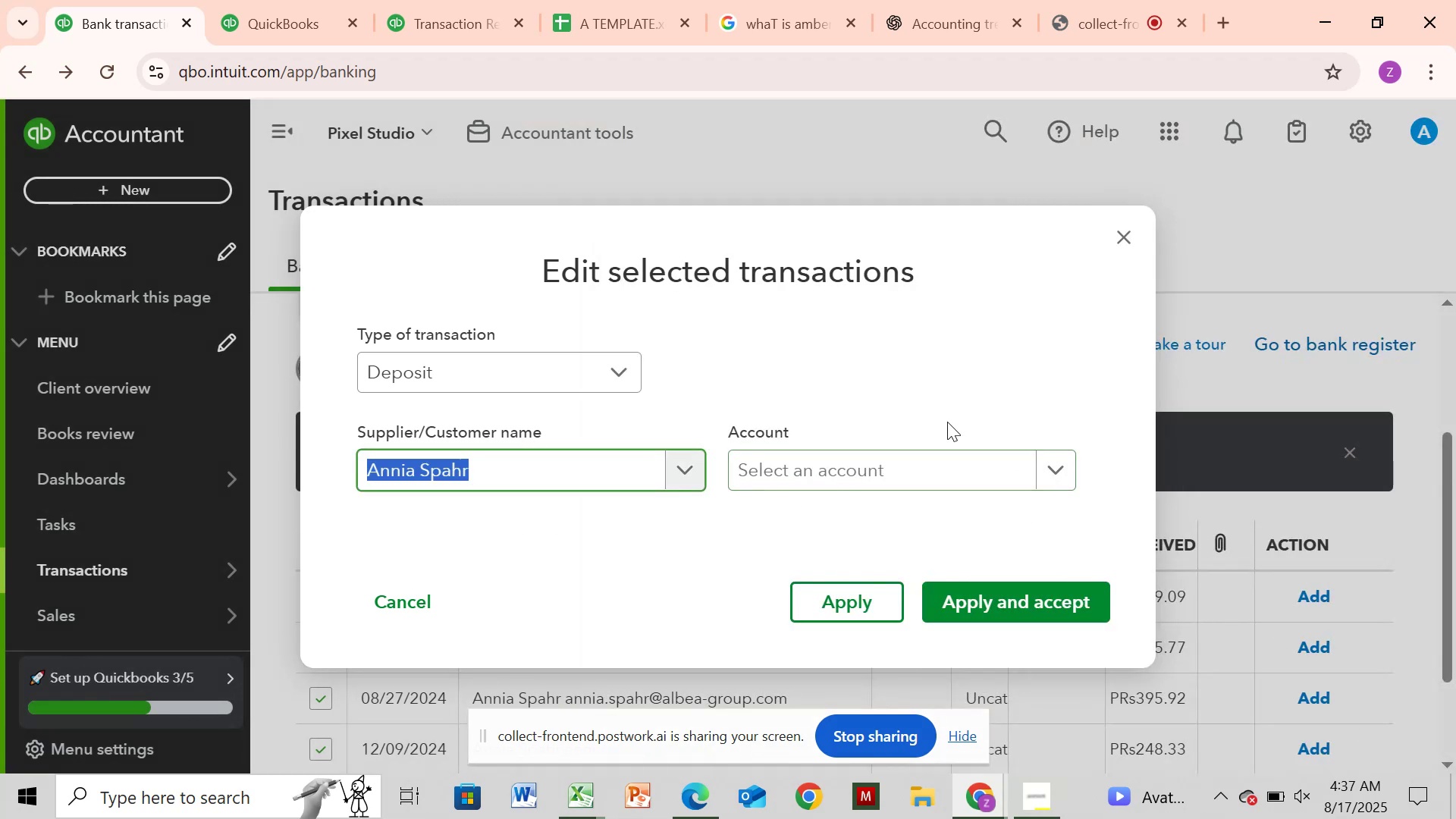 
left_click([925, 465])
 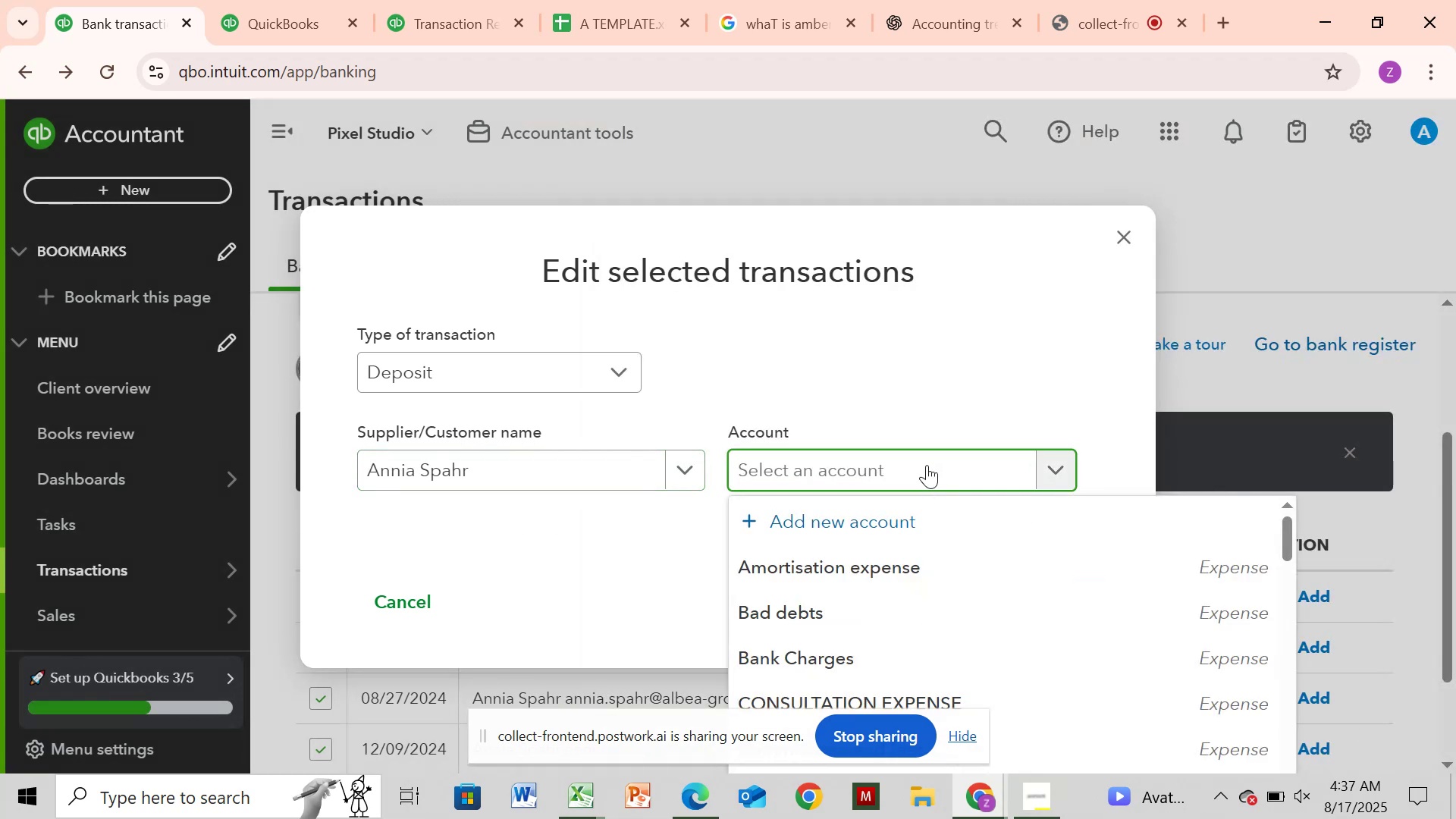 
type(ser)
 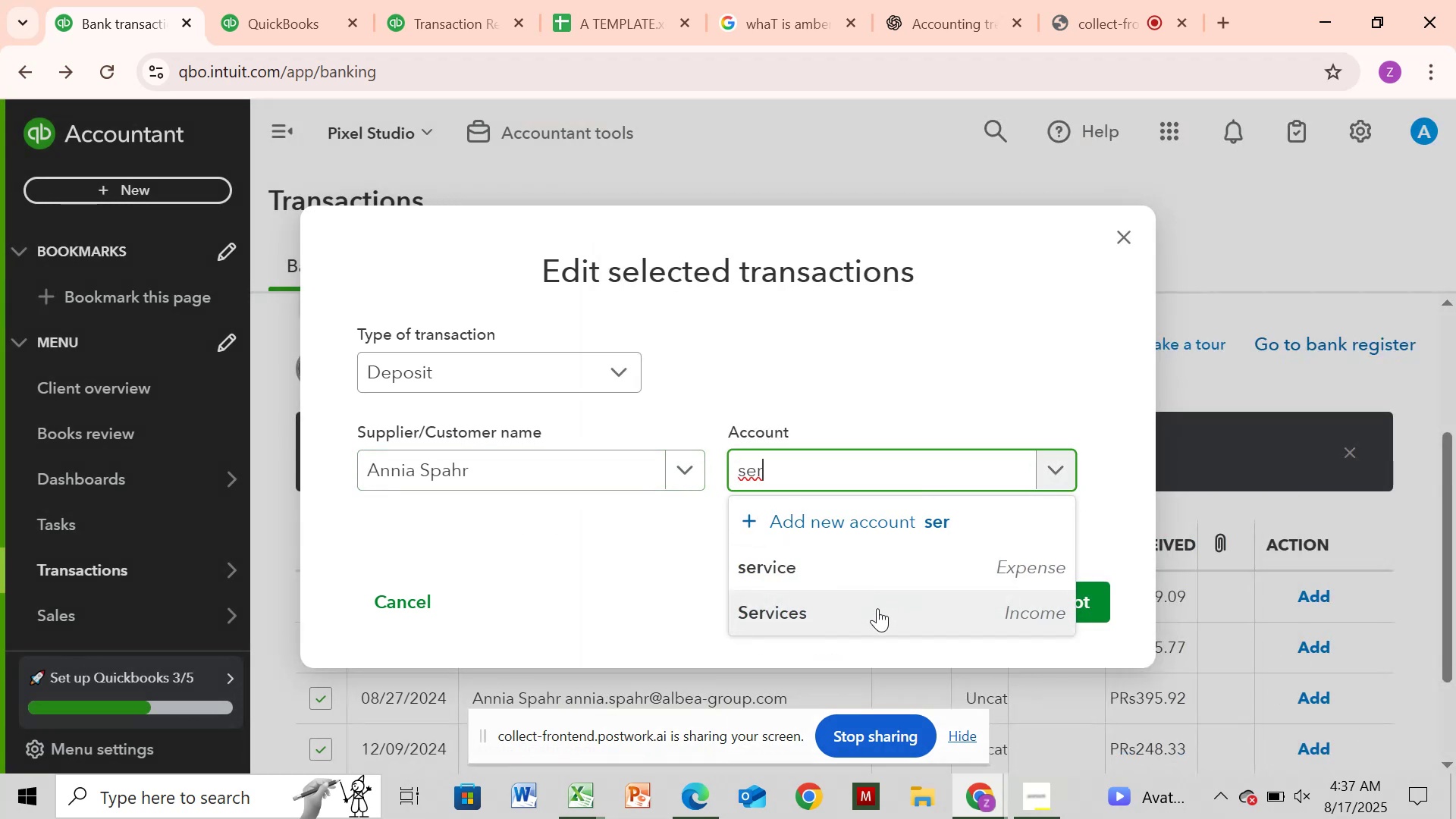 
left_click([877, 608])
 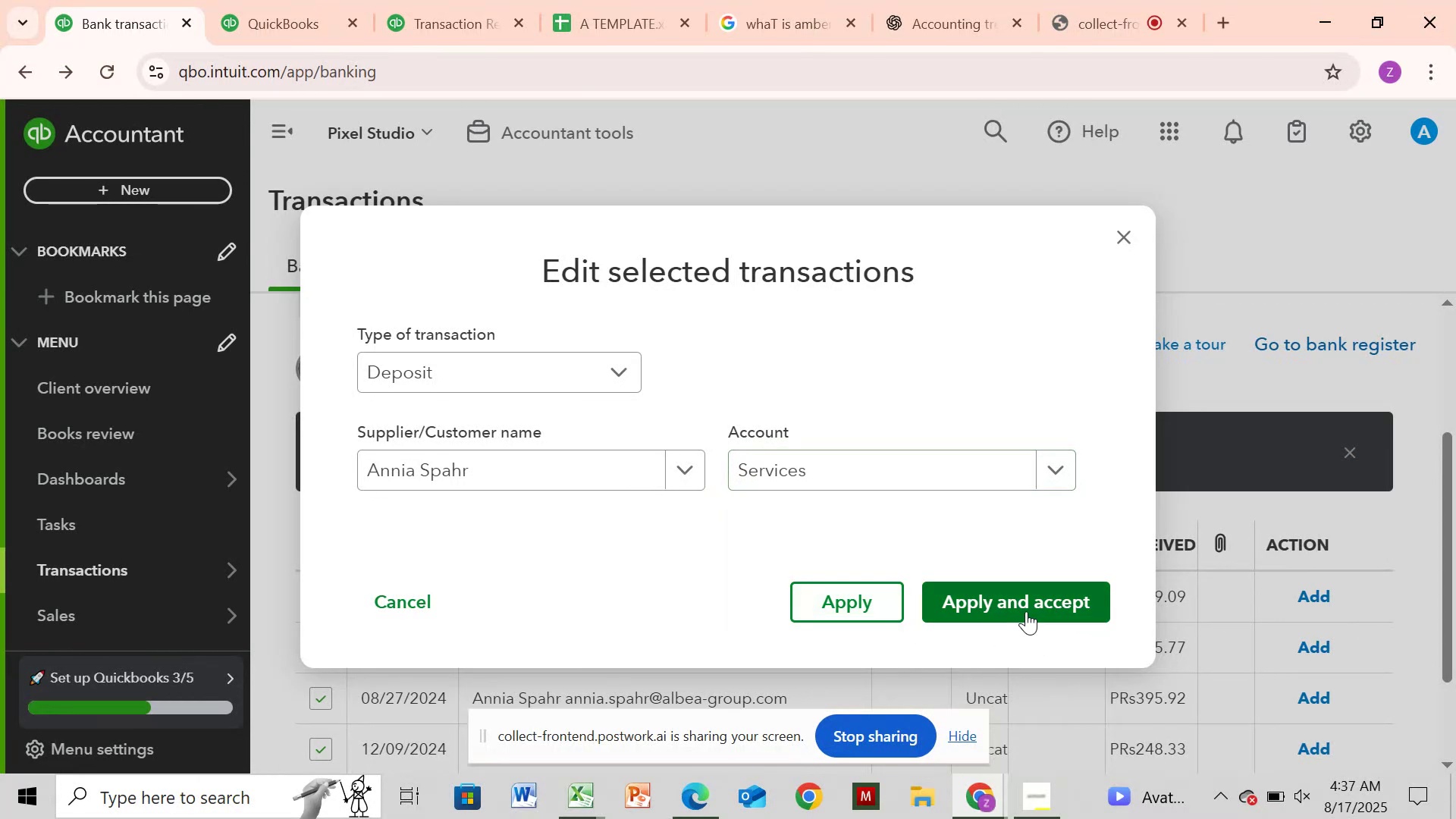 
left_click([1025, 608])
 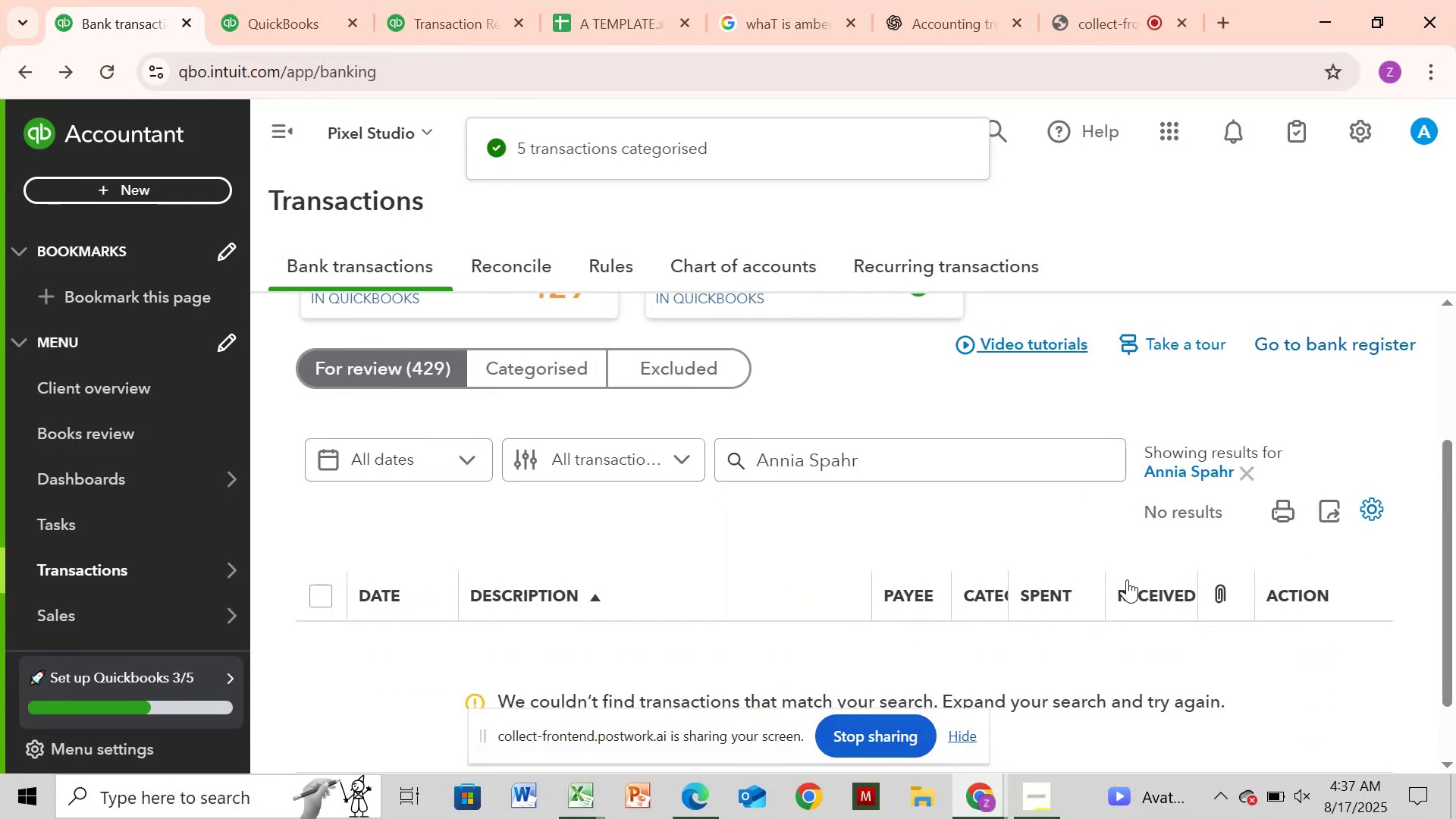 
left_click([1241, 469])
 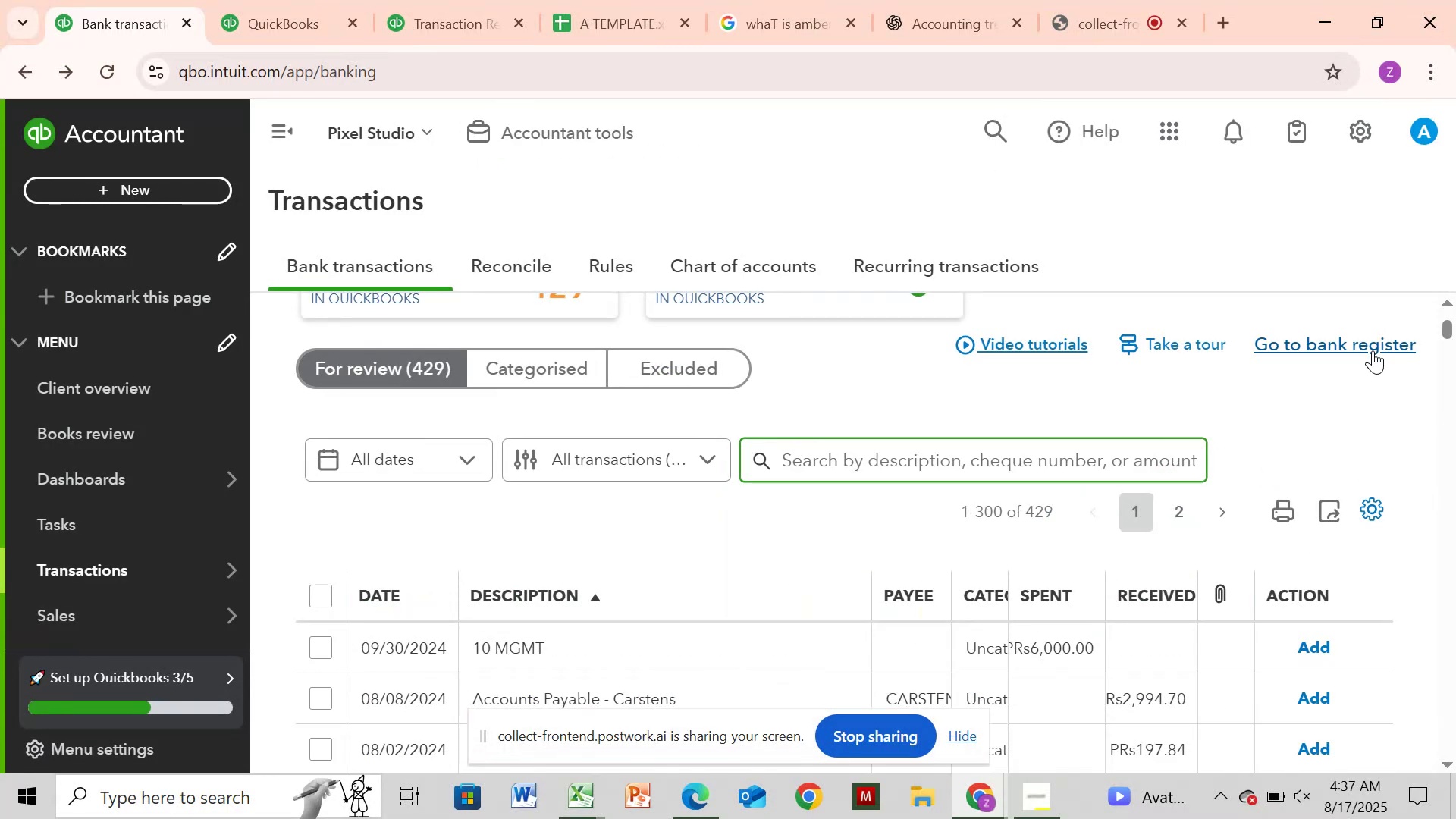 
wait(5.23)
 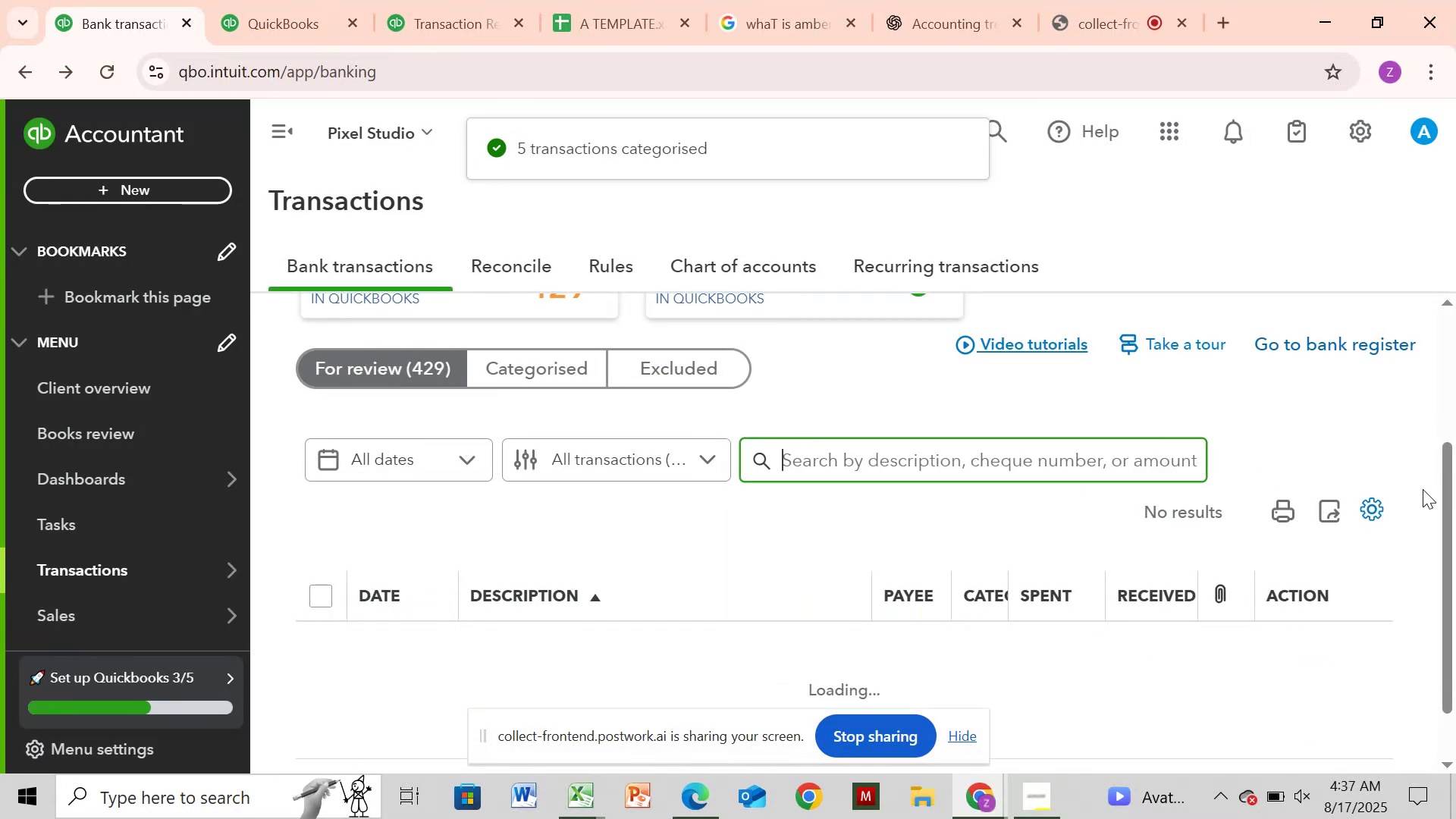 
left_click_drag(start_coordinate=[1449, 333], to_coordinate=[1455, 367])
 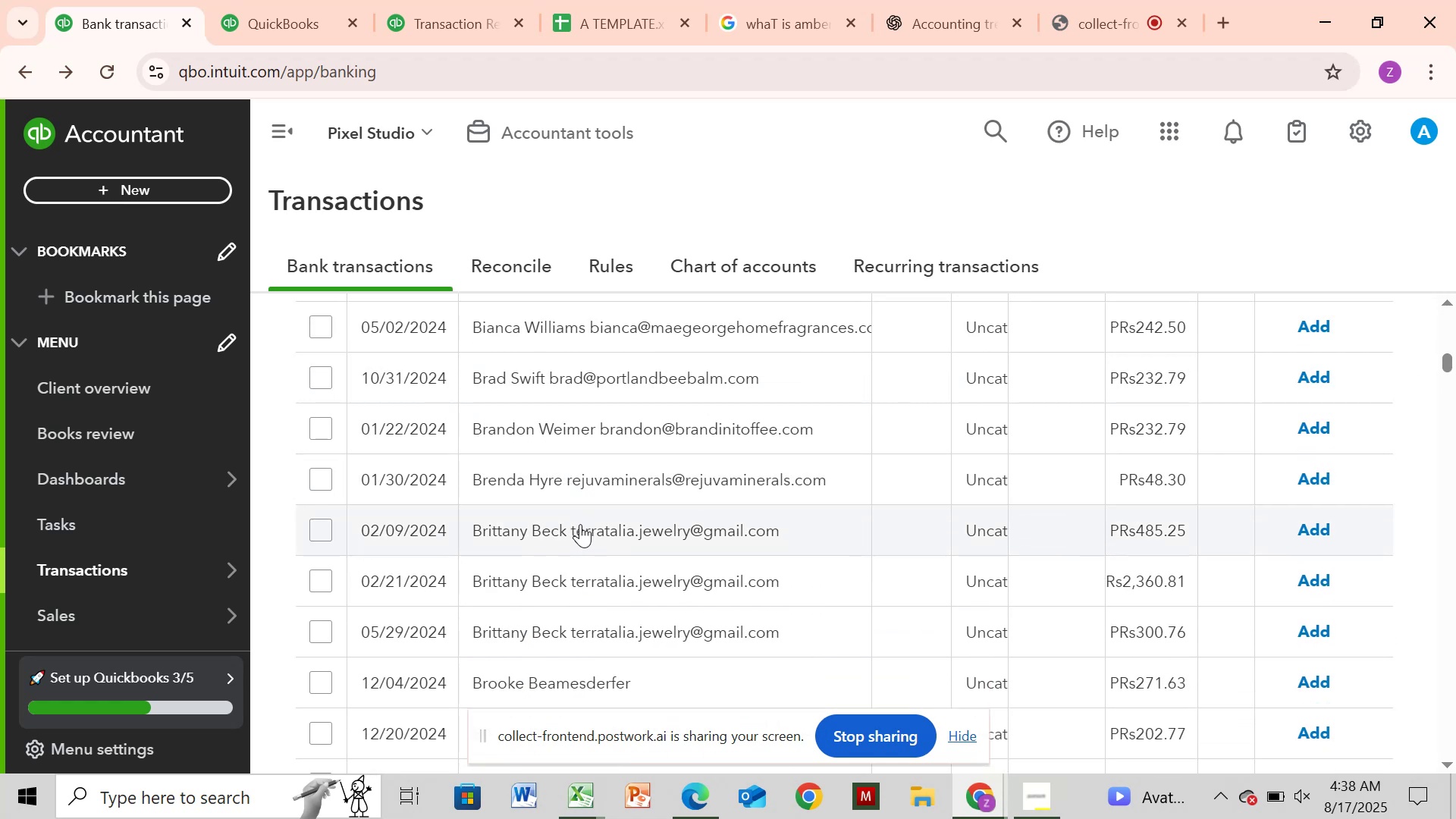 
left_click([580, 524])
 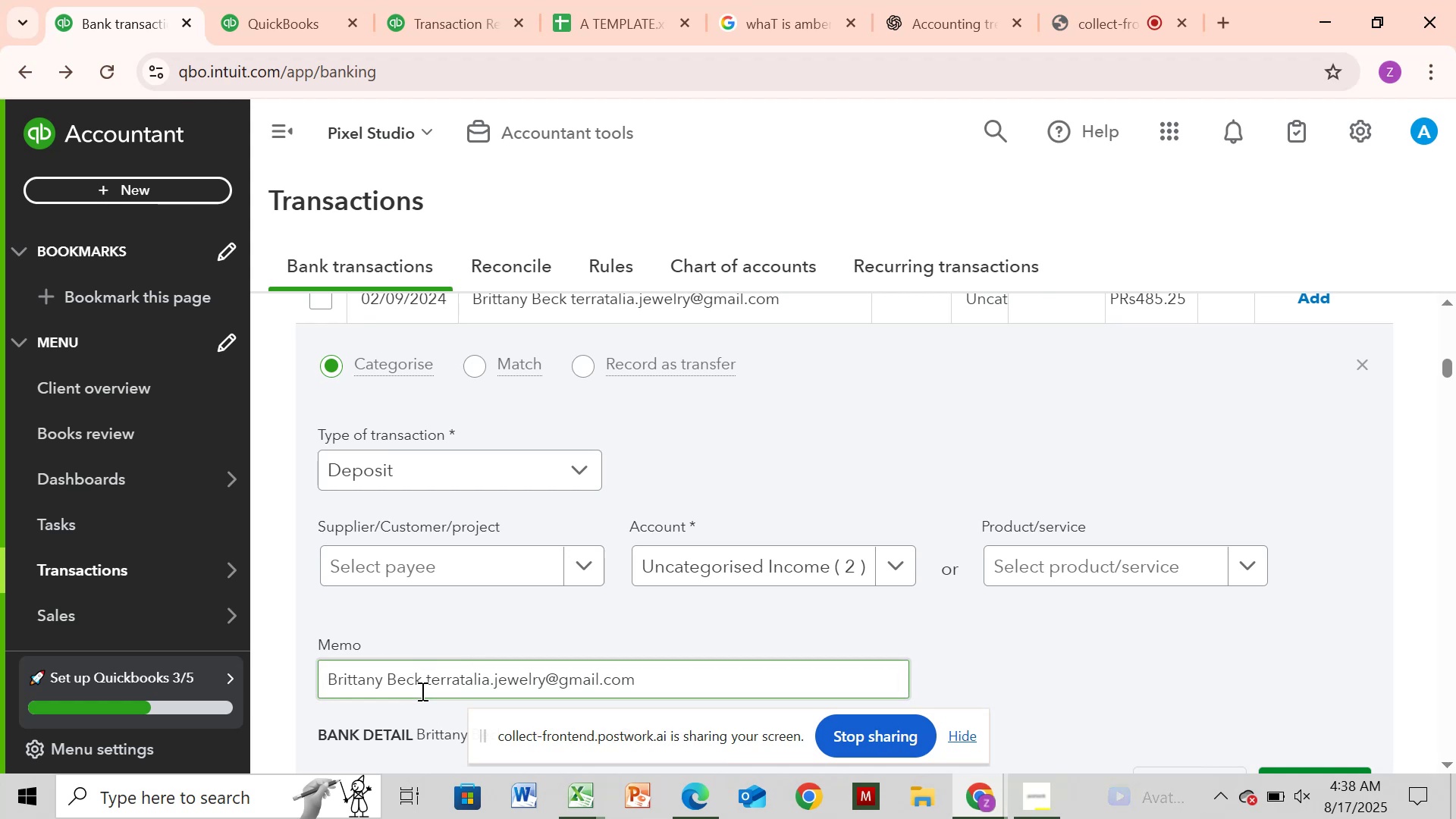 
left_click_drag(start_coordinate=[425, 684], to_coordinate=[517, 697])
 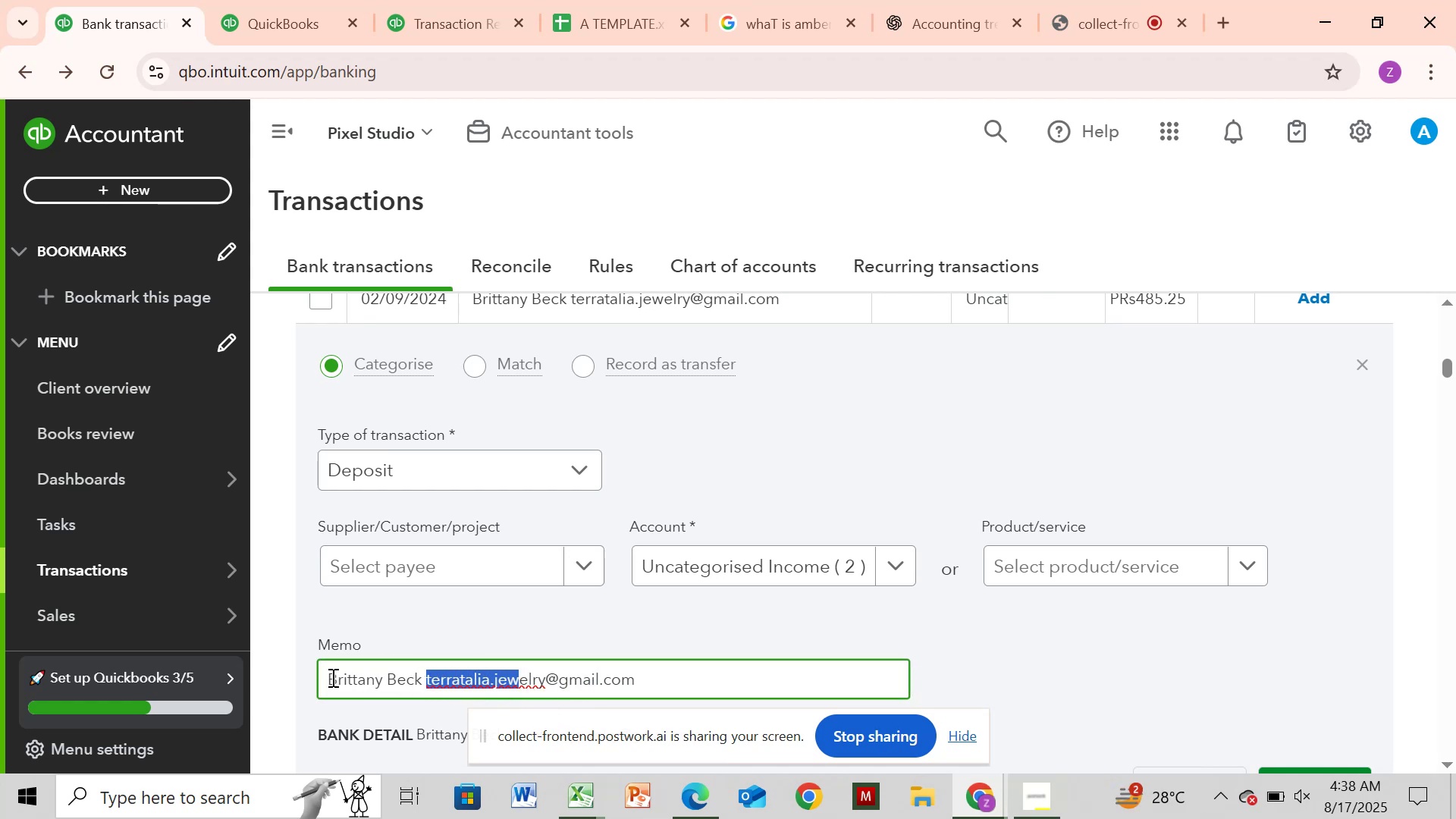 
left_click_drag(start_coordinate=[327, 677], to_coordinate=[692, 731])
 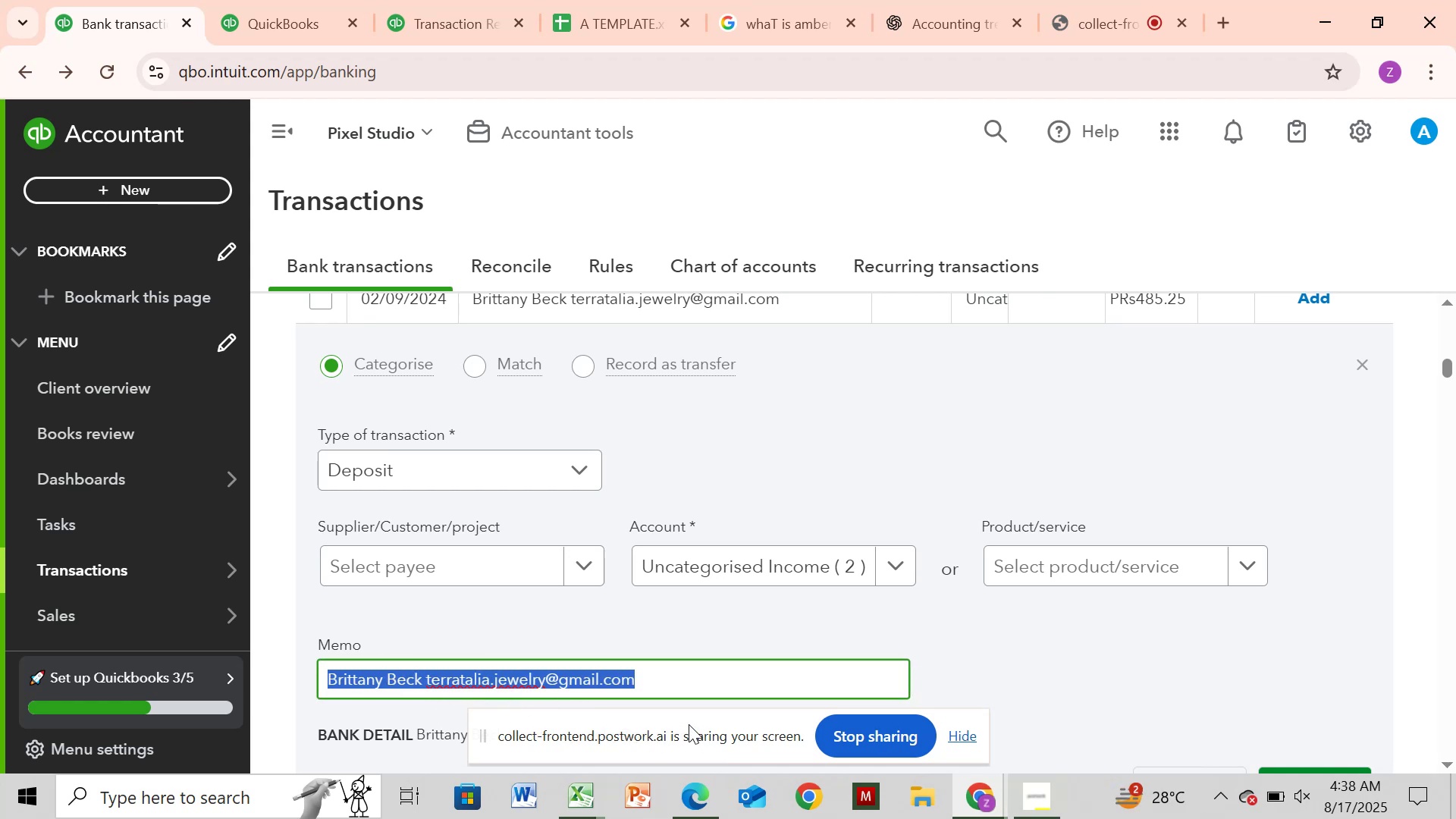 
key(Control+C)
 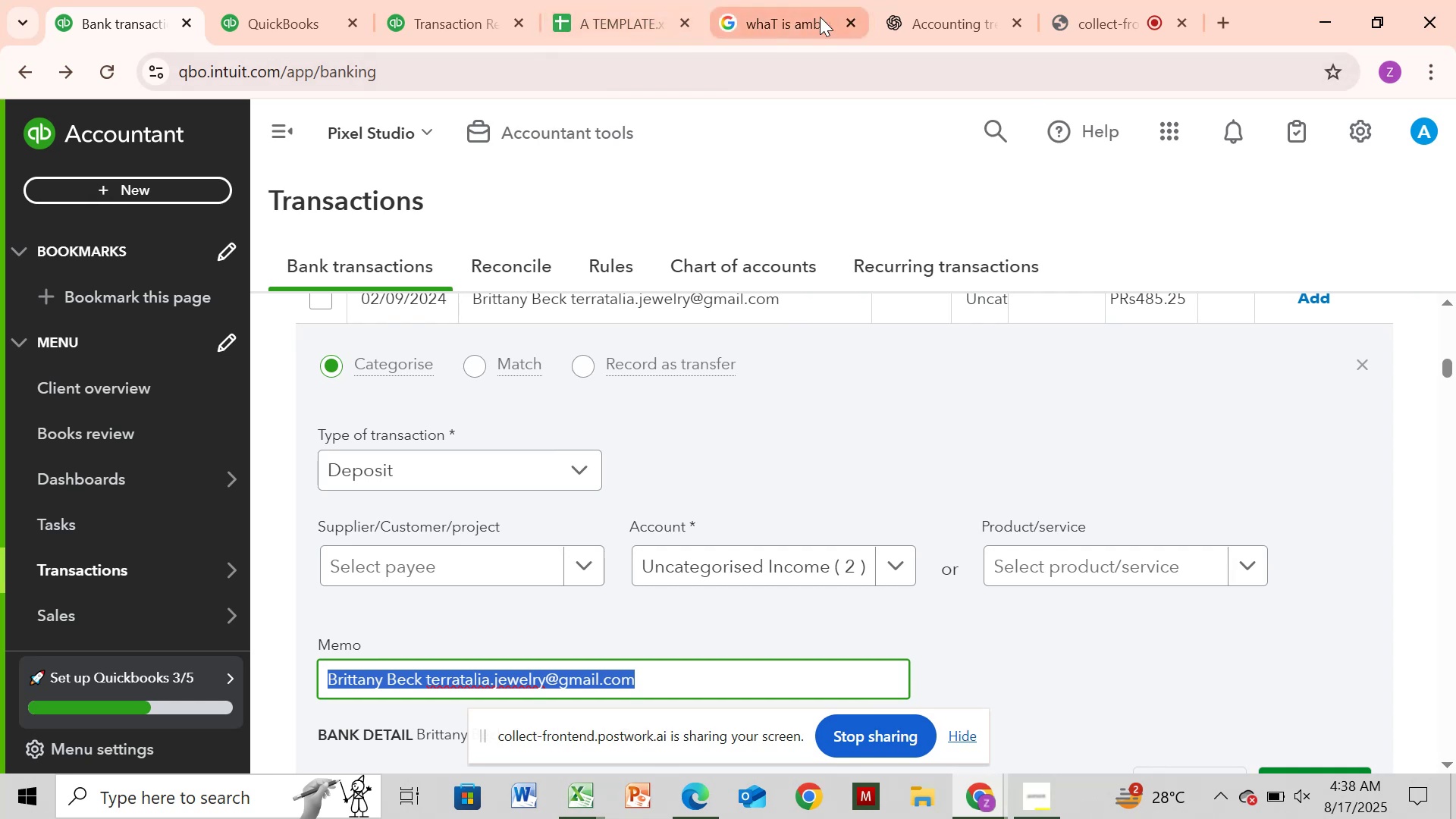 
left_click([821, 20])
 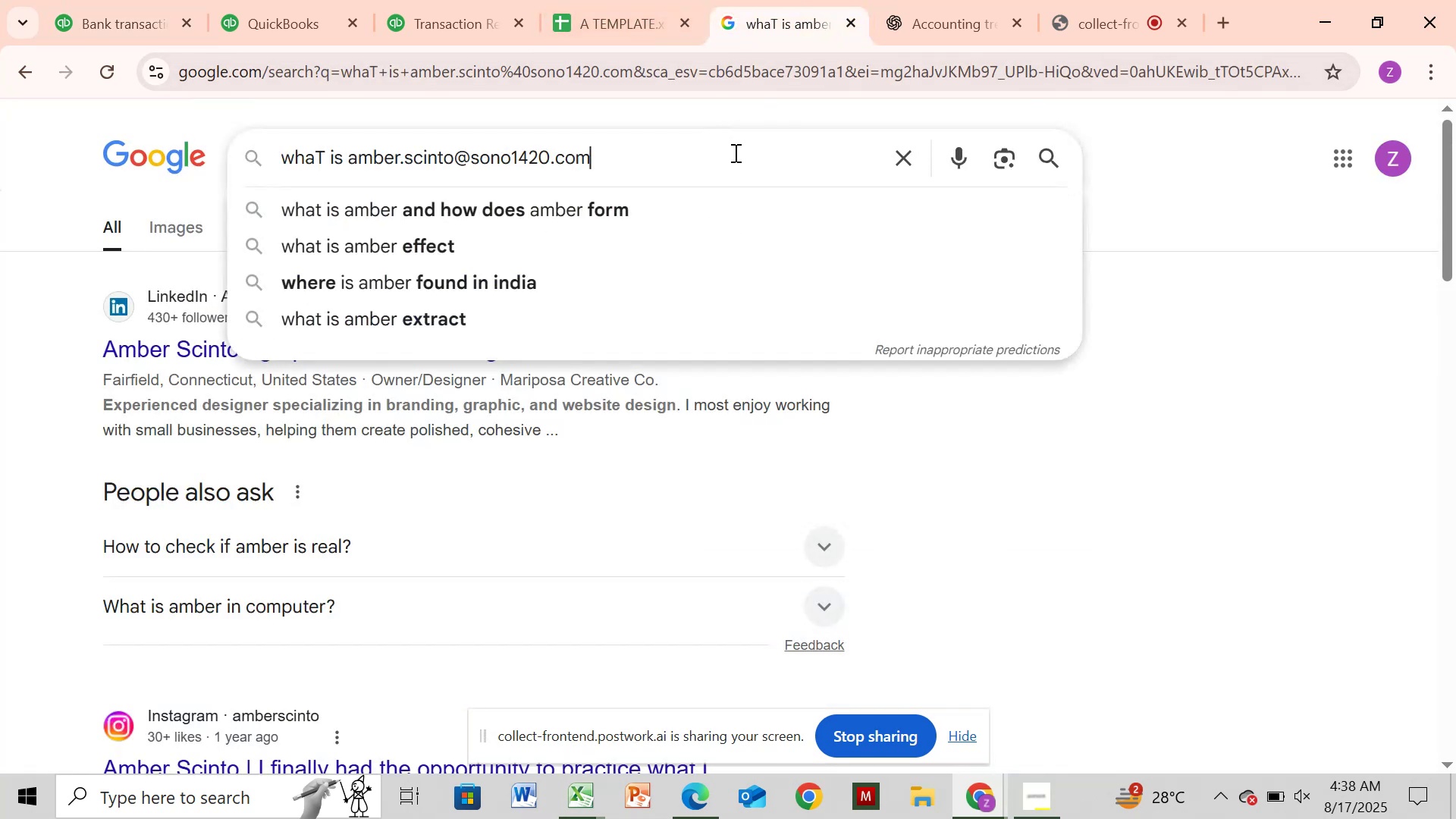 
hold_key(key=Backspace, duration=1.1)
 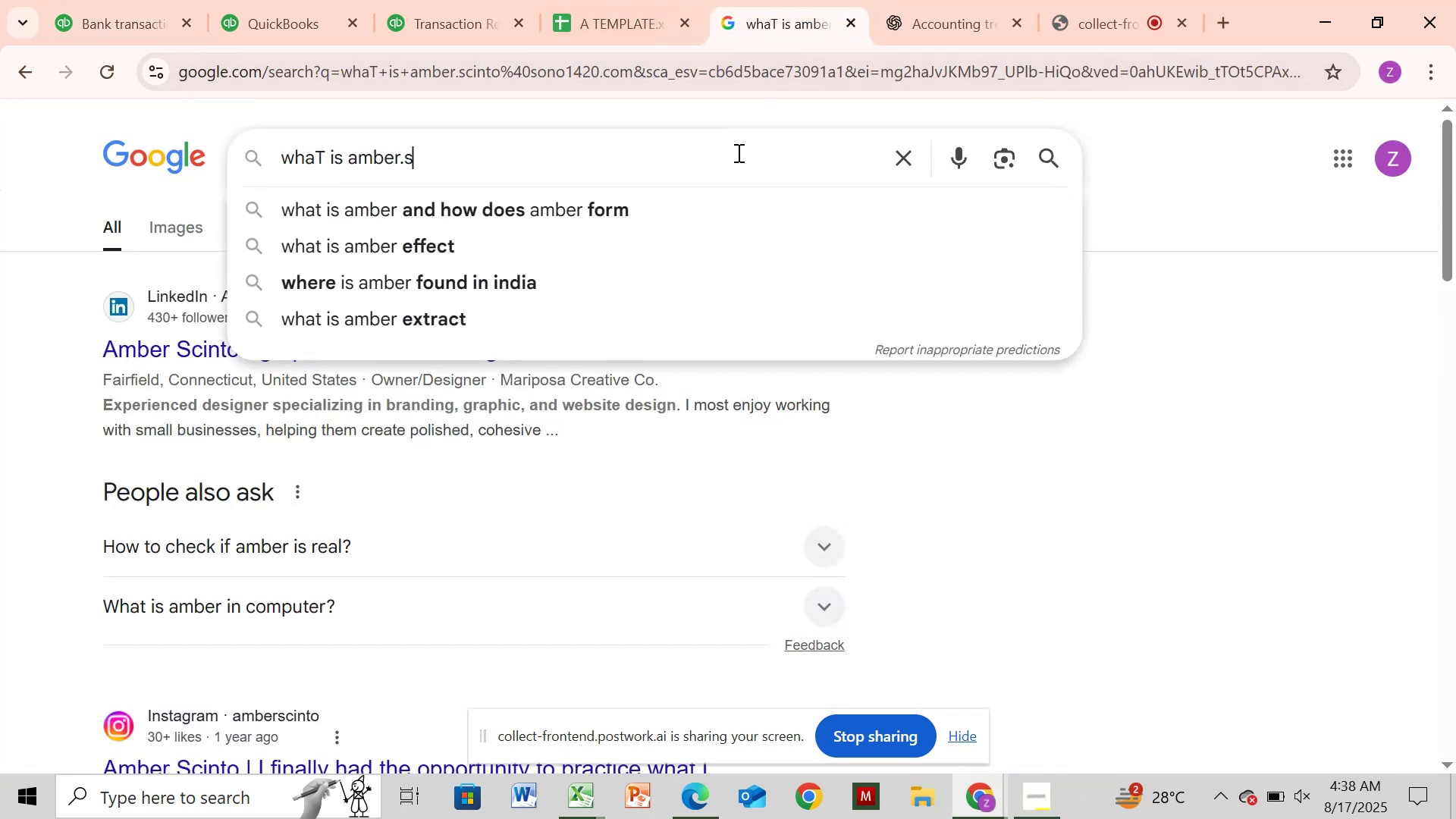 
hold_key(key=Backspace, duration=0.76)
 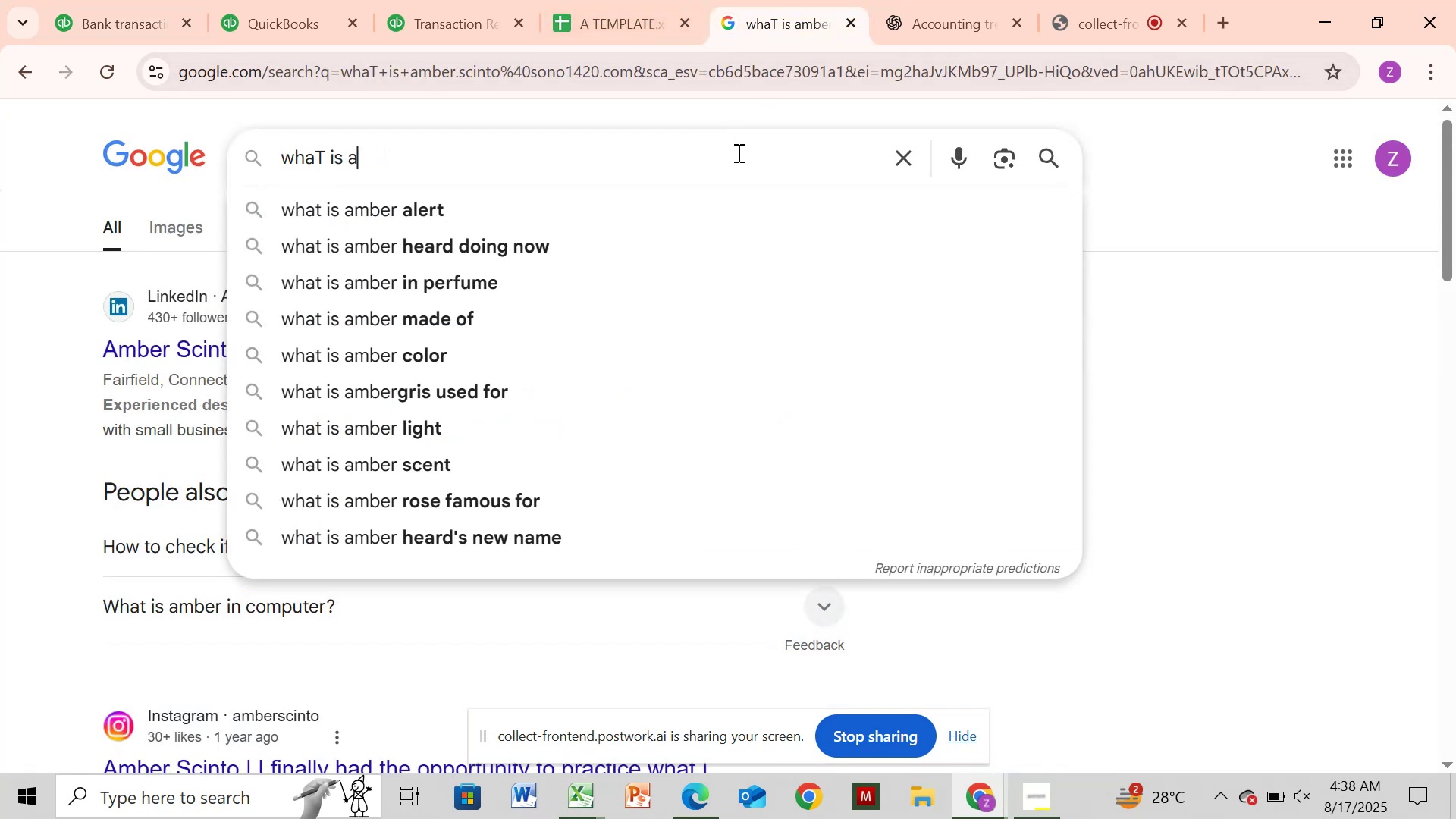 
key(Backspace)
 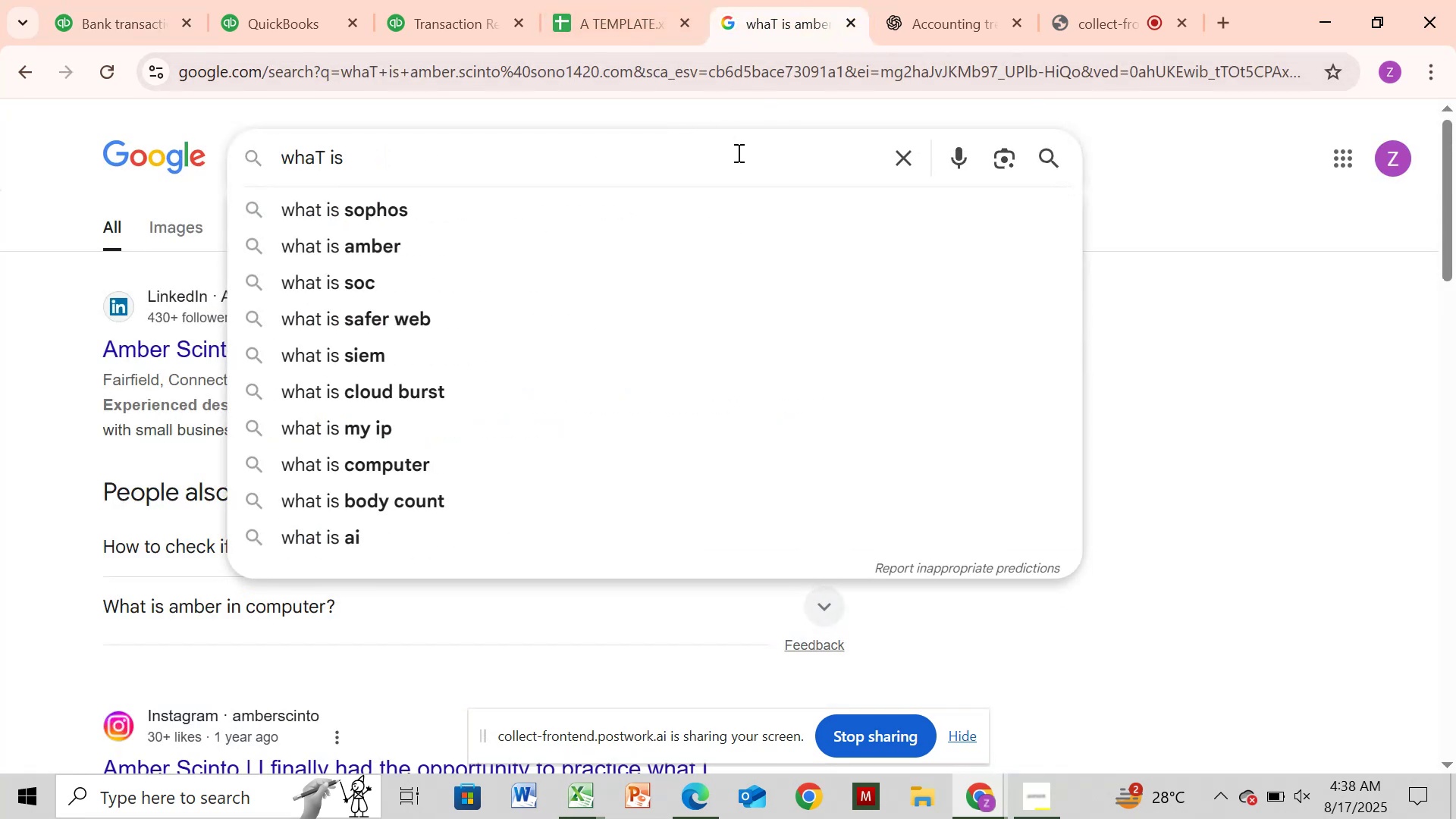 
key(Control+V)
 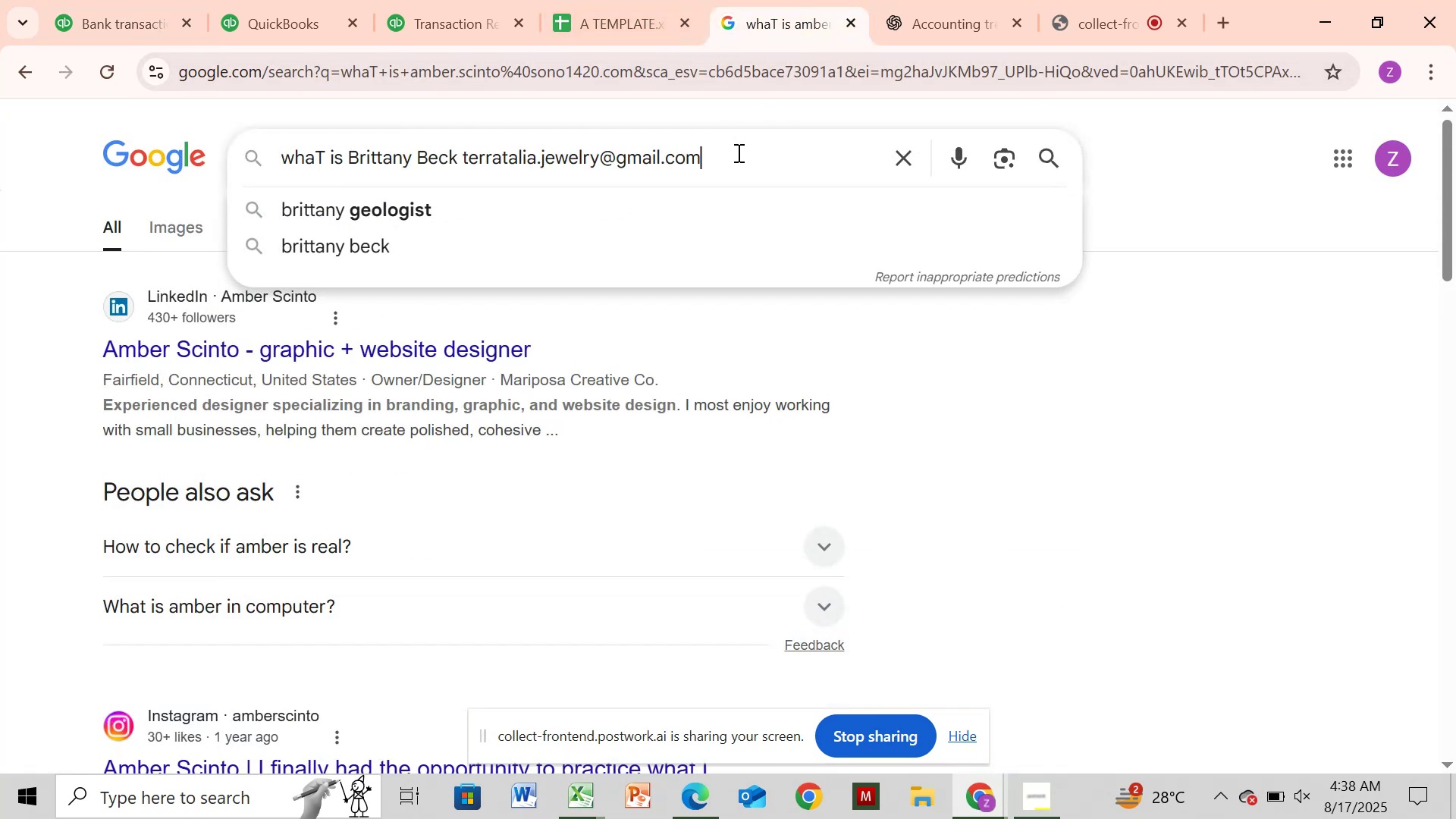 
key(Enter)
 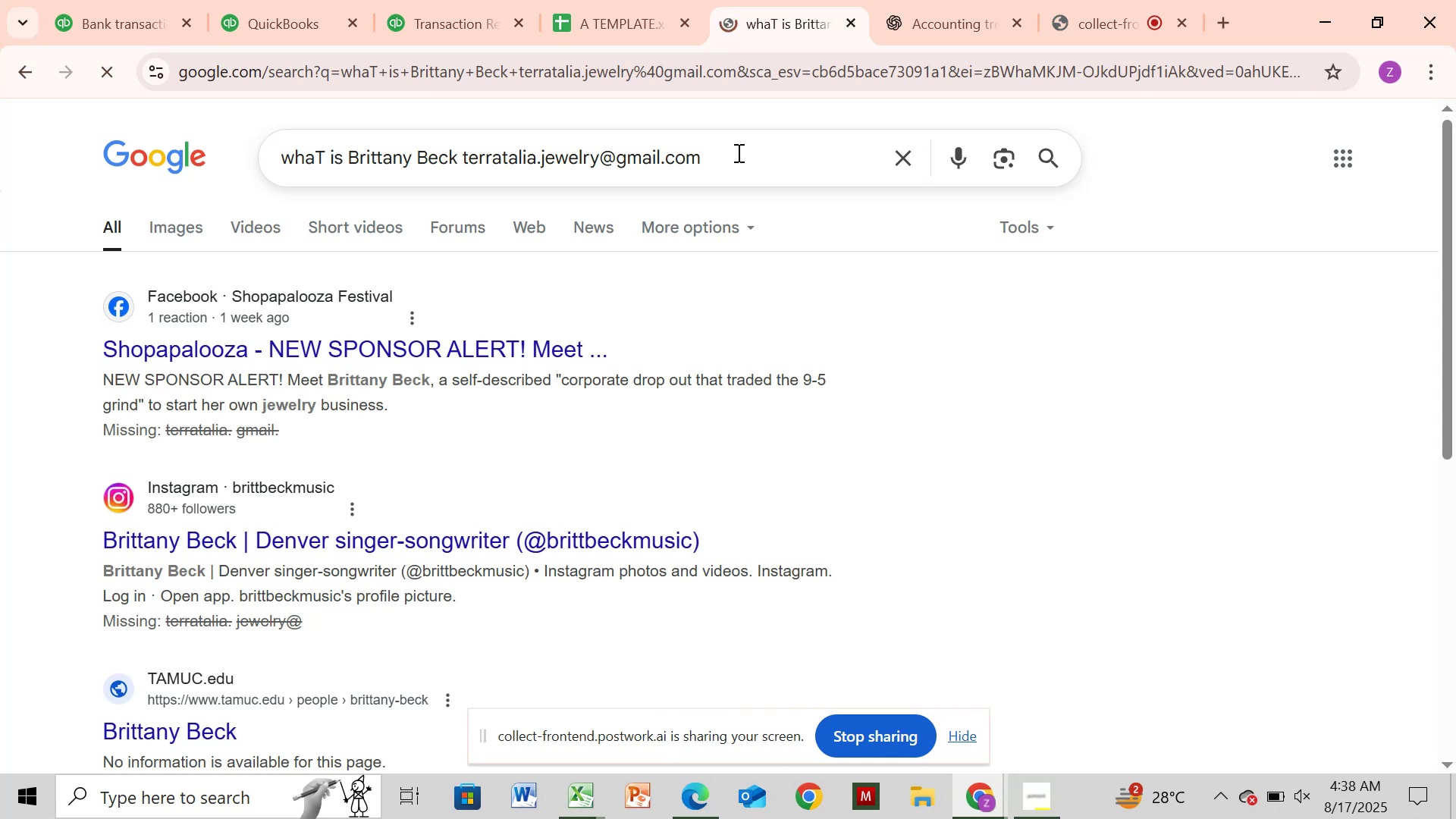 
wait(12.05)
 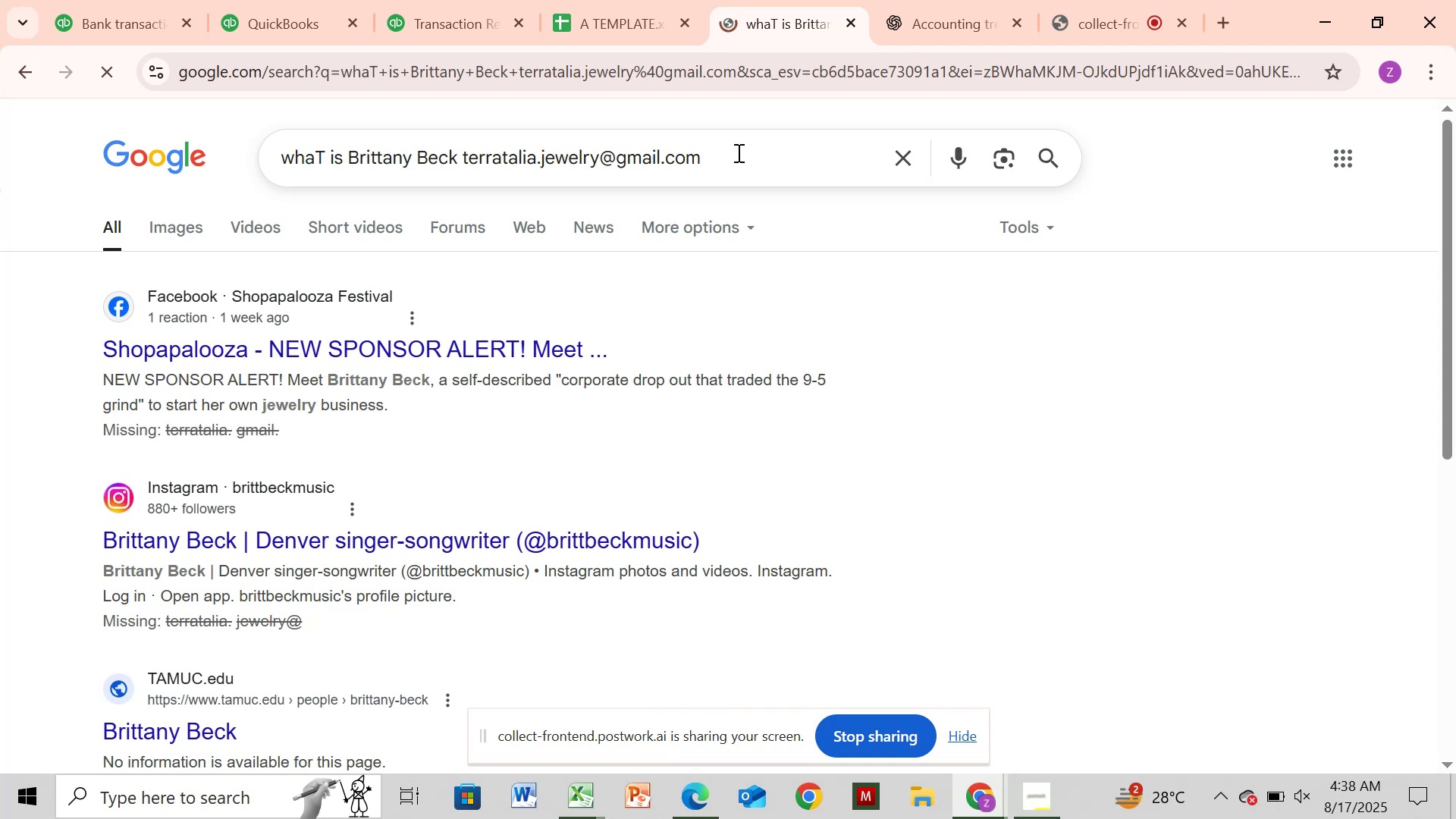 
left_click([132, 24])
 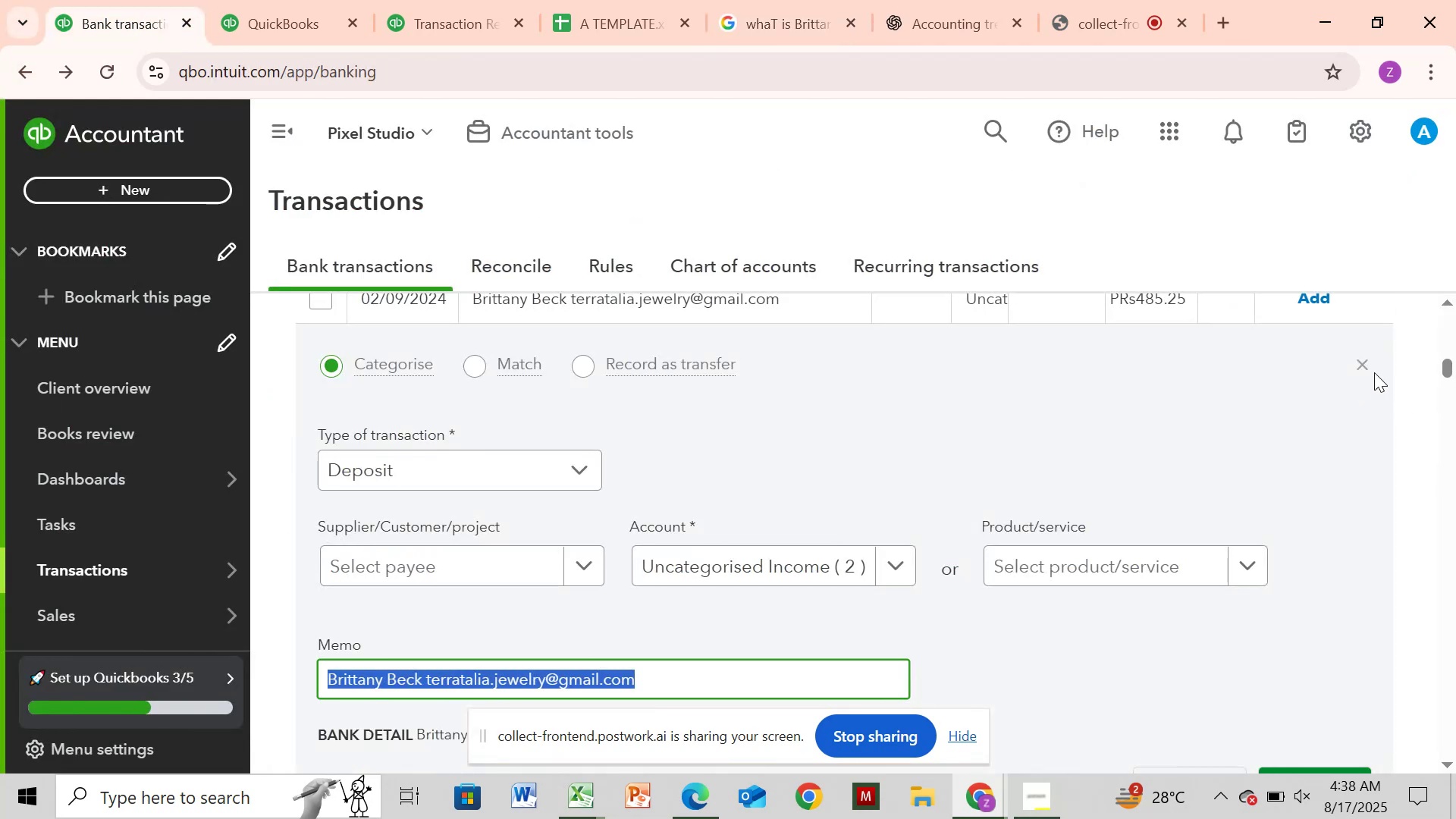 
left_click([1364, 367])
 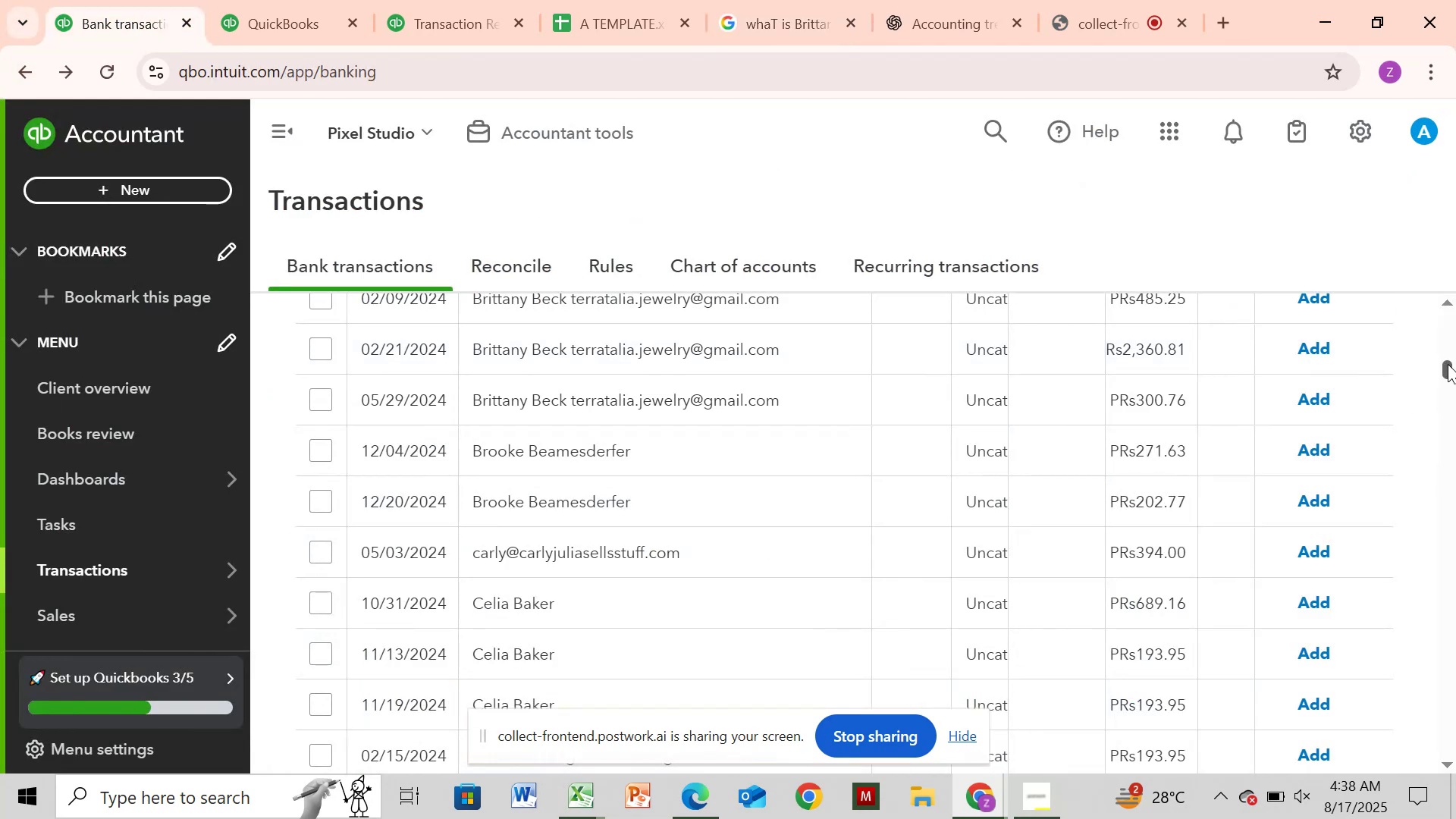 
left_click_drag(start_coordinate=[1448, 364], to_coordinate=[1455, 332])
 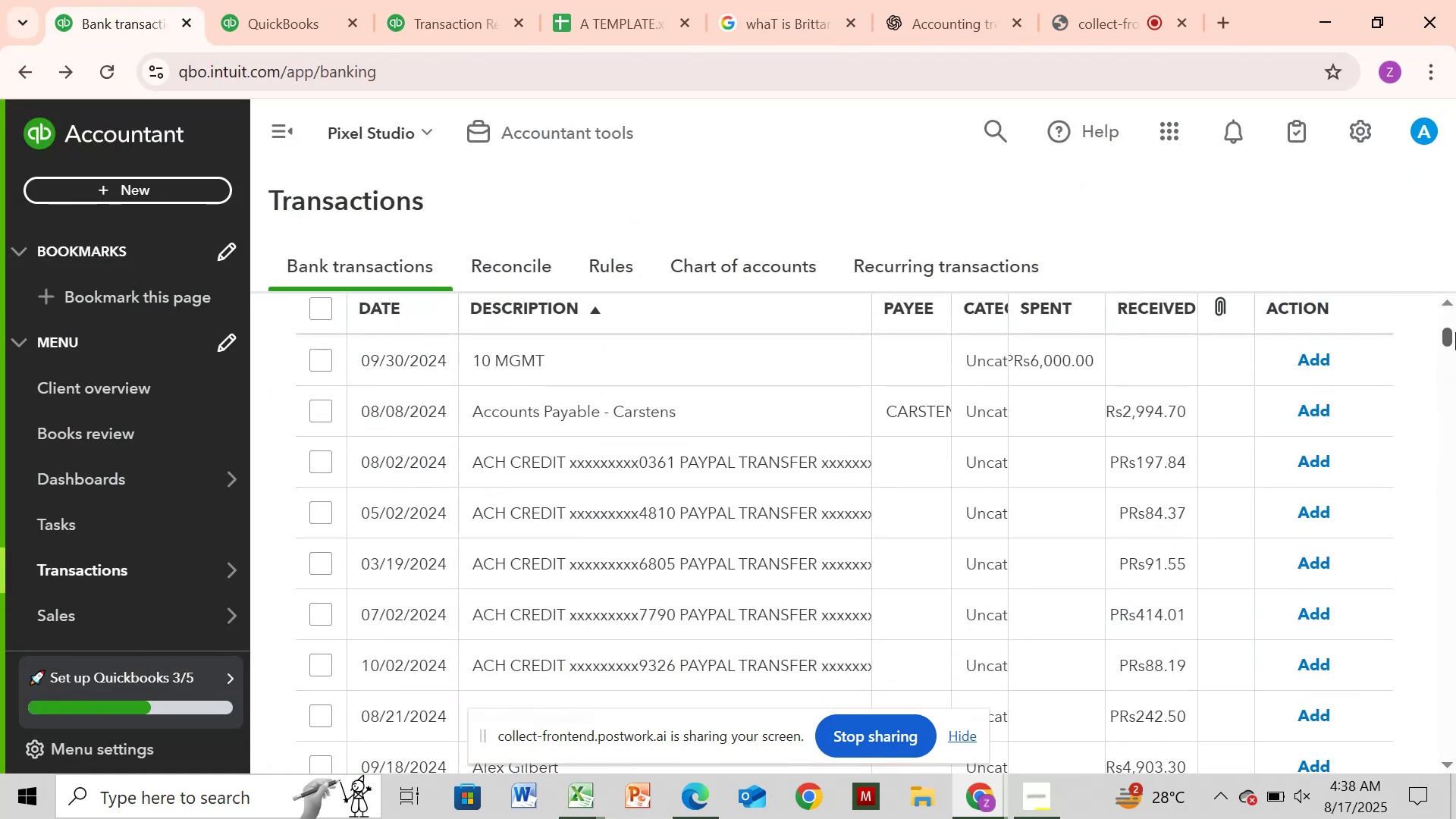 
left_click_drag(start_coordinate=[1455, 332], to_coordinate=[1455, 325])
 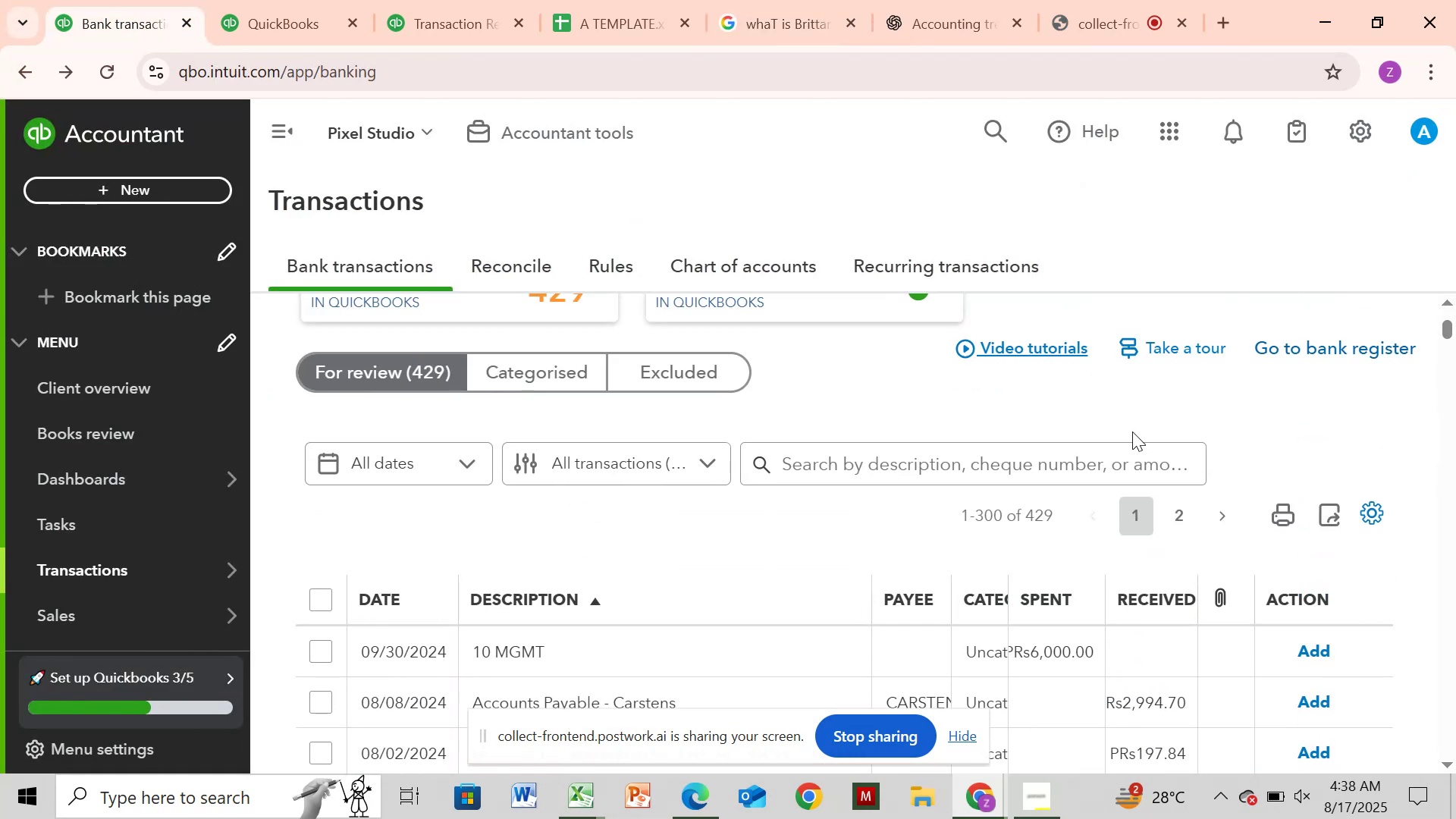 
left_click_drag(start_coordinate=[1109, 457], to_coordinate=[1121, 460])
 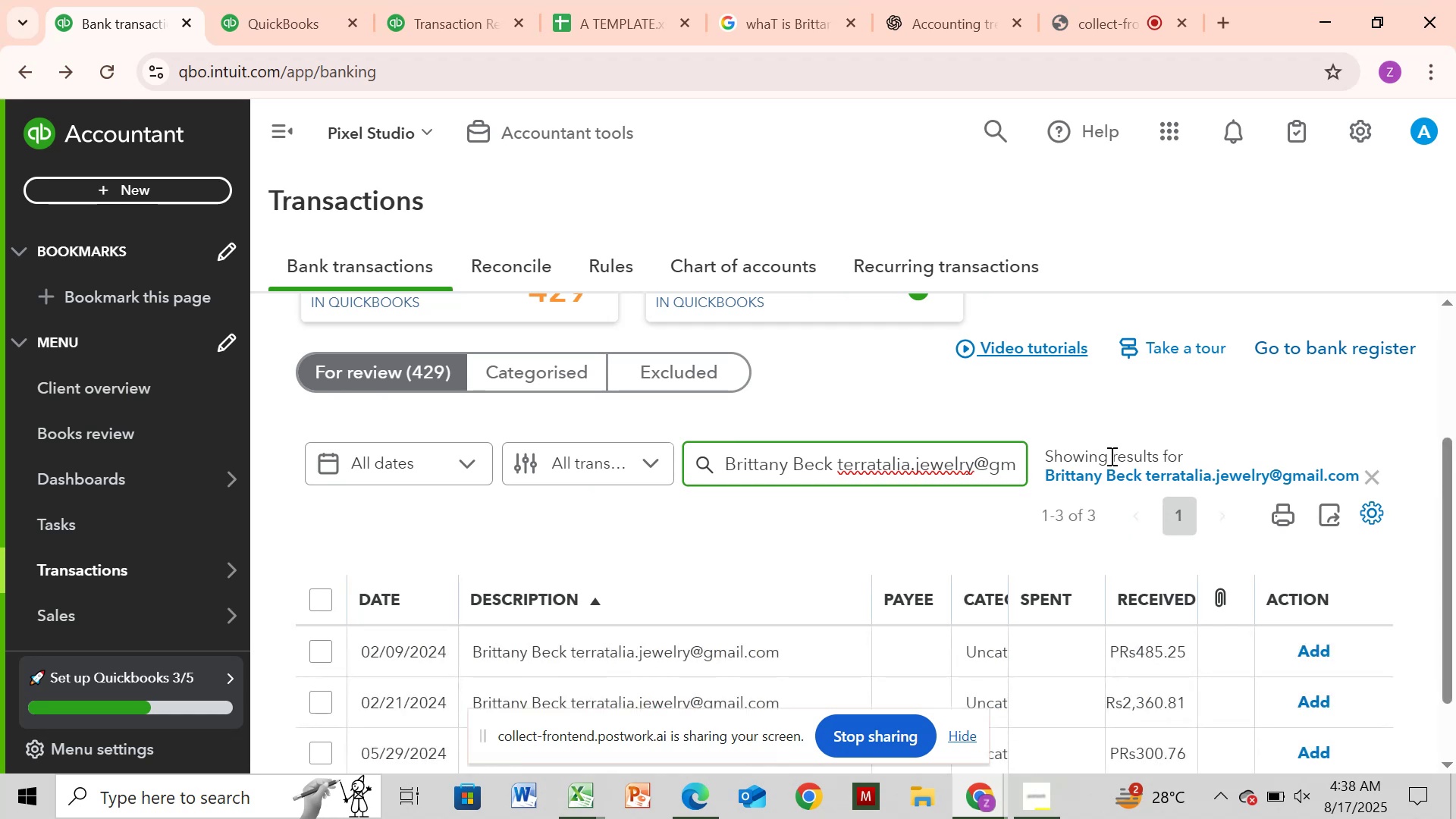 
key(Control+V)
 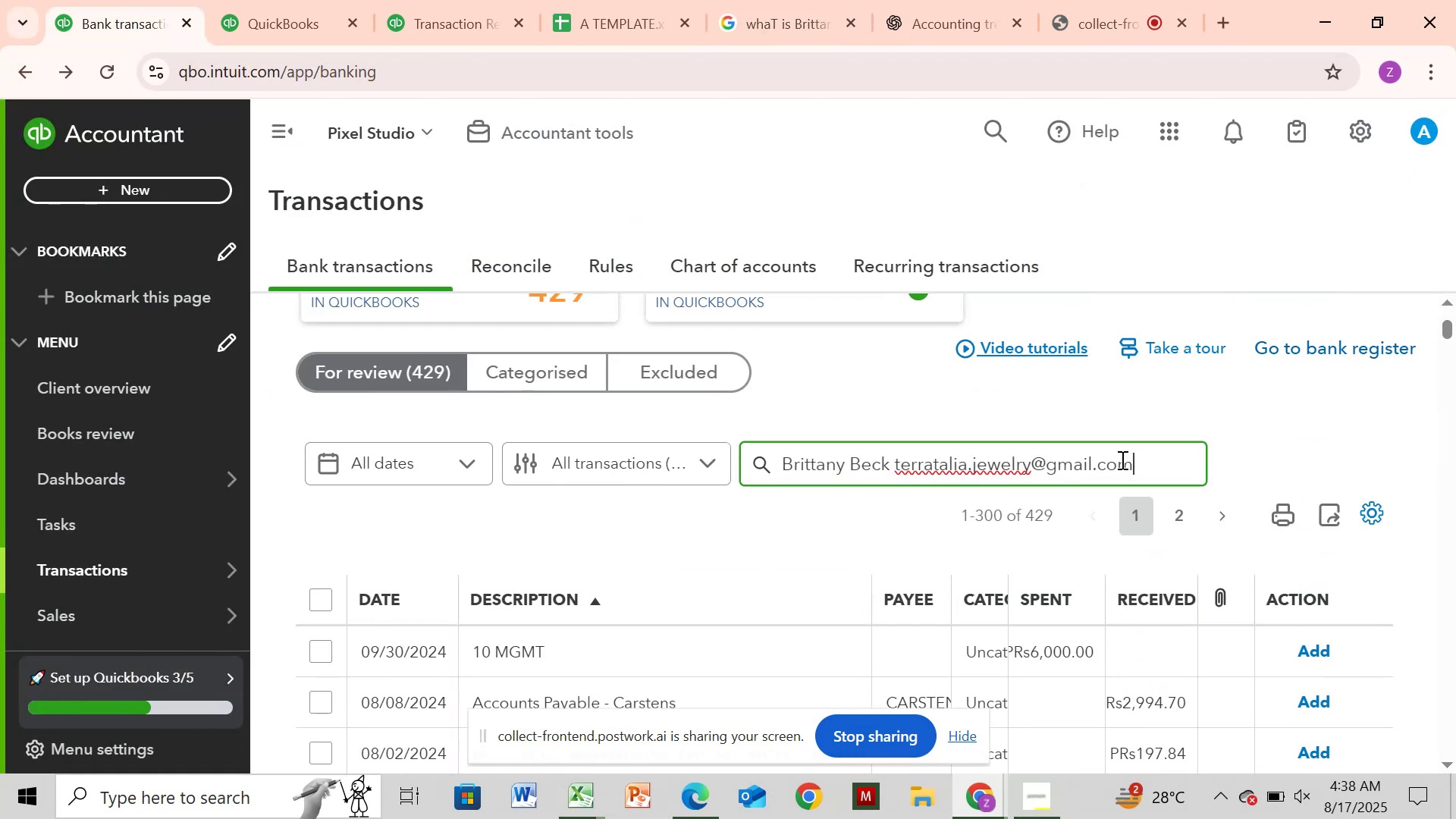 
key(Enter)
 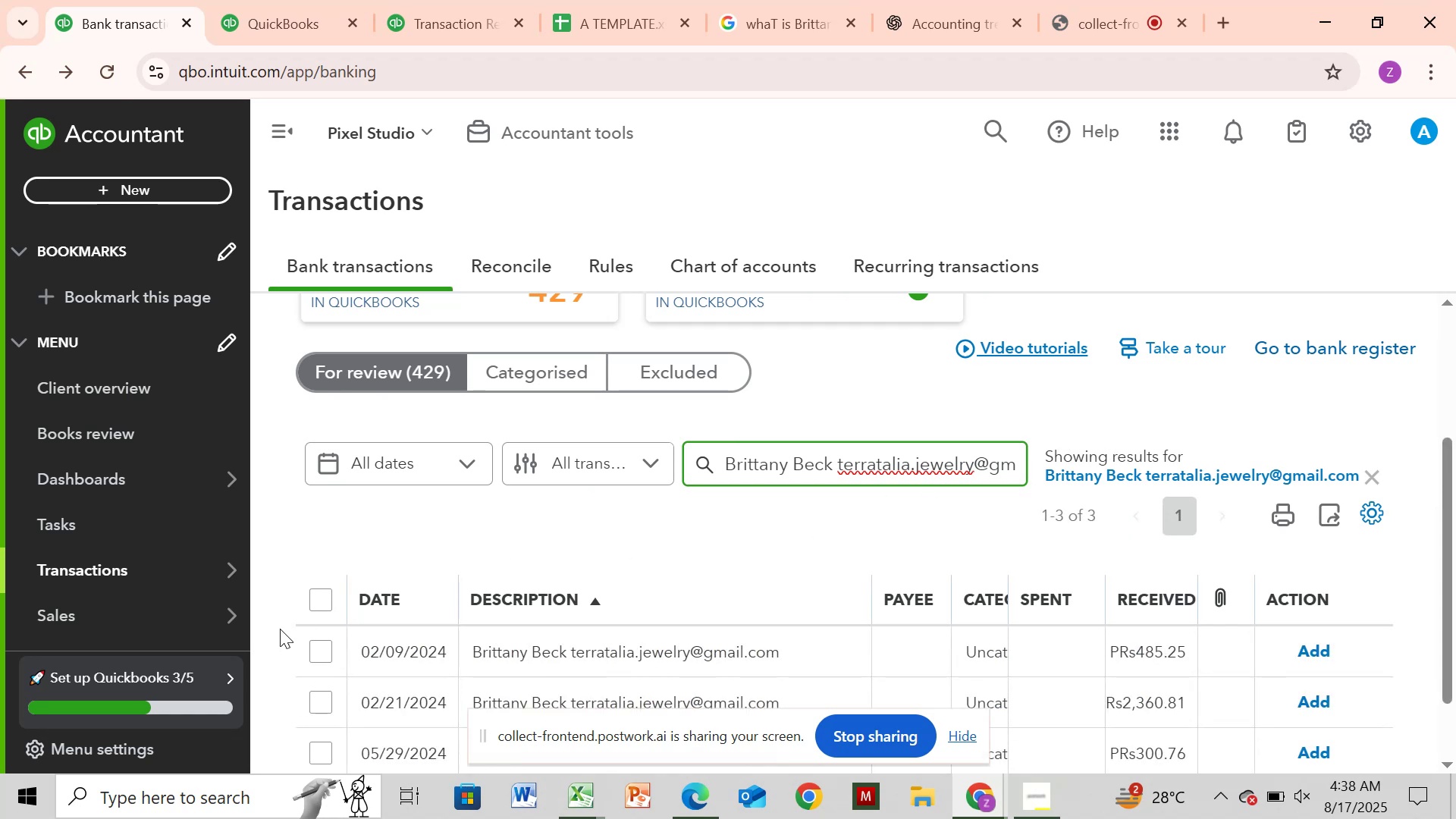 
left_click([323, 599])
 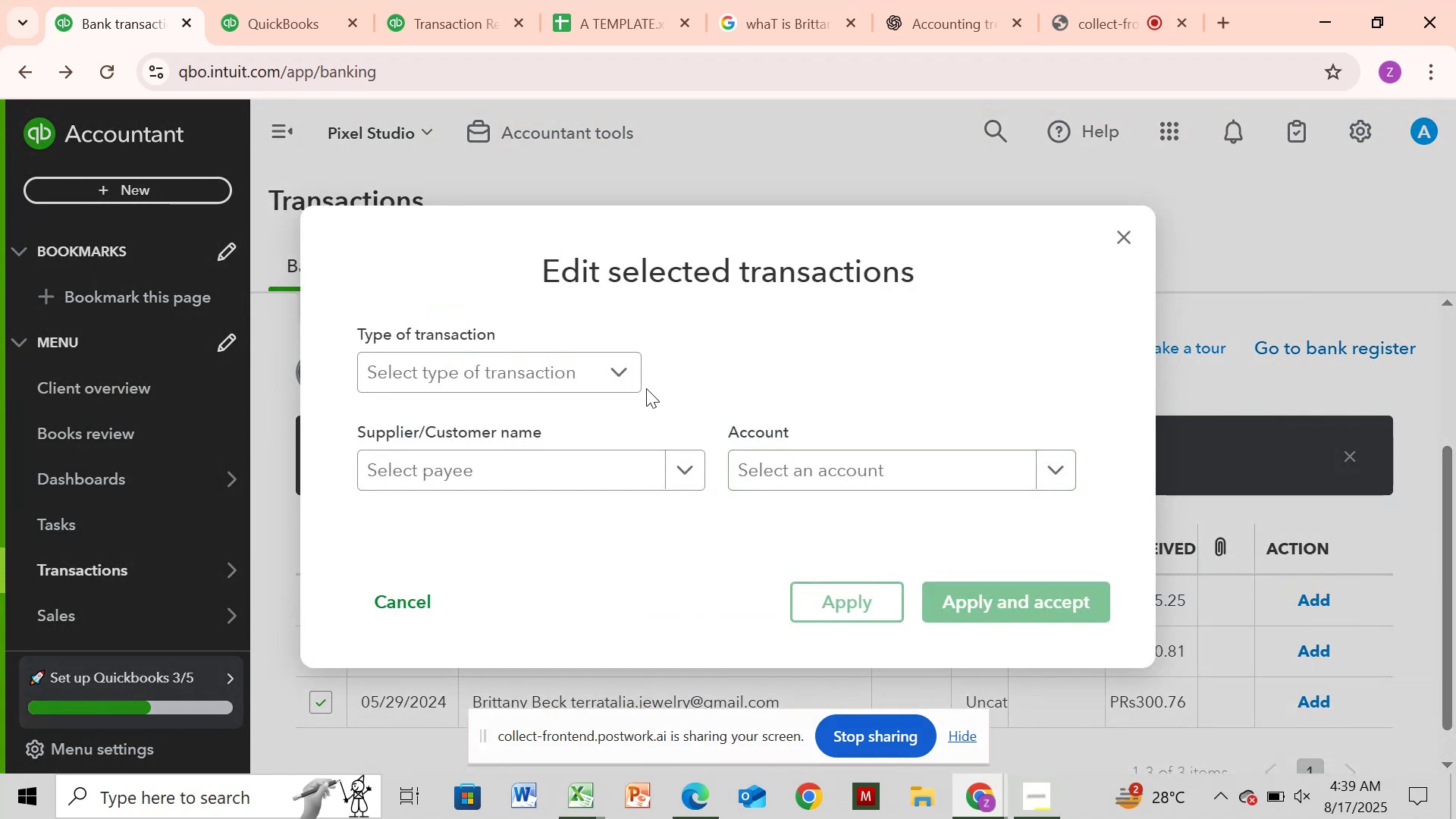 
left_click([619, 366])
 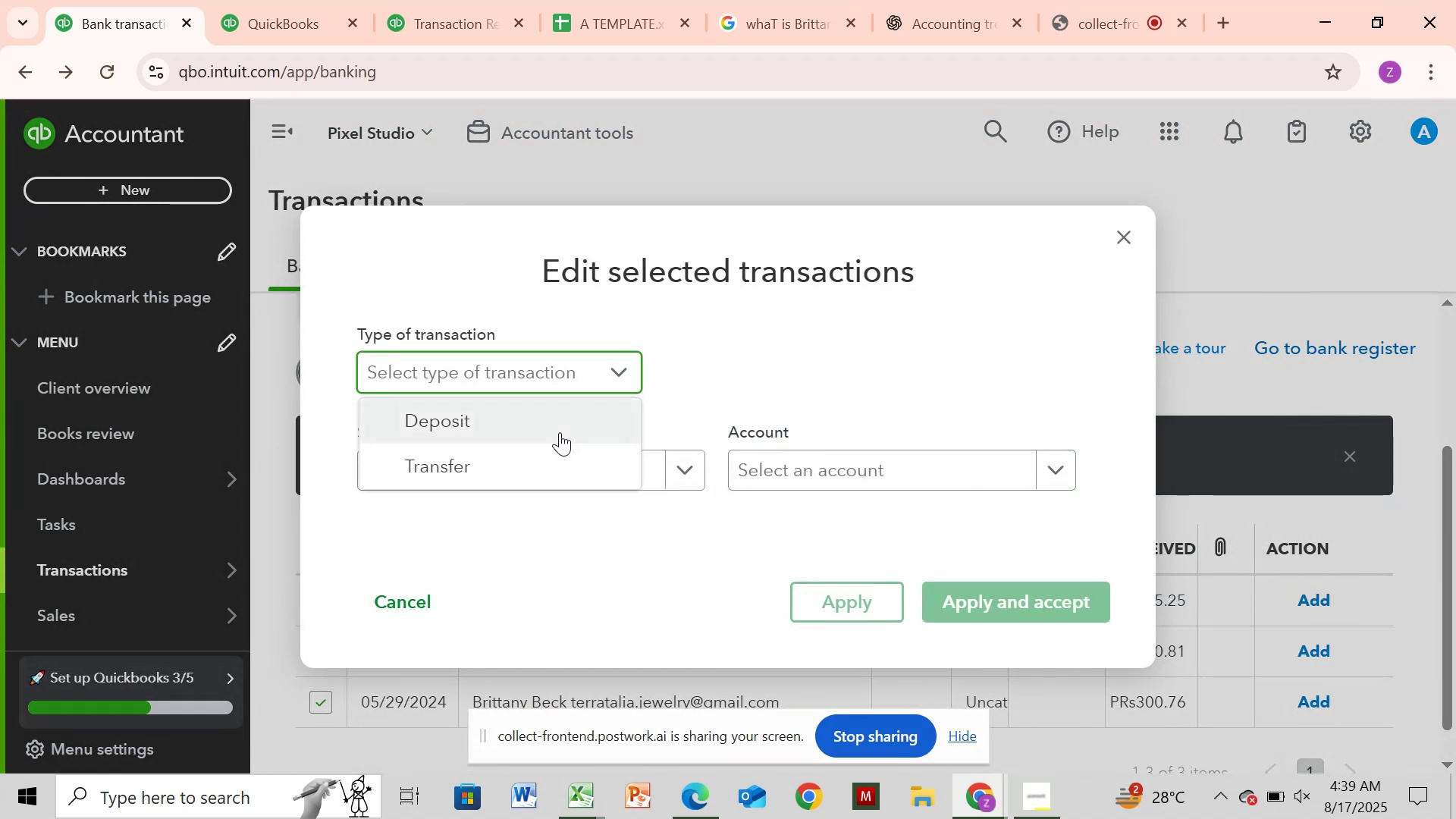 
left_click([560, 432])
 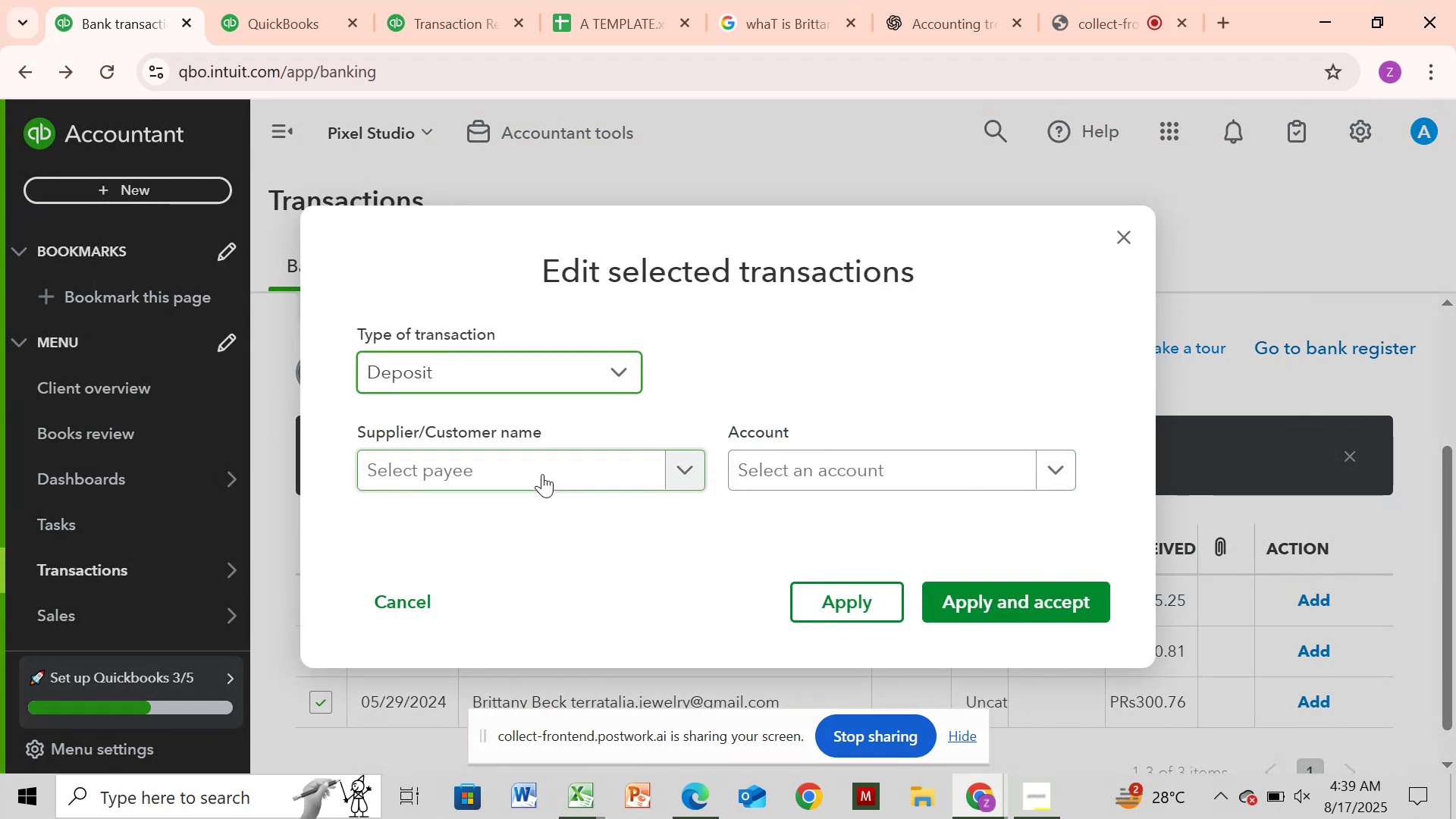 
left_click([542, 474])
 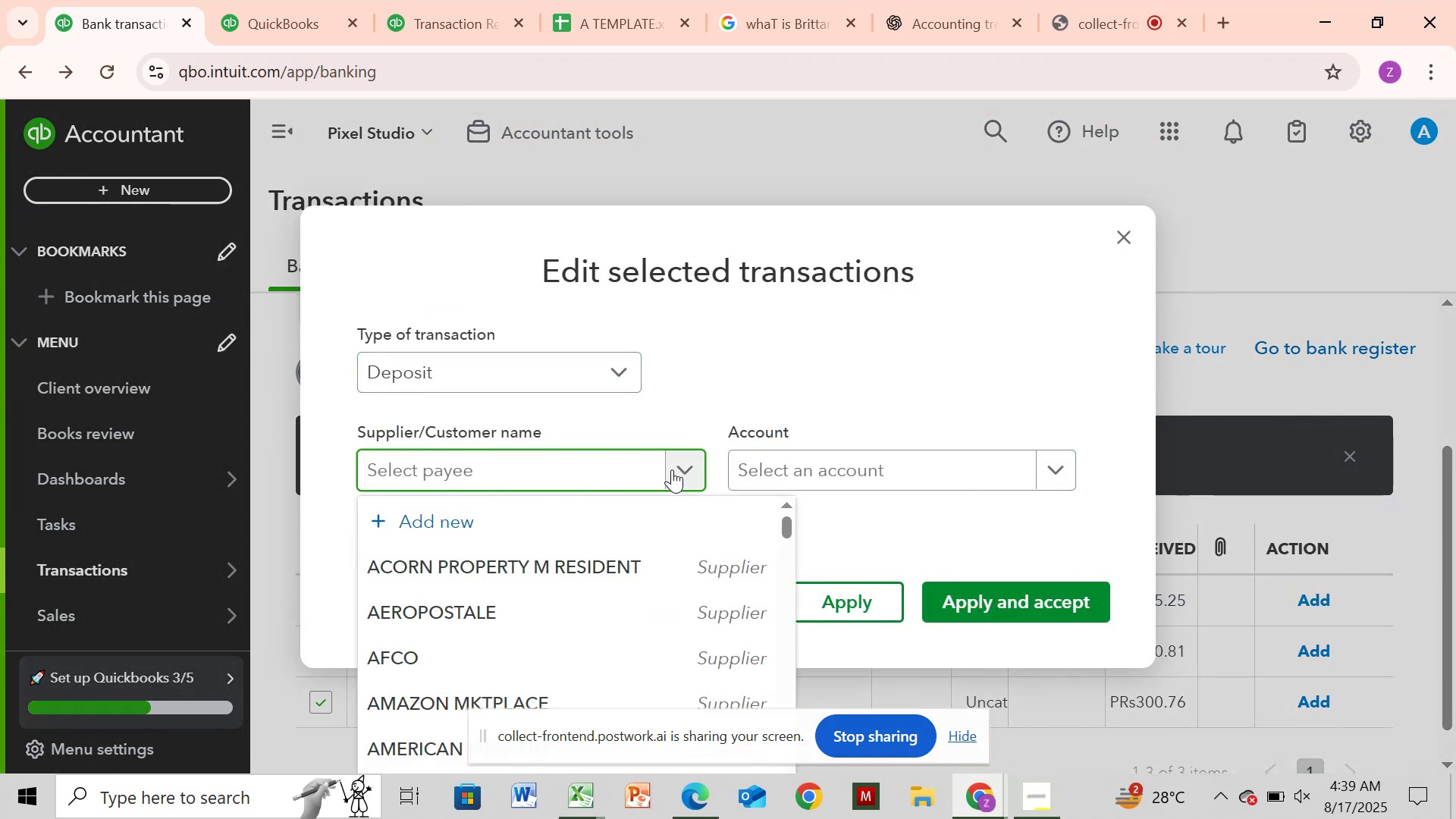 
key(Control+V)
 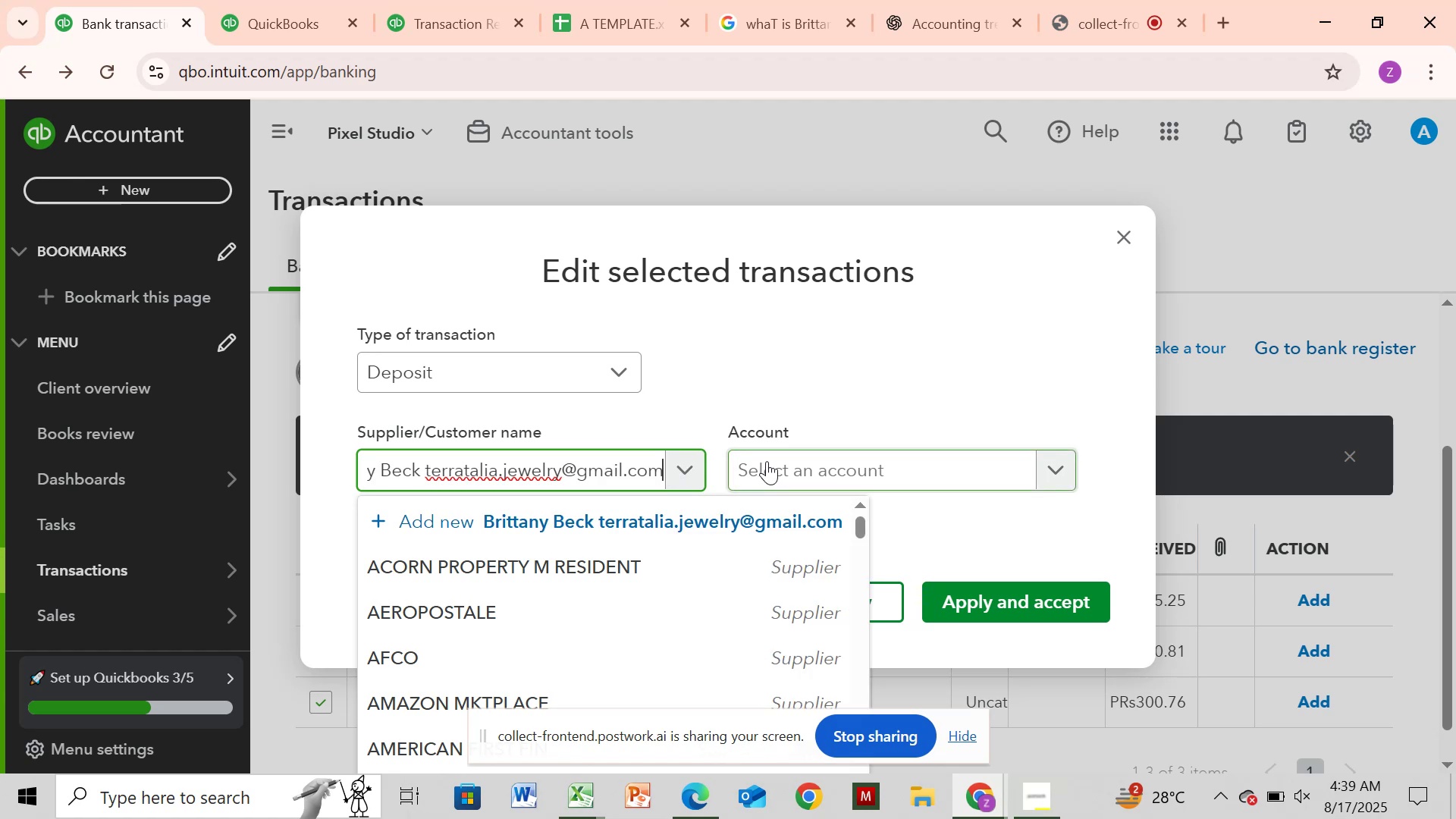 
mouse_move([785, 458])
 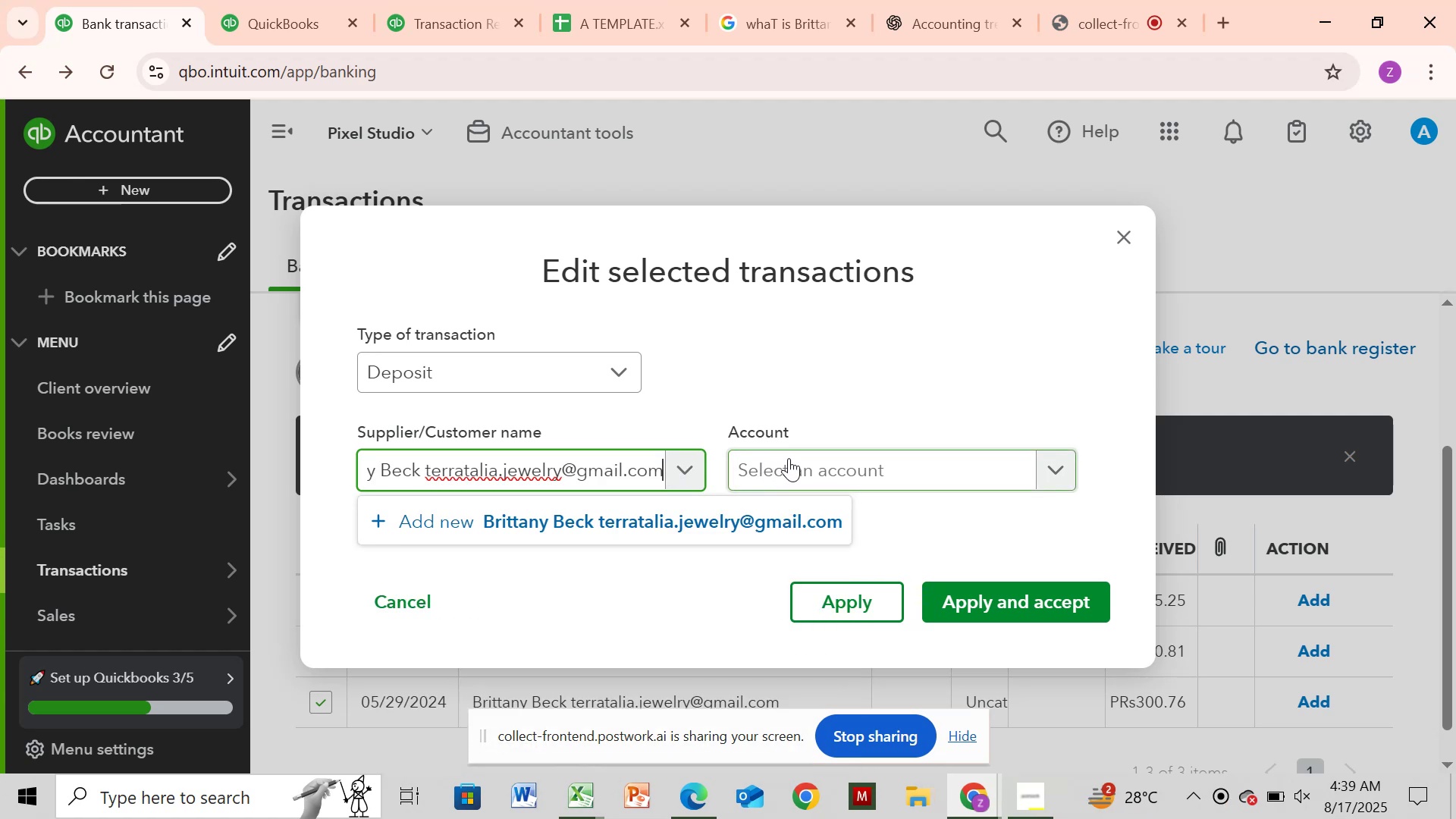 
key(Backspace)
 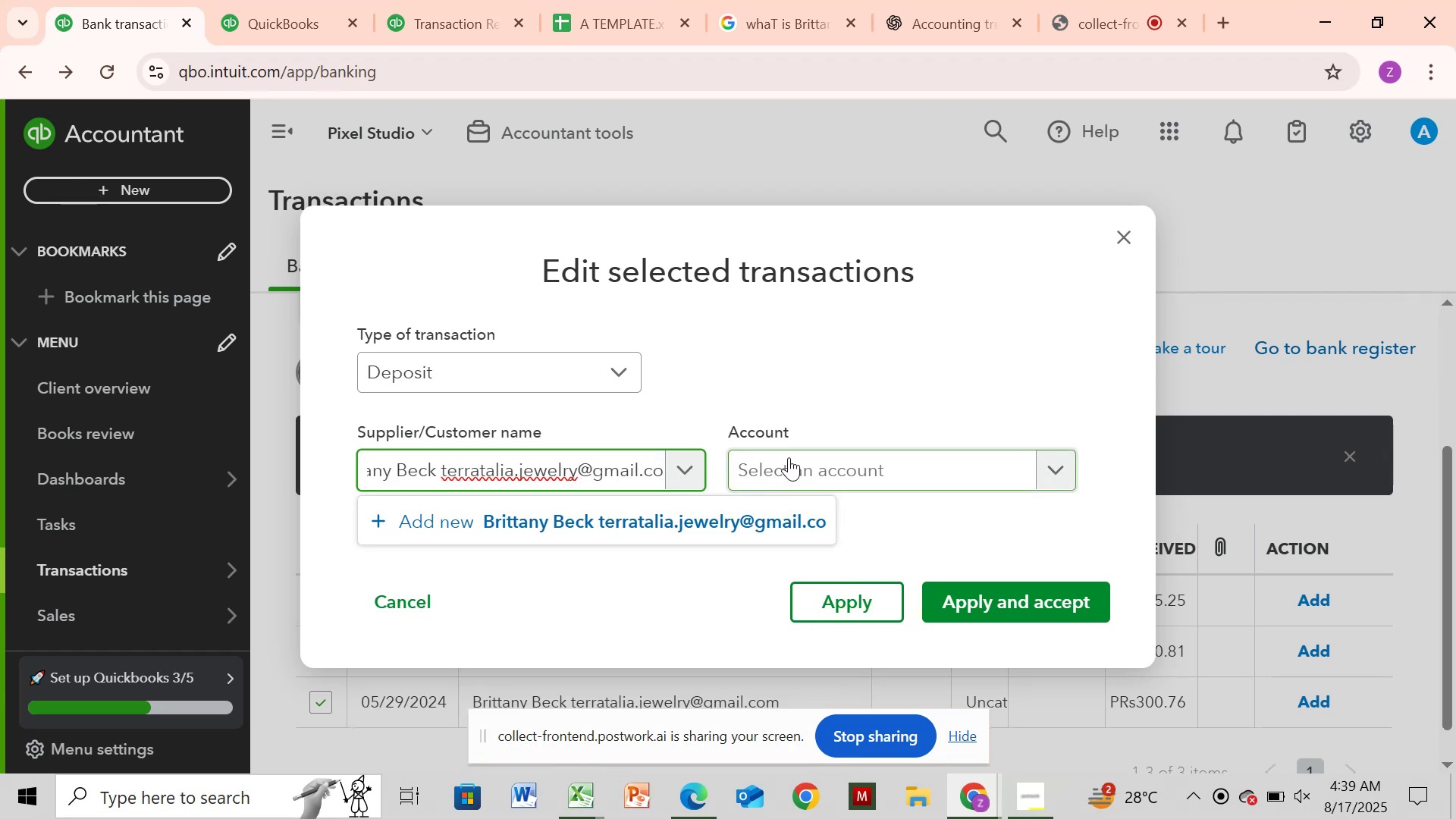 
key(Backspace)
 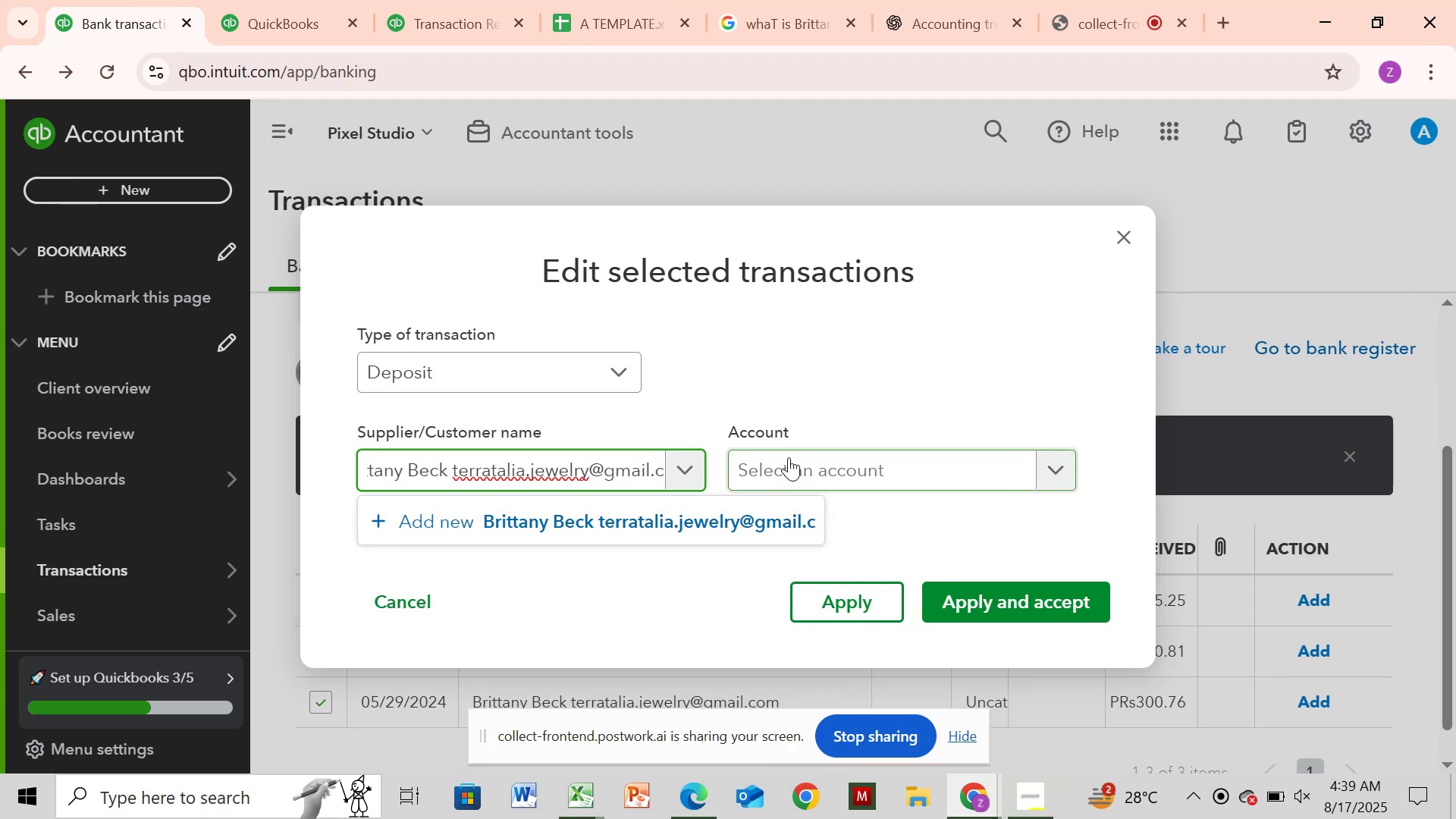 
key(Backspace)
 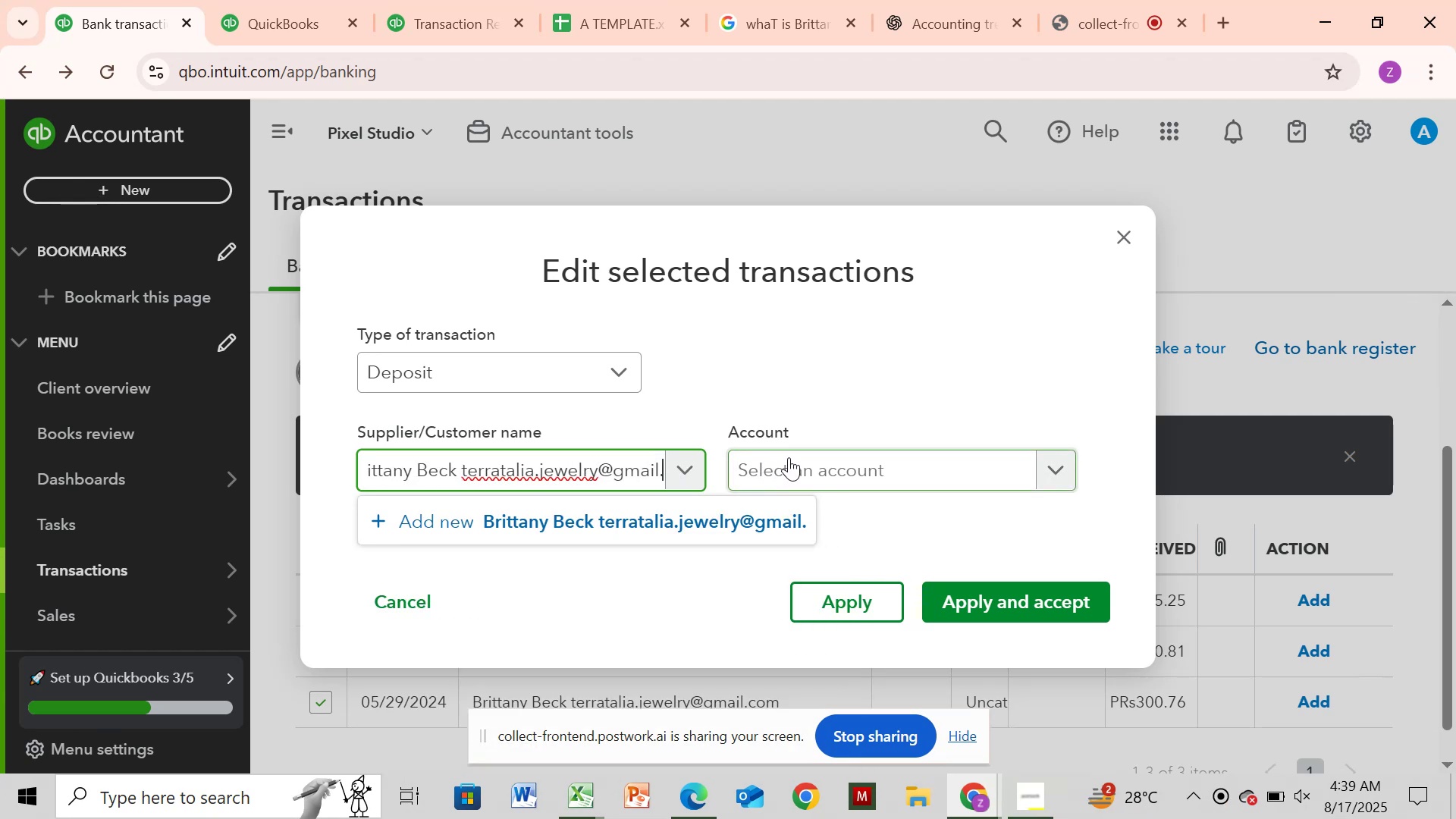 
key(Backspace)
 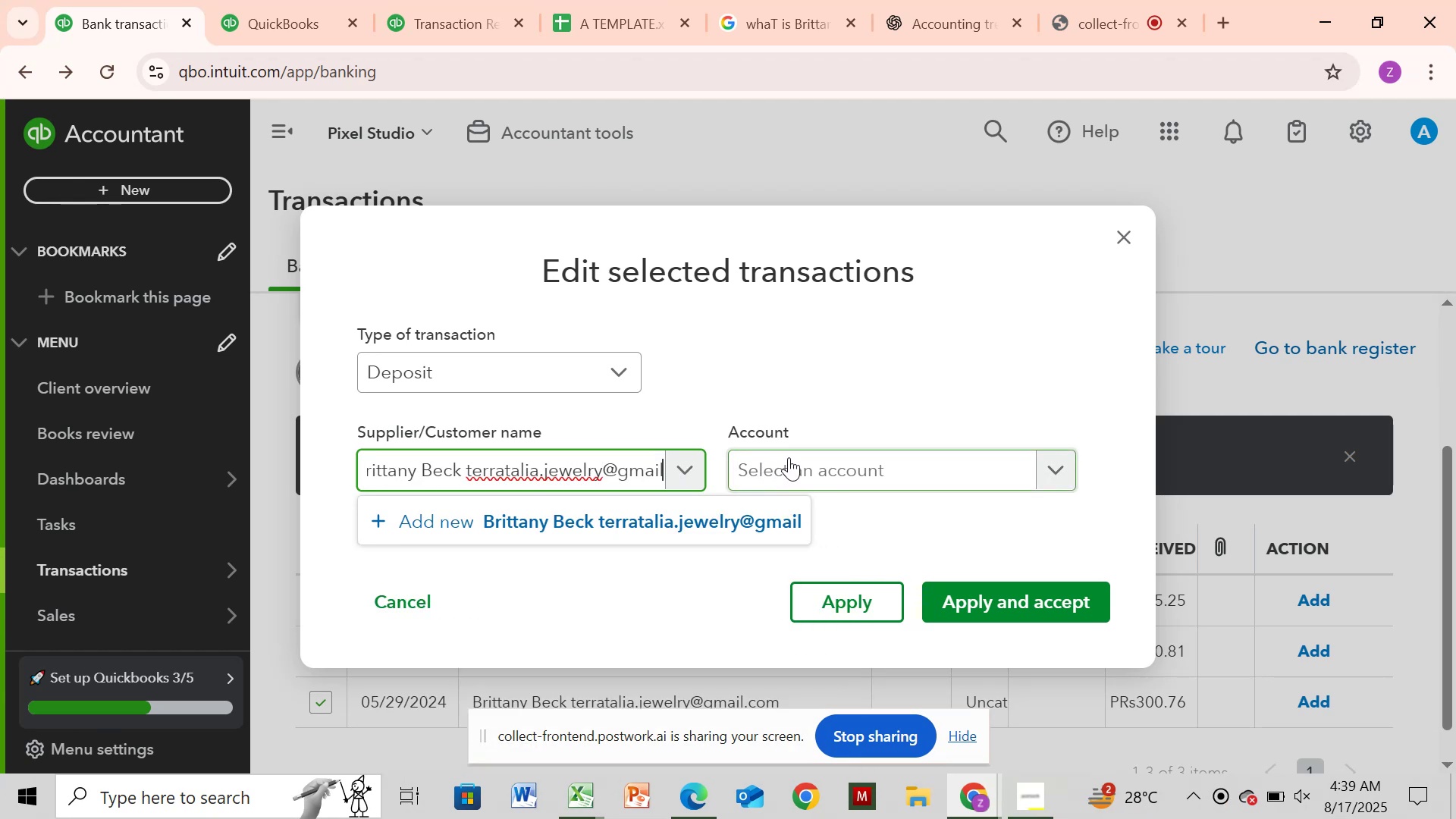 
key(Backspace)
 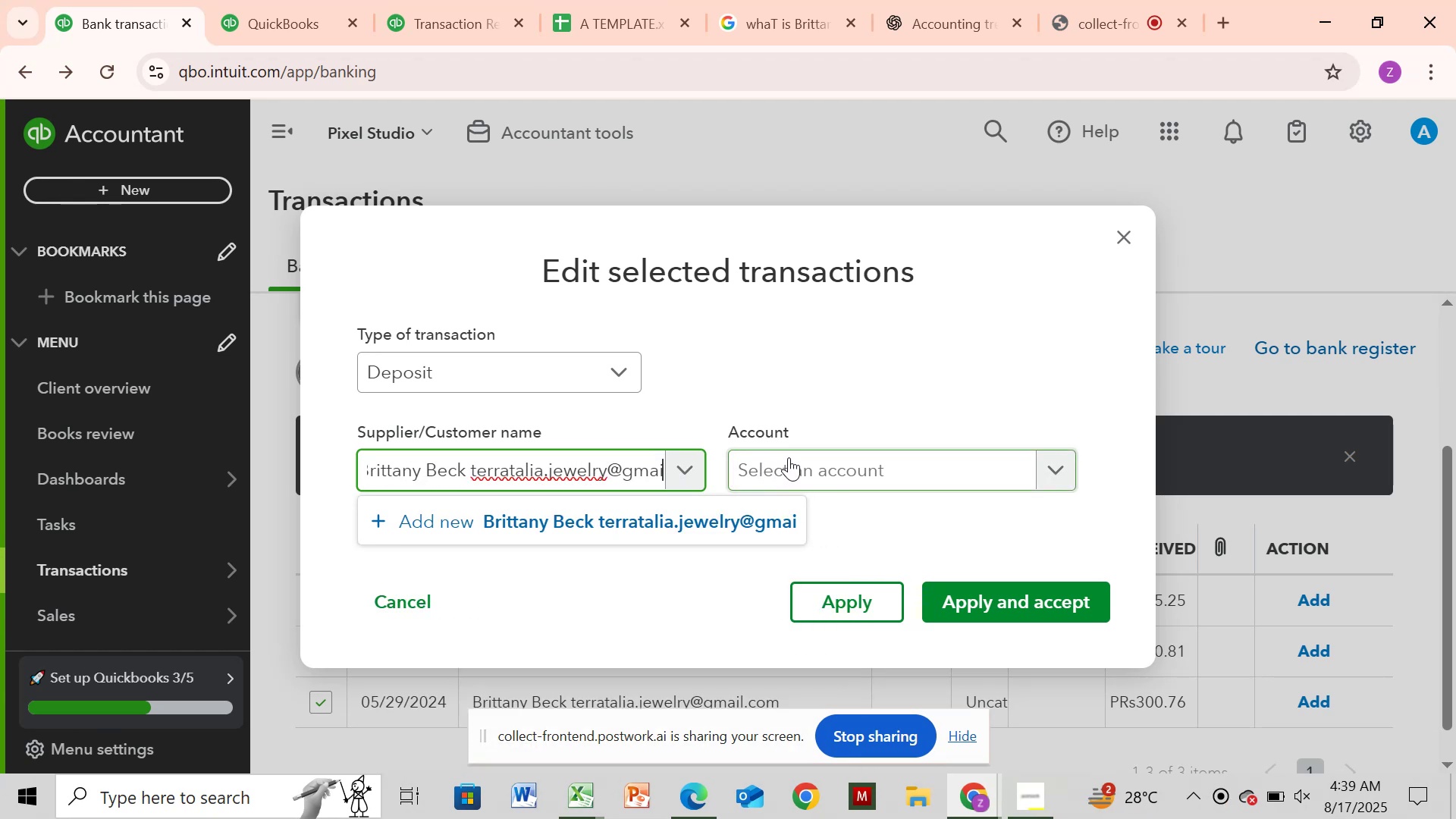 
key(Backspace)
 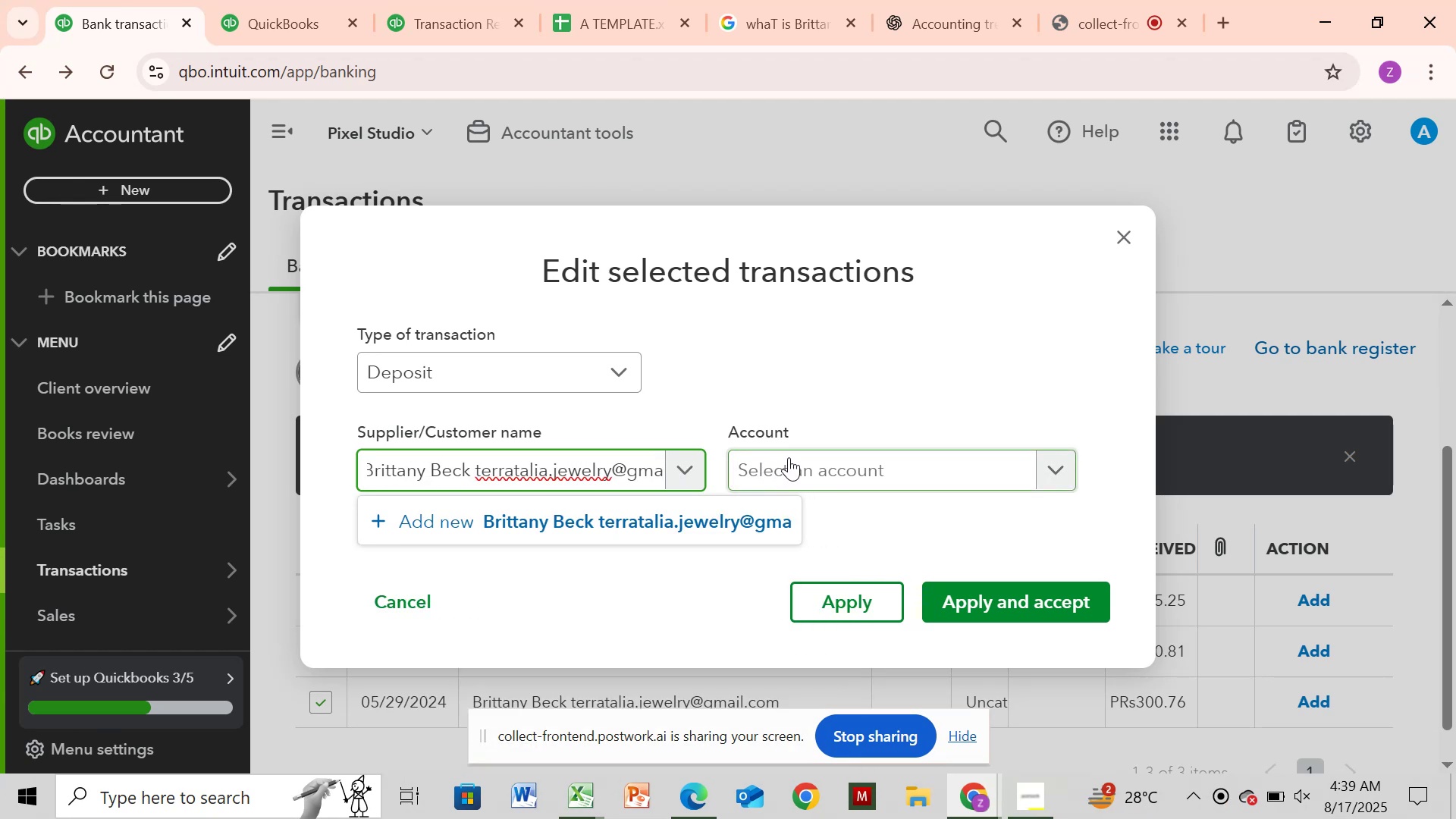 
key(Backspace)
 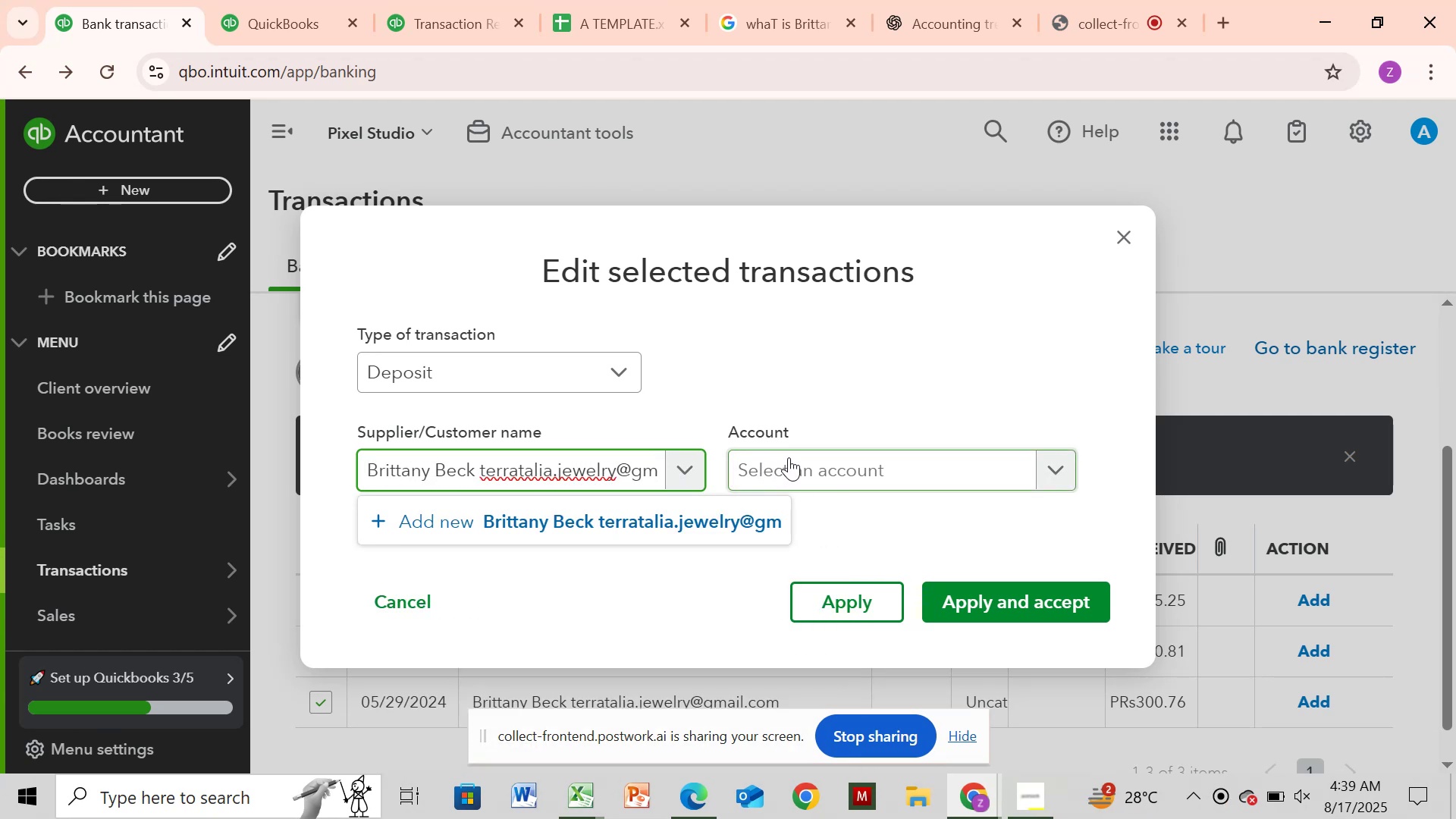 
key(Backspace)
 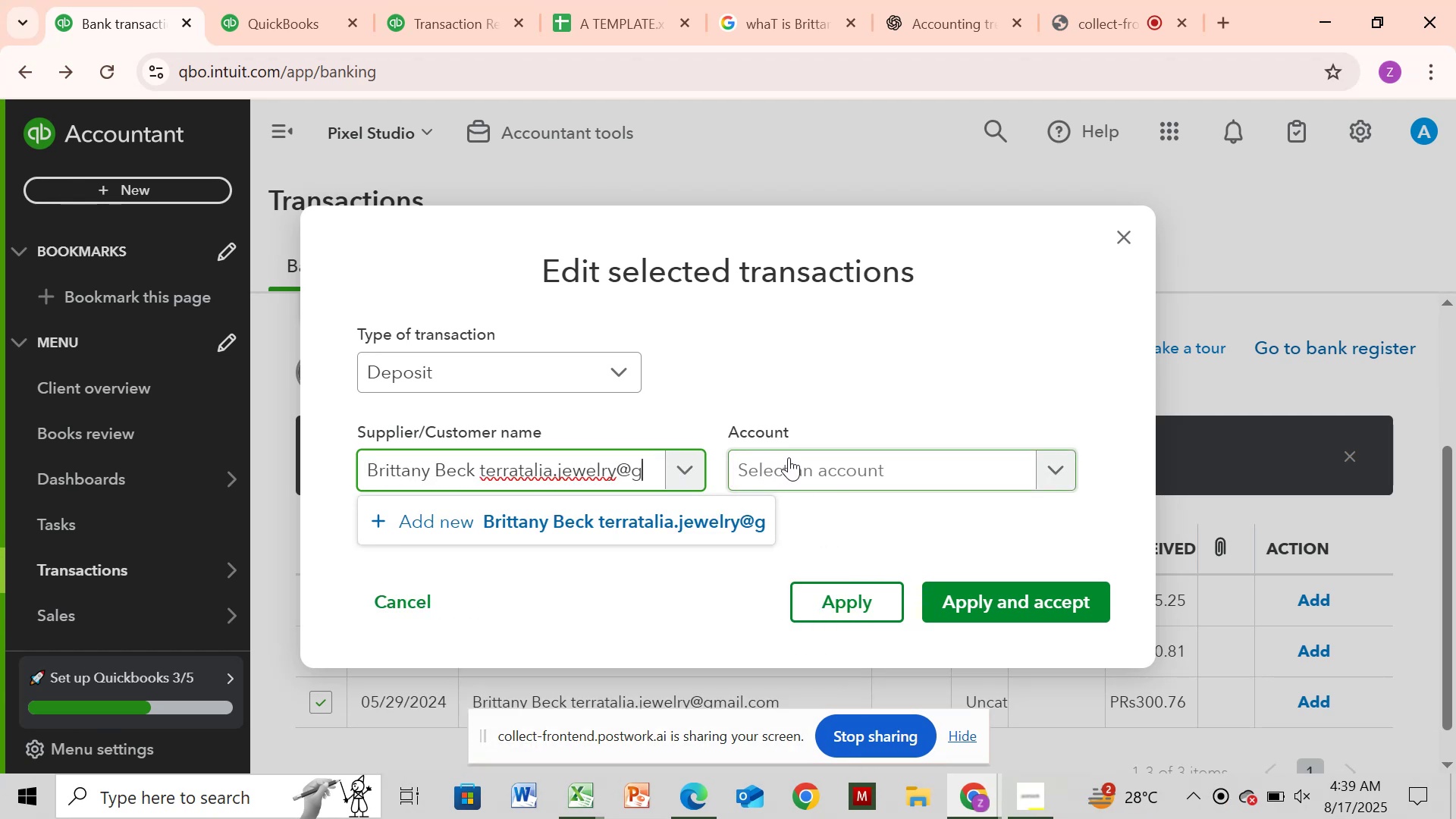 
key(Backspace)
 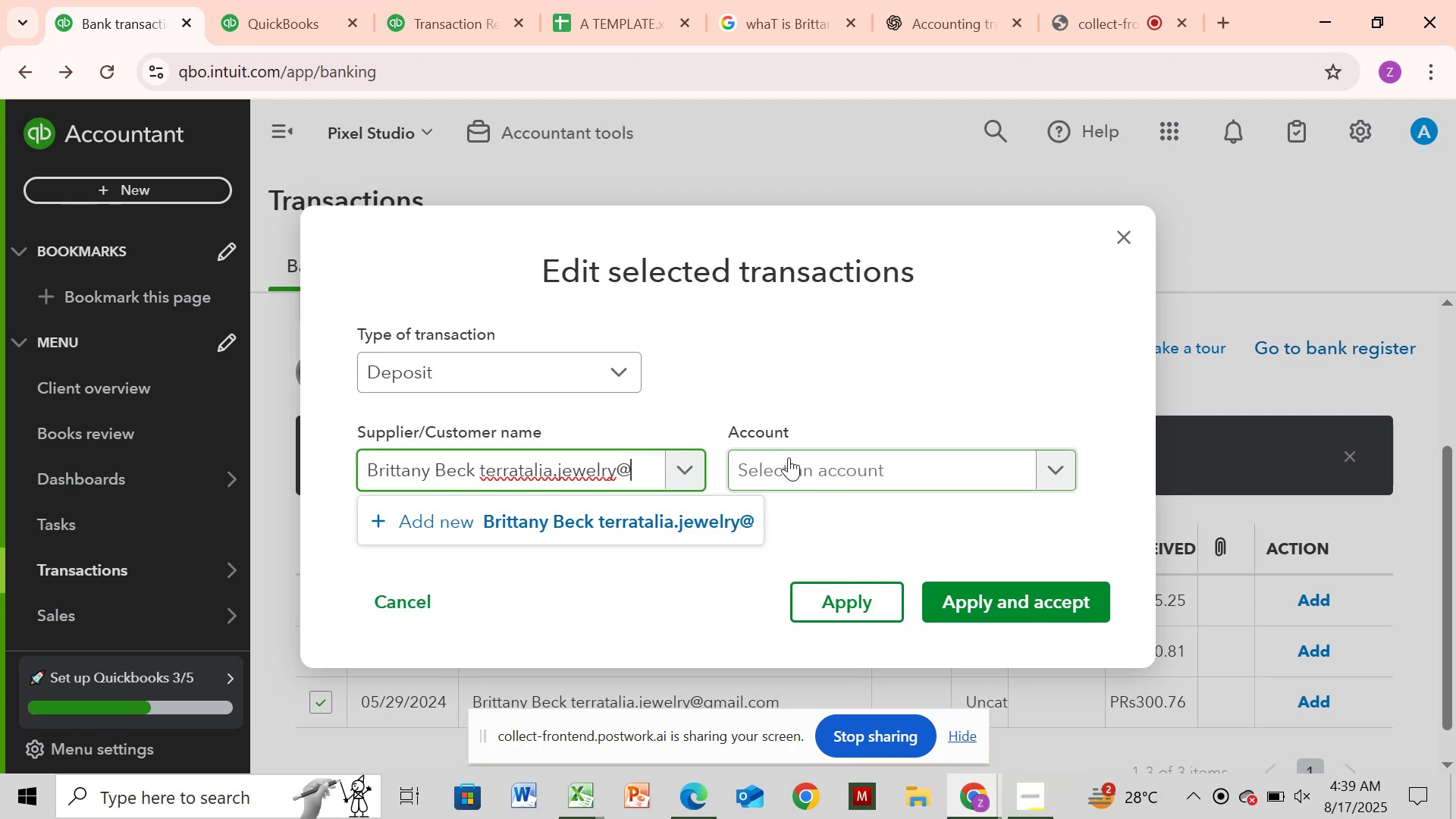 
key(Backspace)
 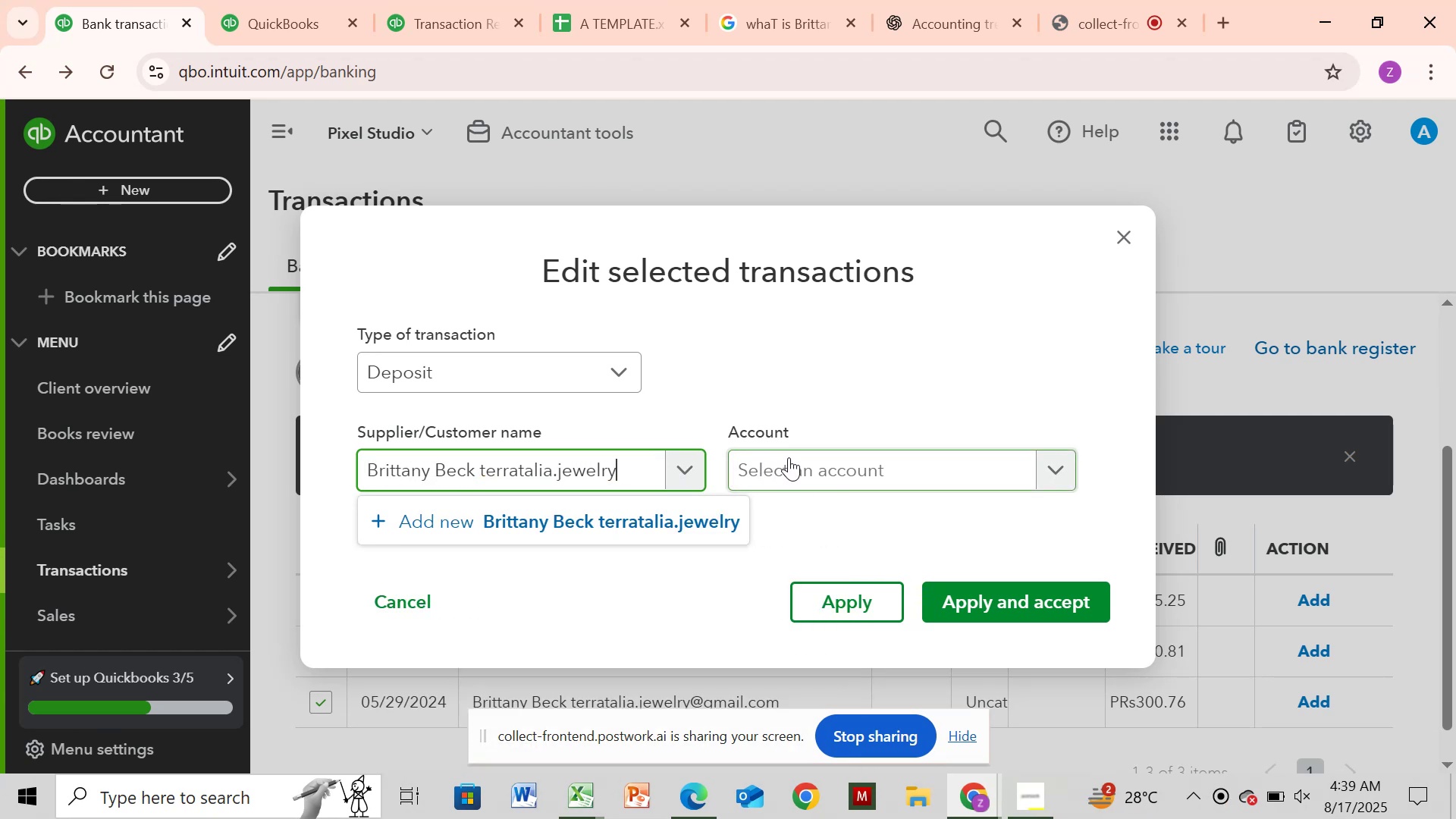 
key(Backspace)
 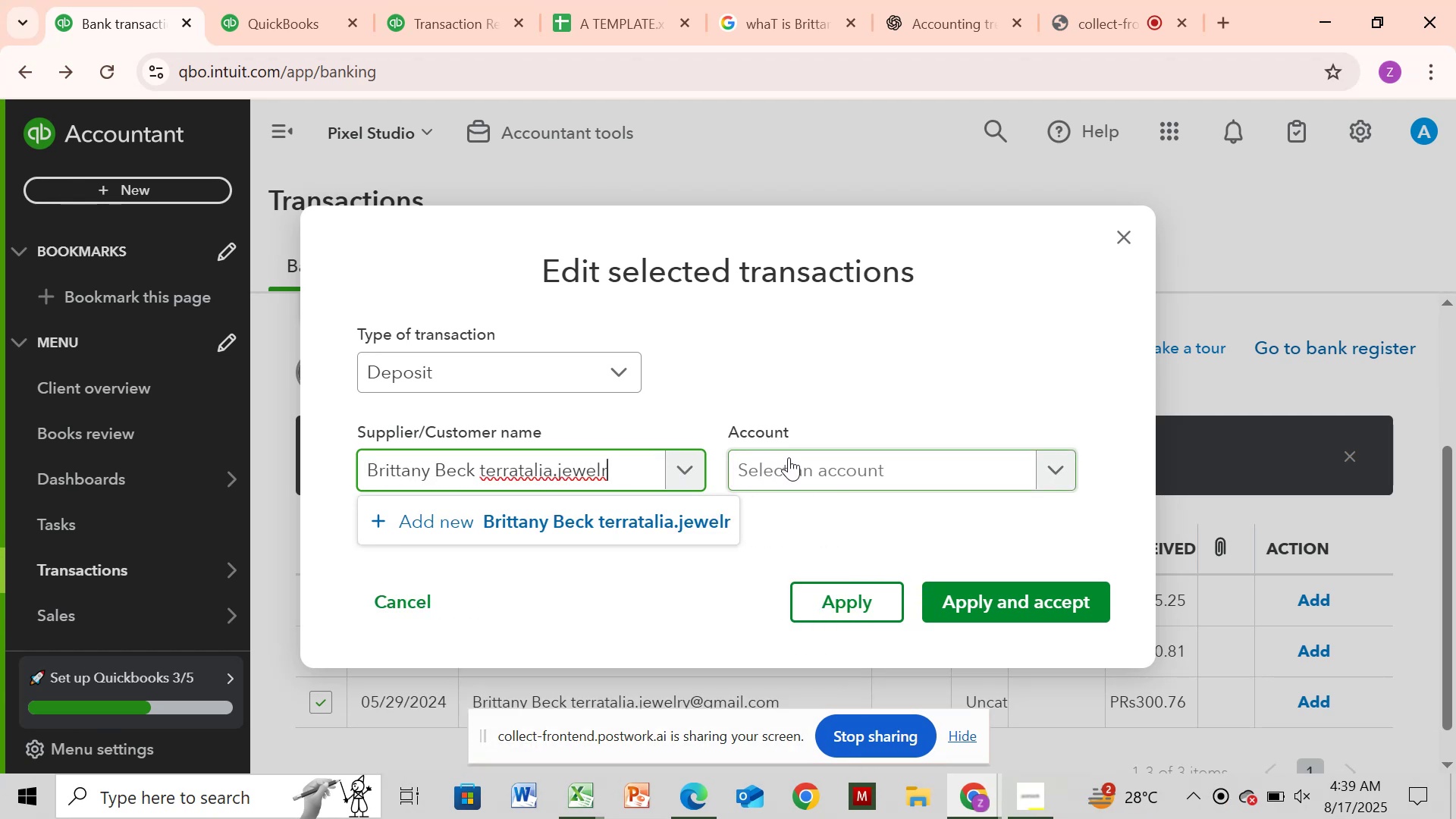 
key(Backspace)
 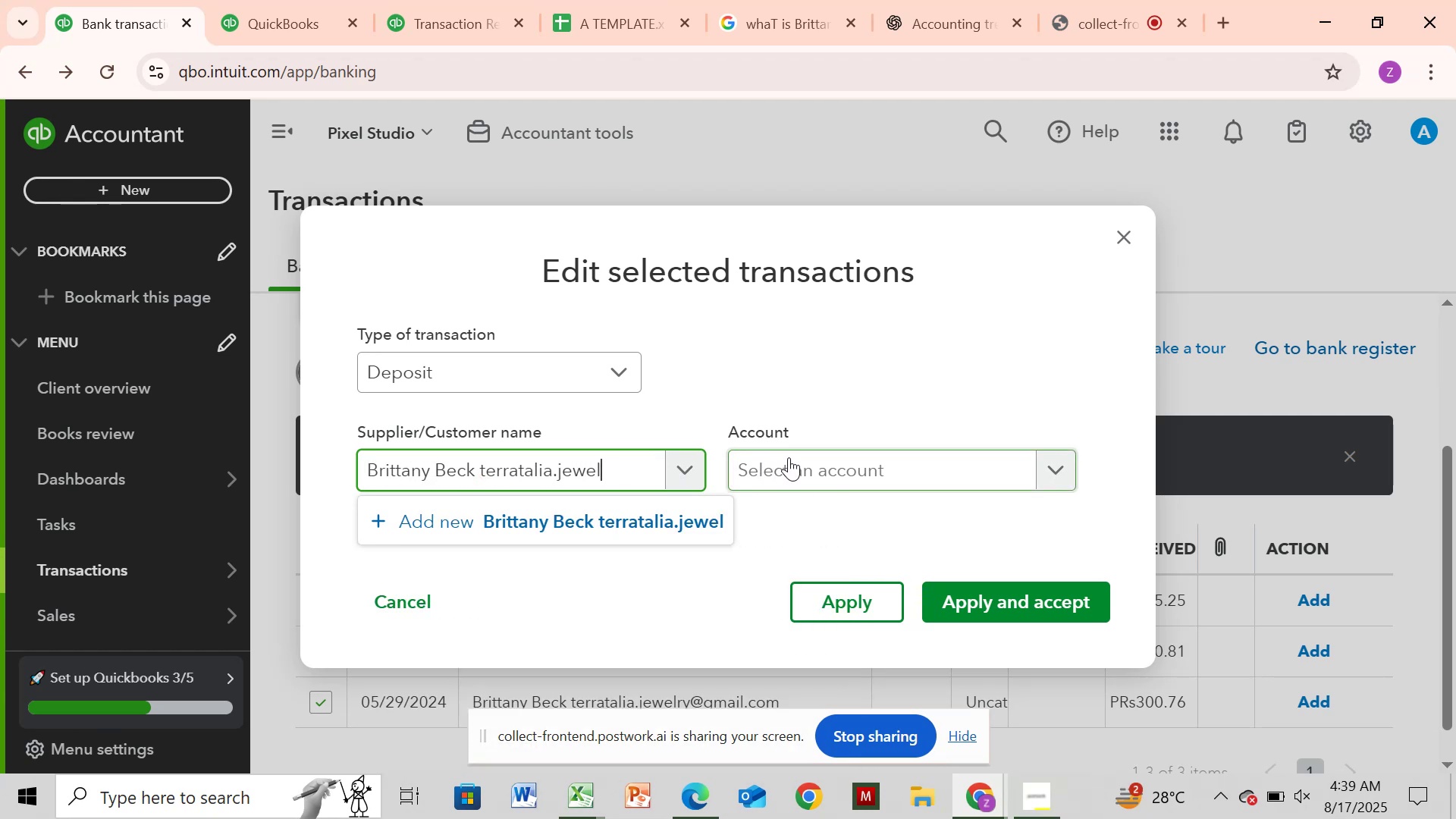 
key(Backspace)
 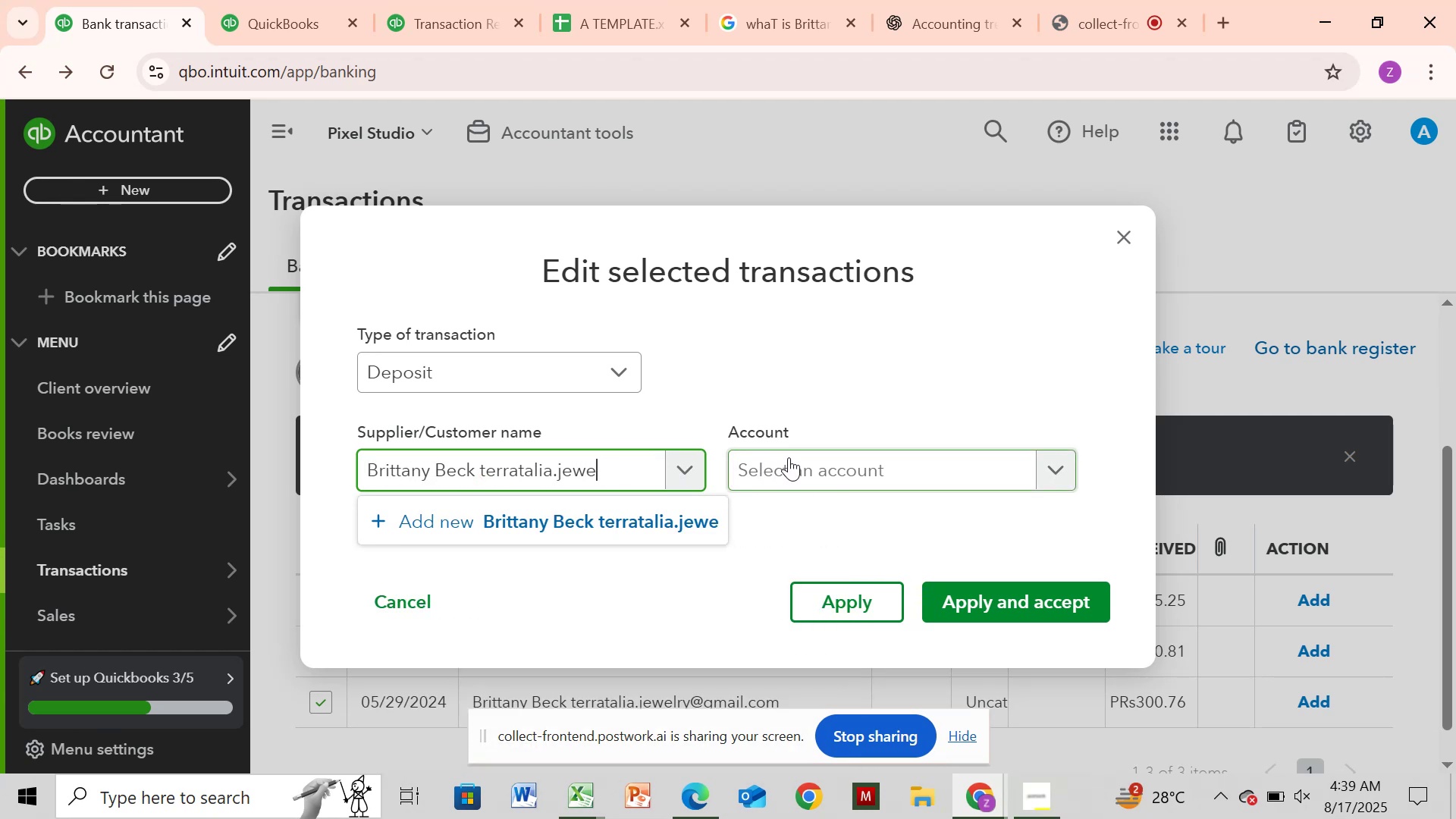 
key(Backspace)
 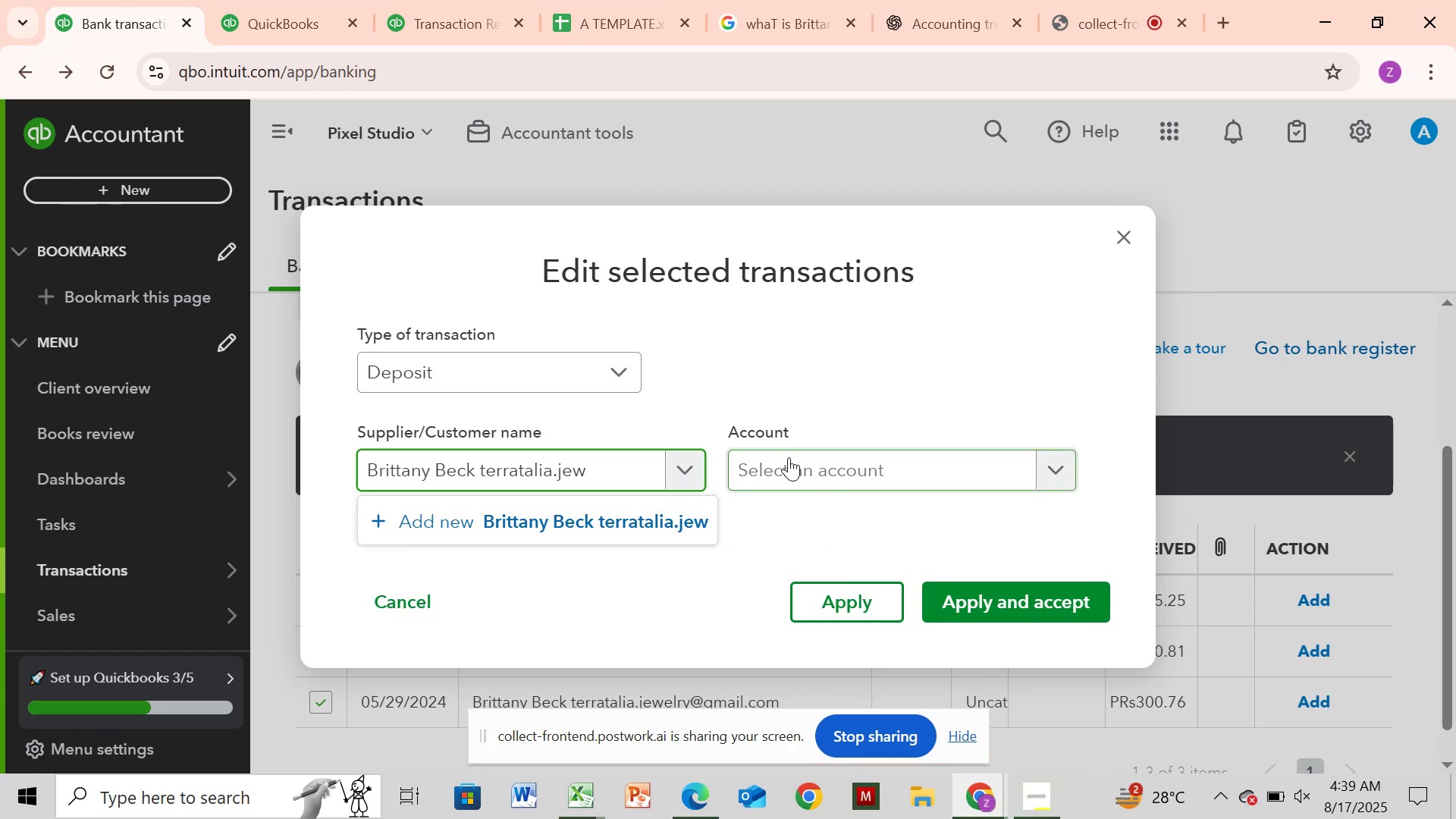 
key(Backspace)
 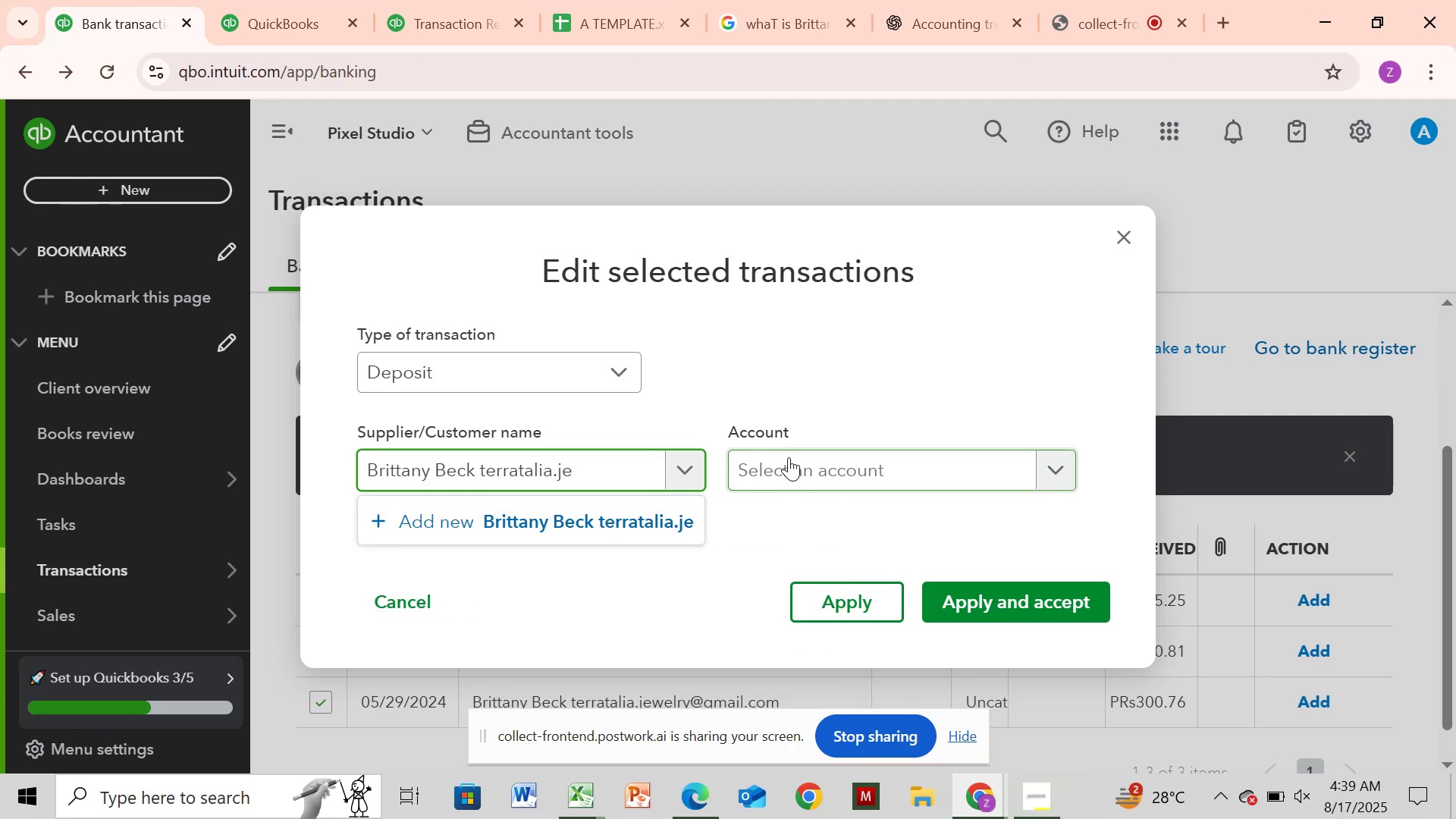 
key(Backspace)
 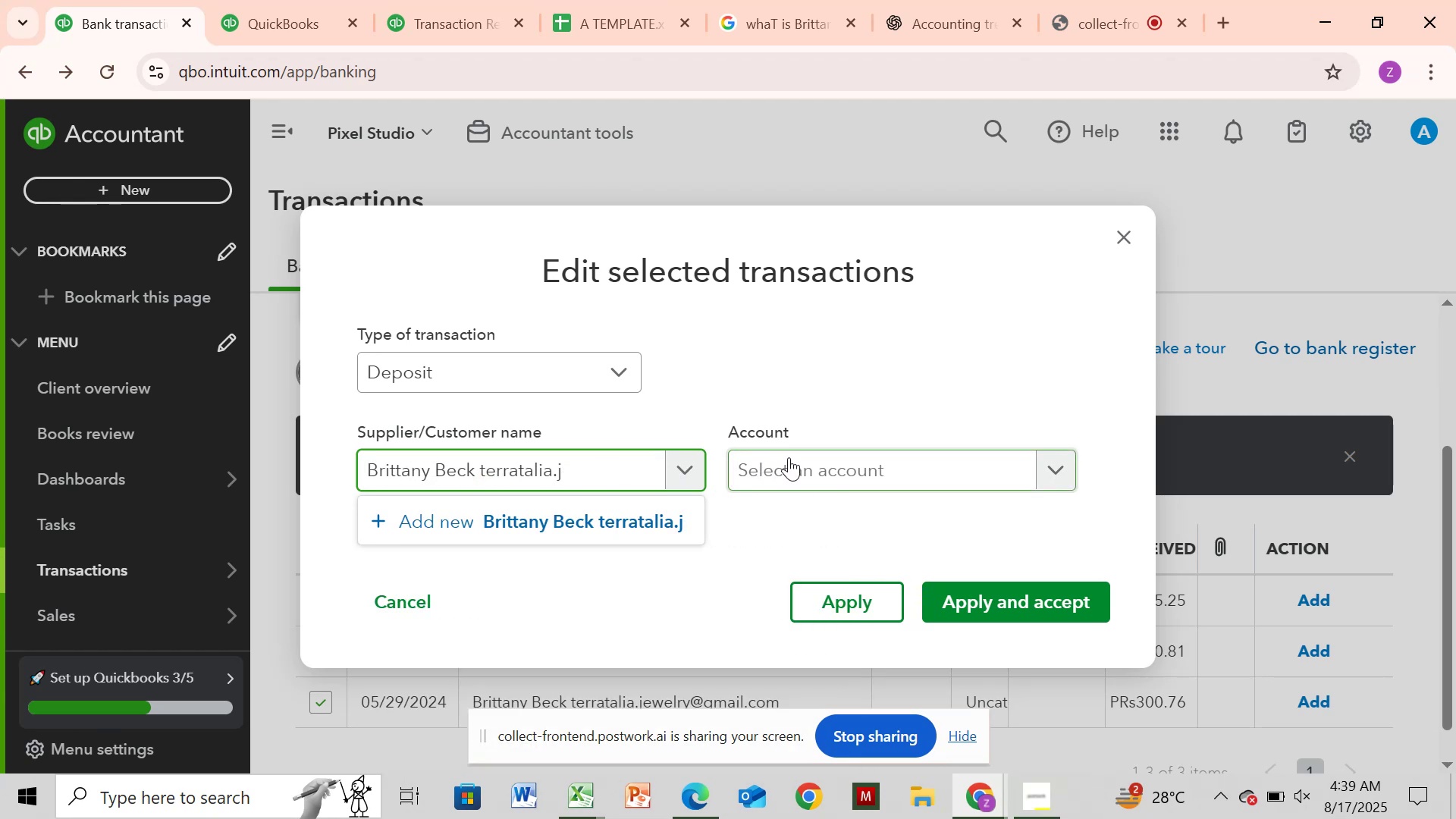 
key(Backspace)
 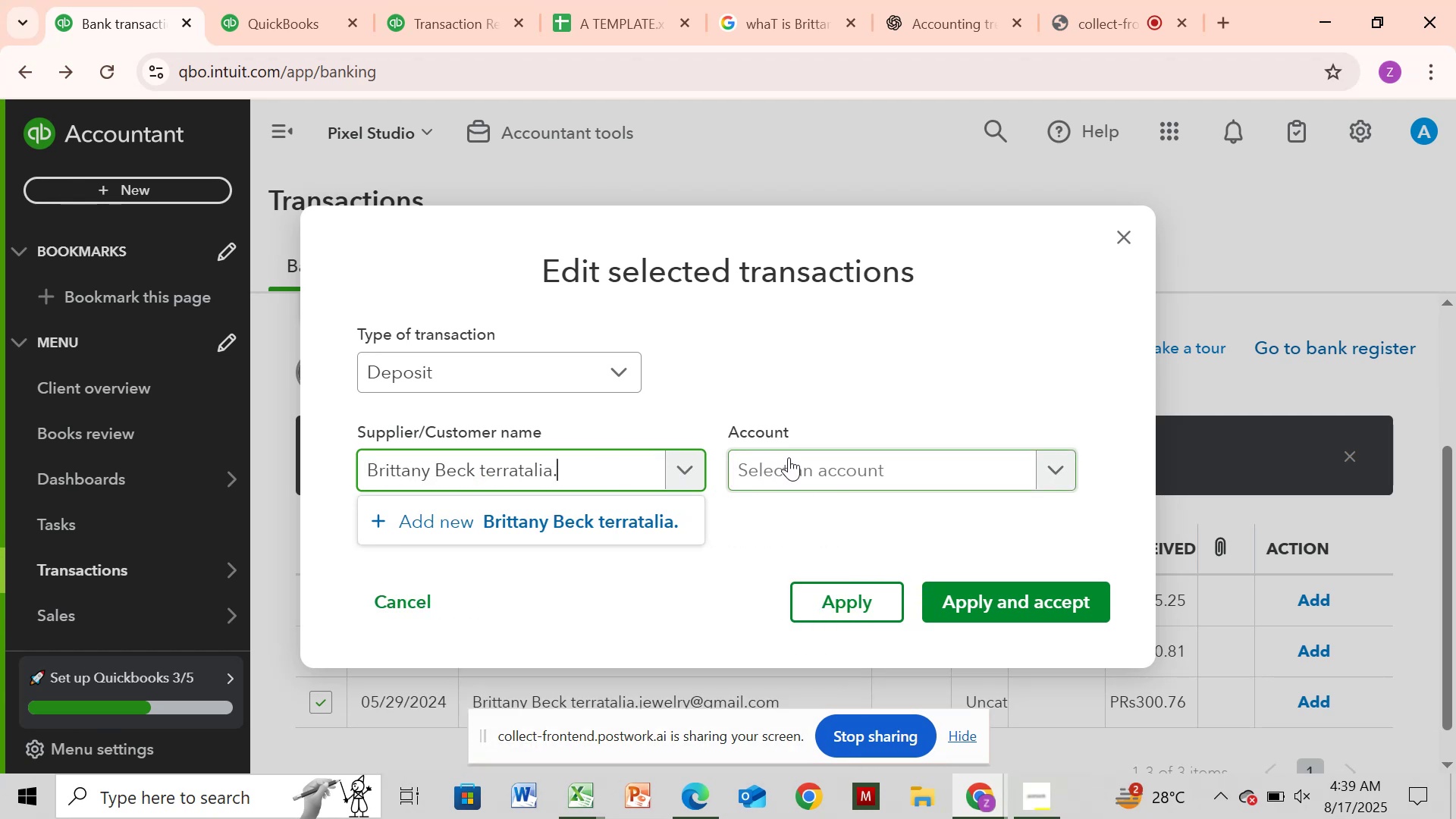 
key(Backspace)
 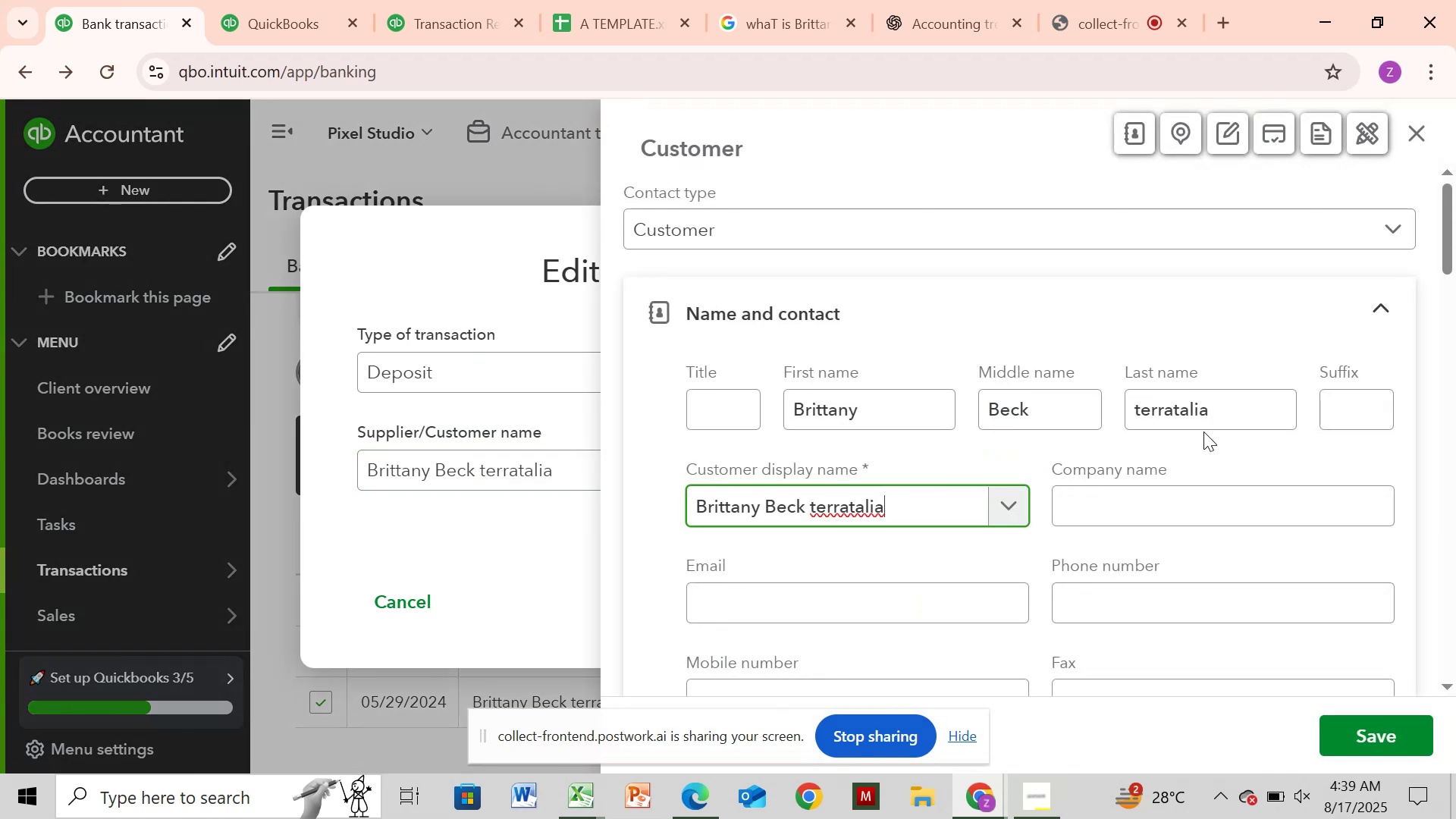 
wait(5.53)
 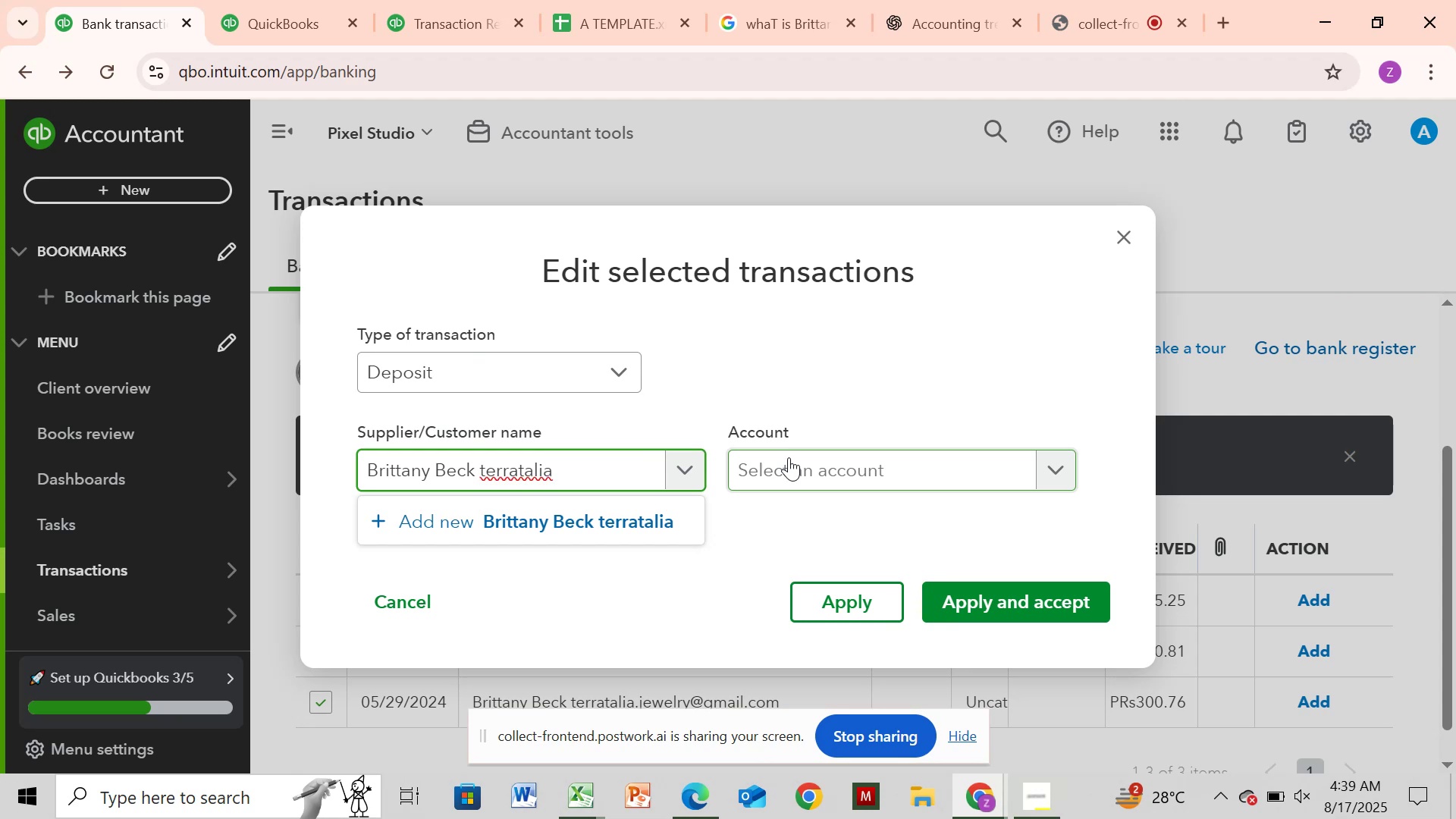 
left_click([1353, 723])
 